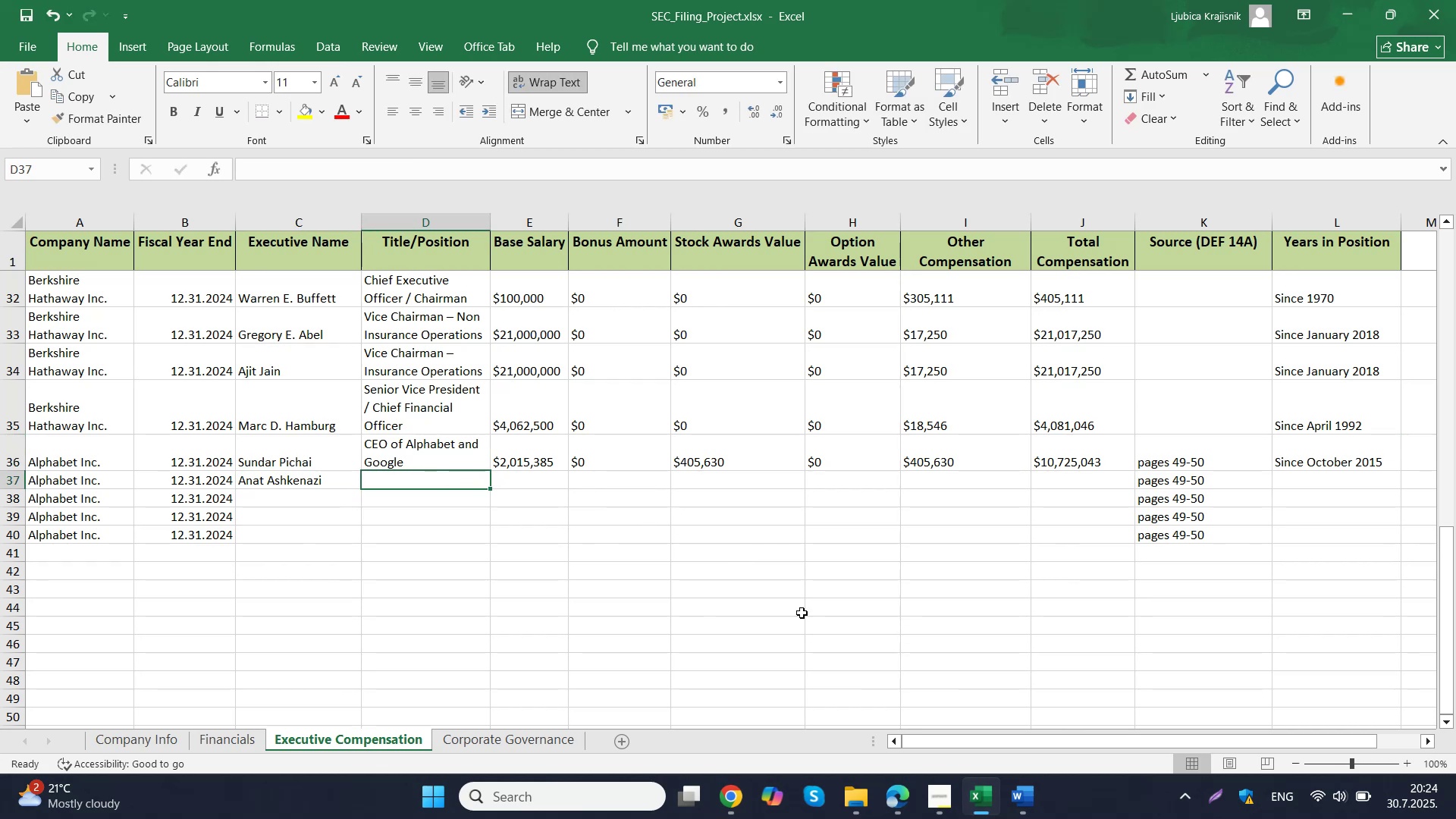 
wait(5.86)
 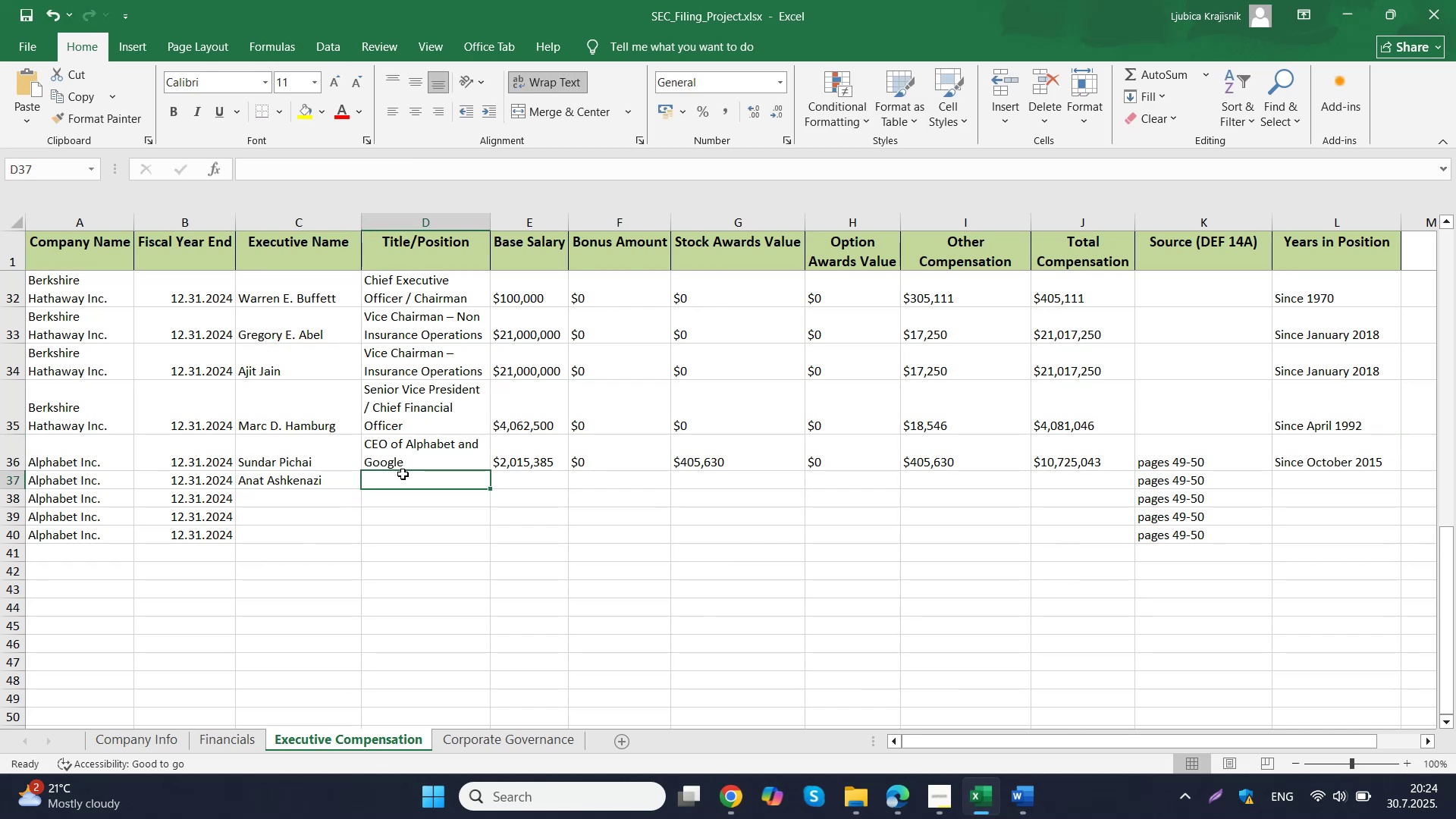 
left_click([669, 709])
 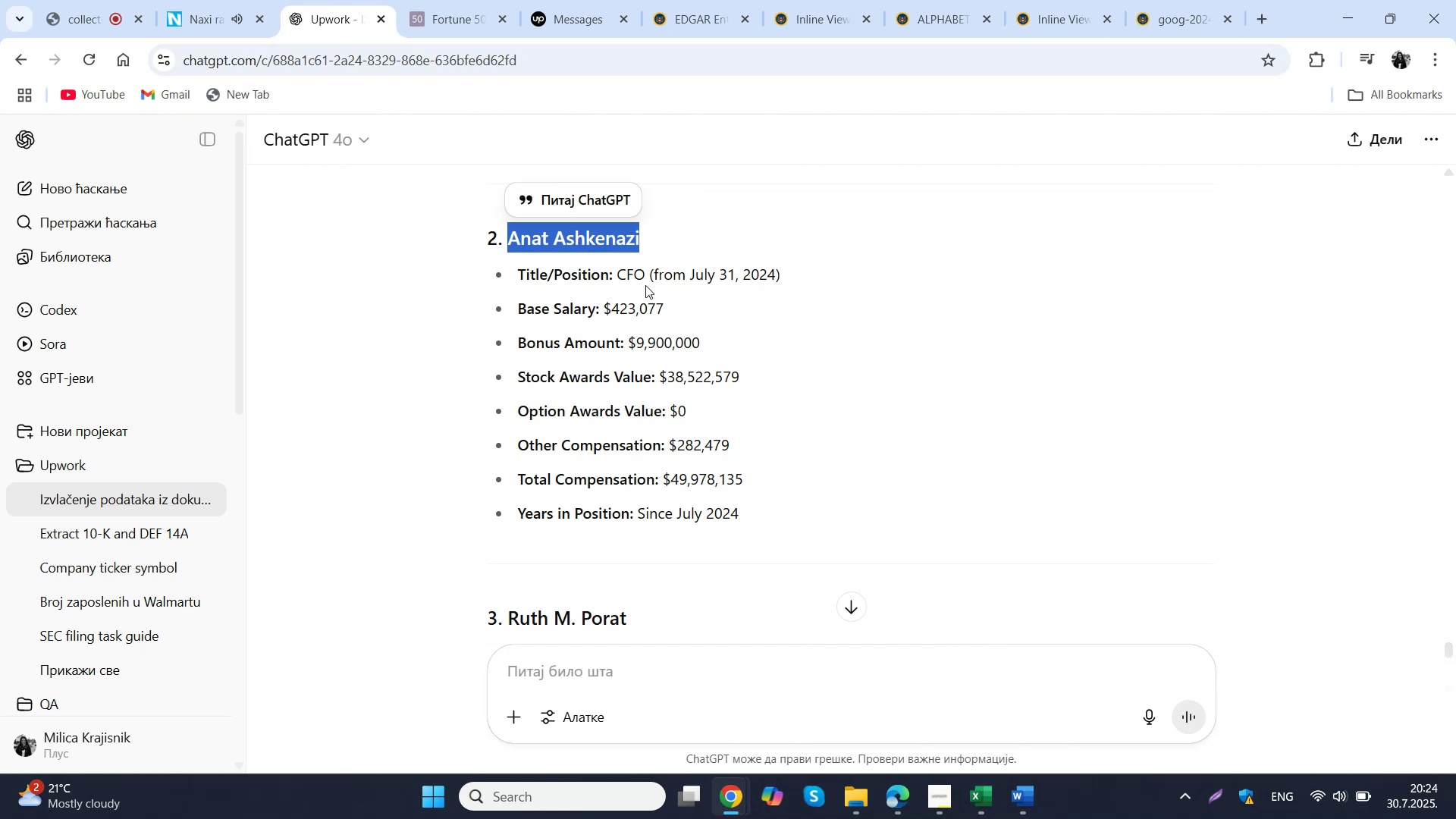 
left_click_drag(start_coordinate=[646, 273], to_coordinate=[615, 281])
 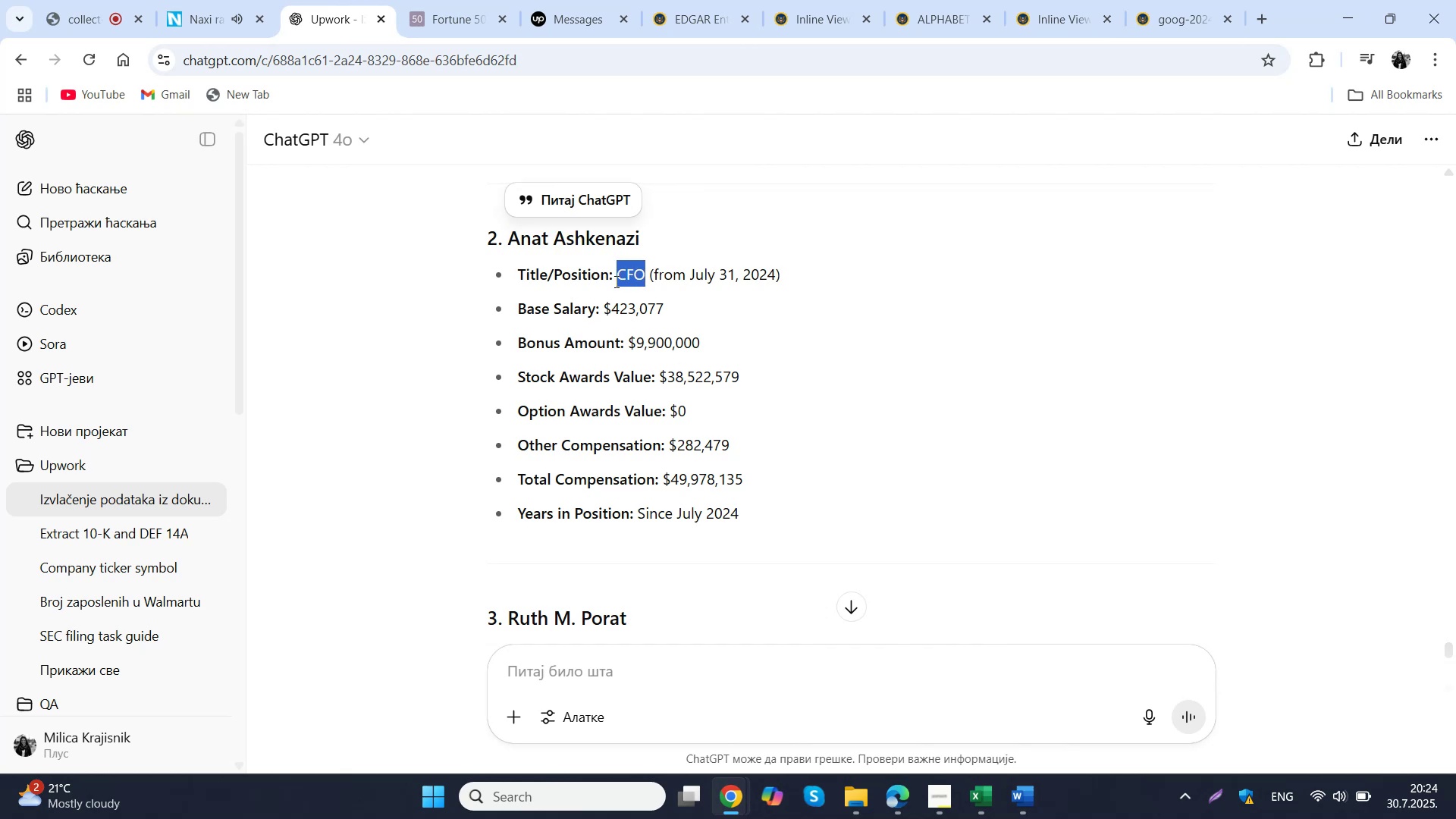 
key(Control+ControlLeft)
 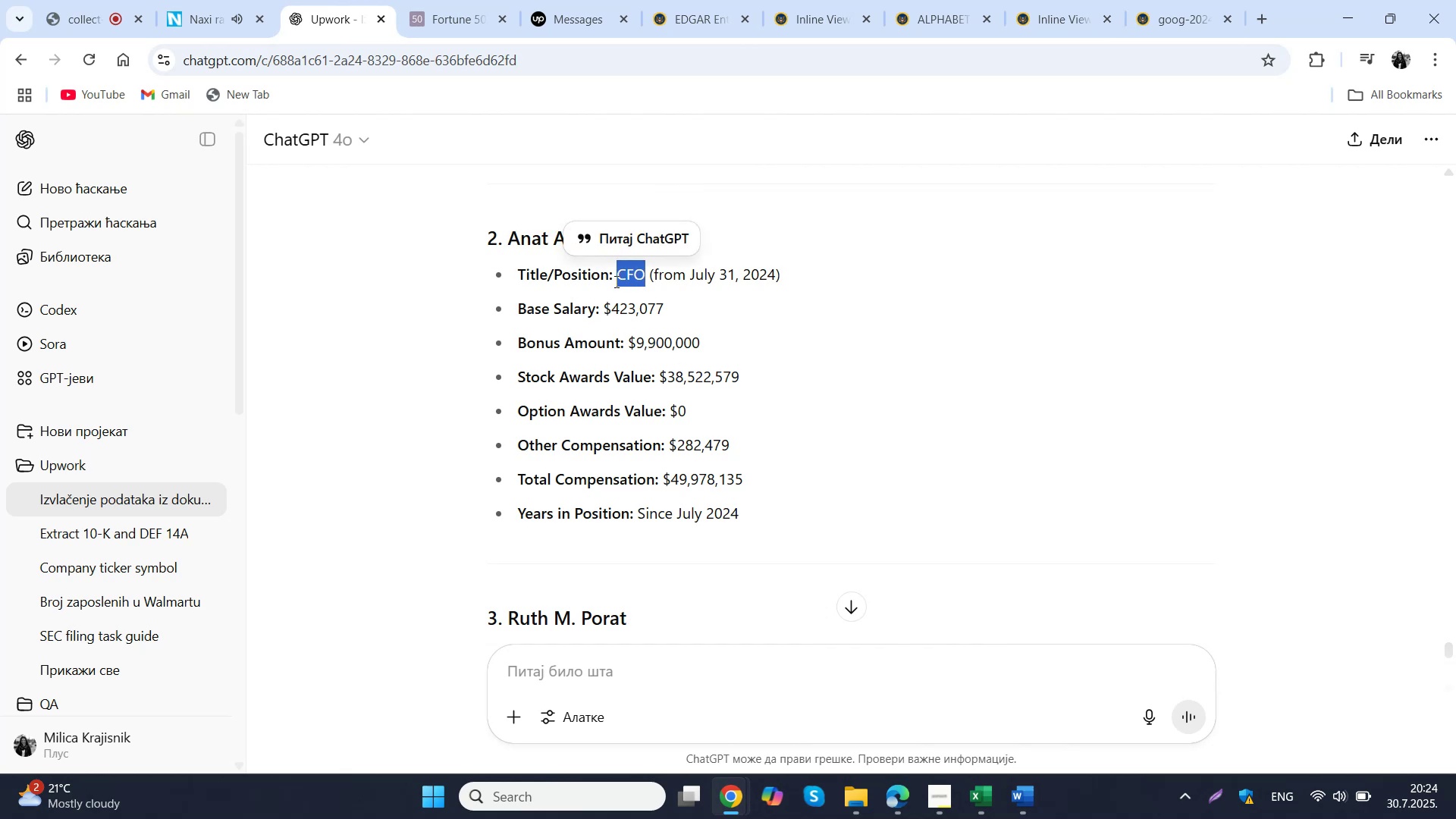 
key(Control+C)
 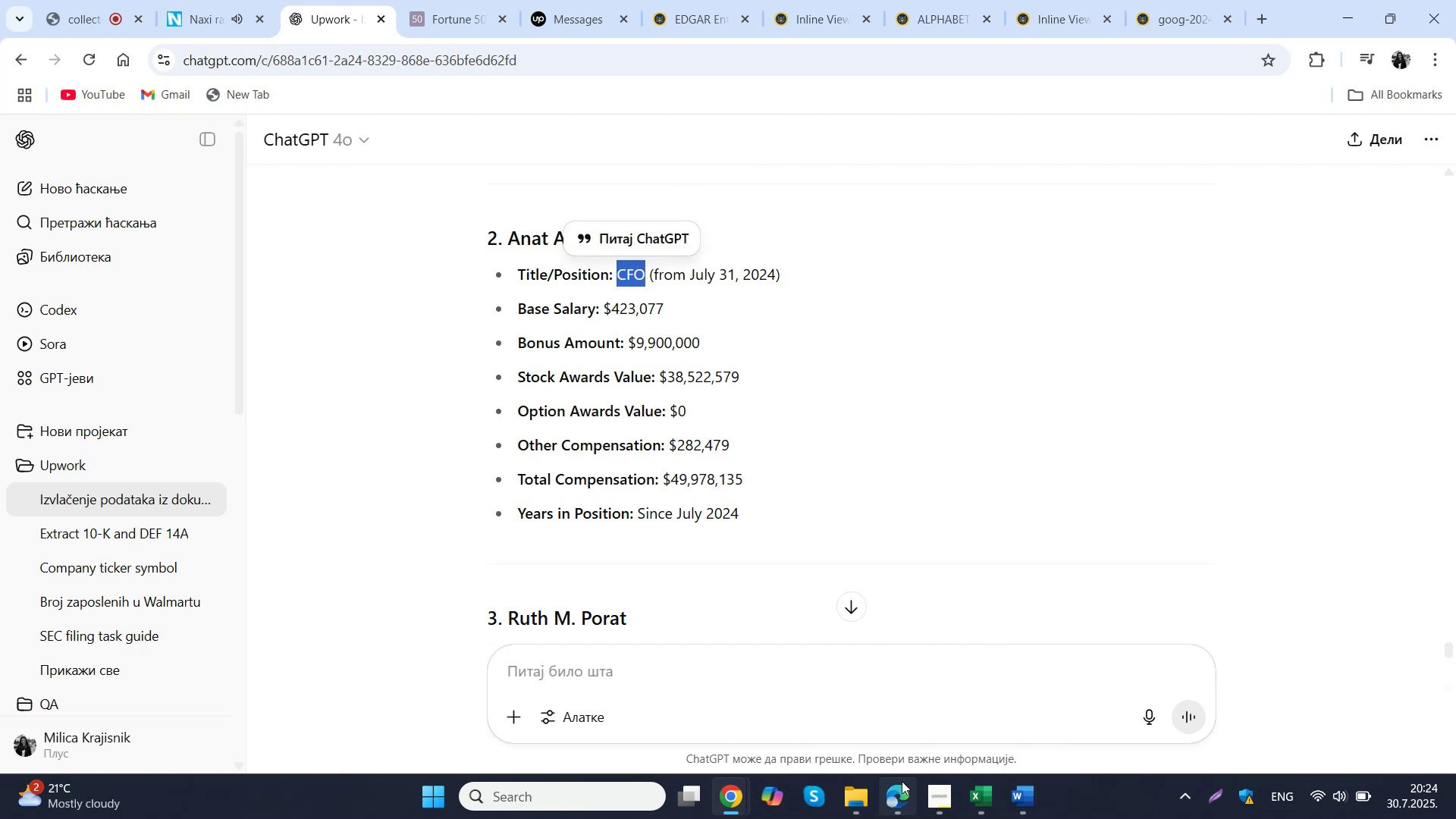 
left_click([901, 790])
 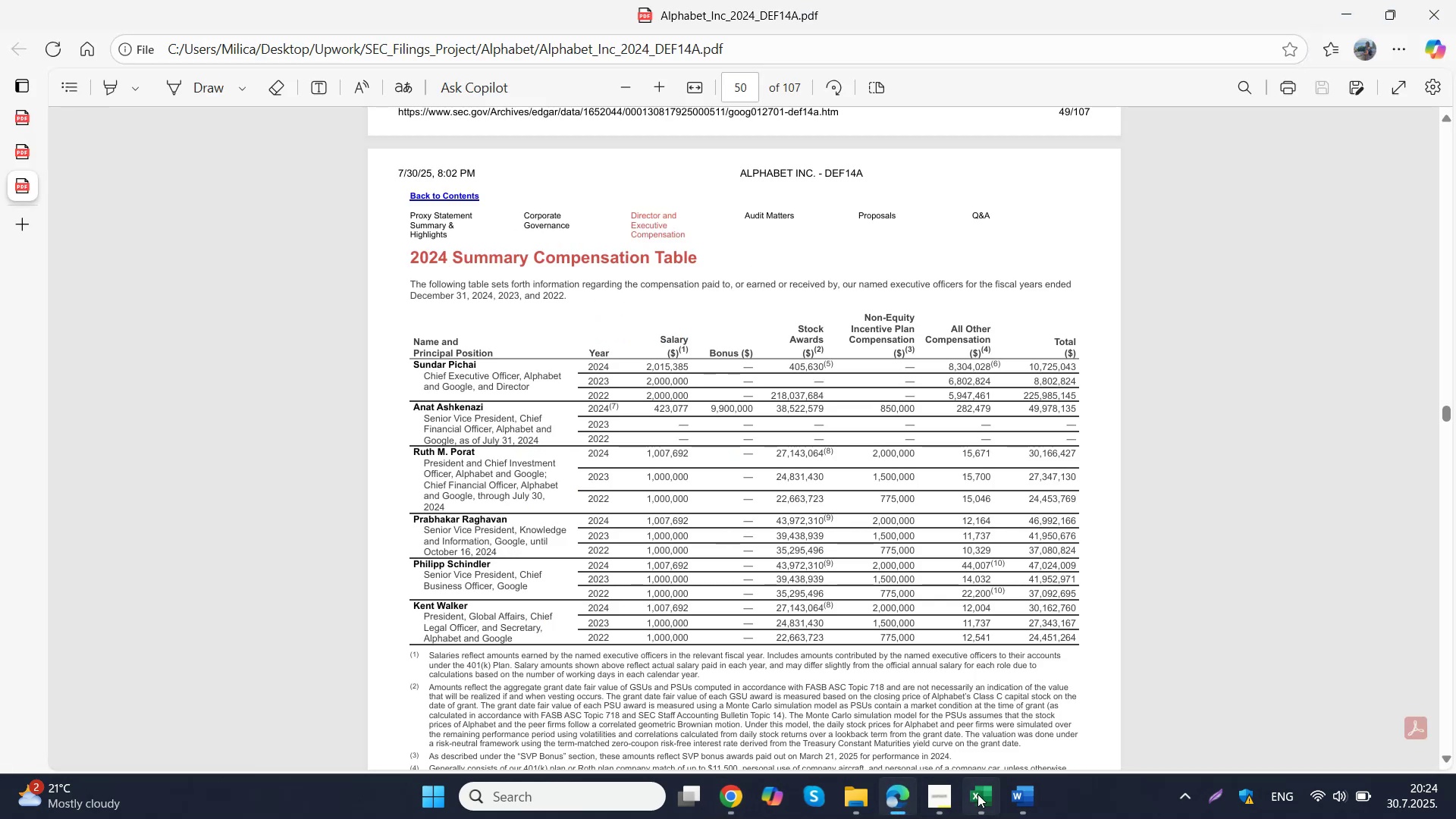 
left_click([981, 794])
 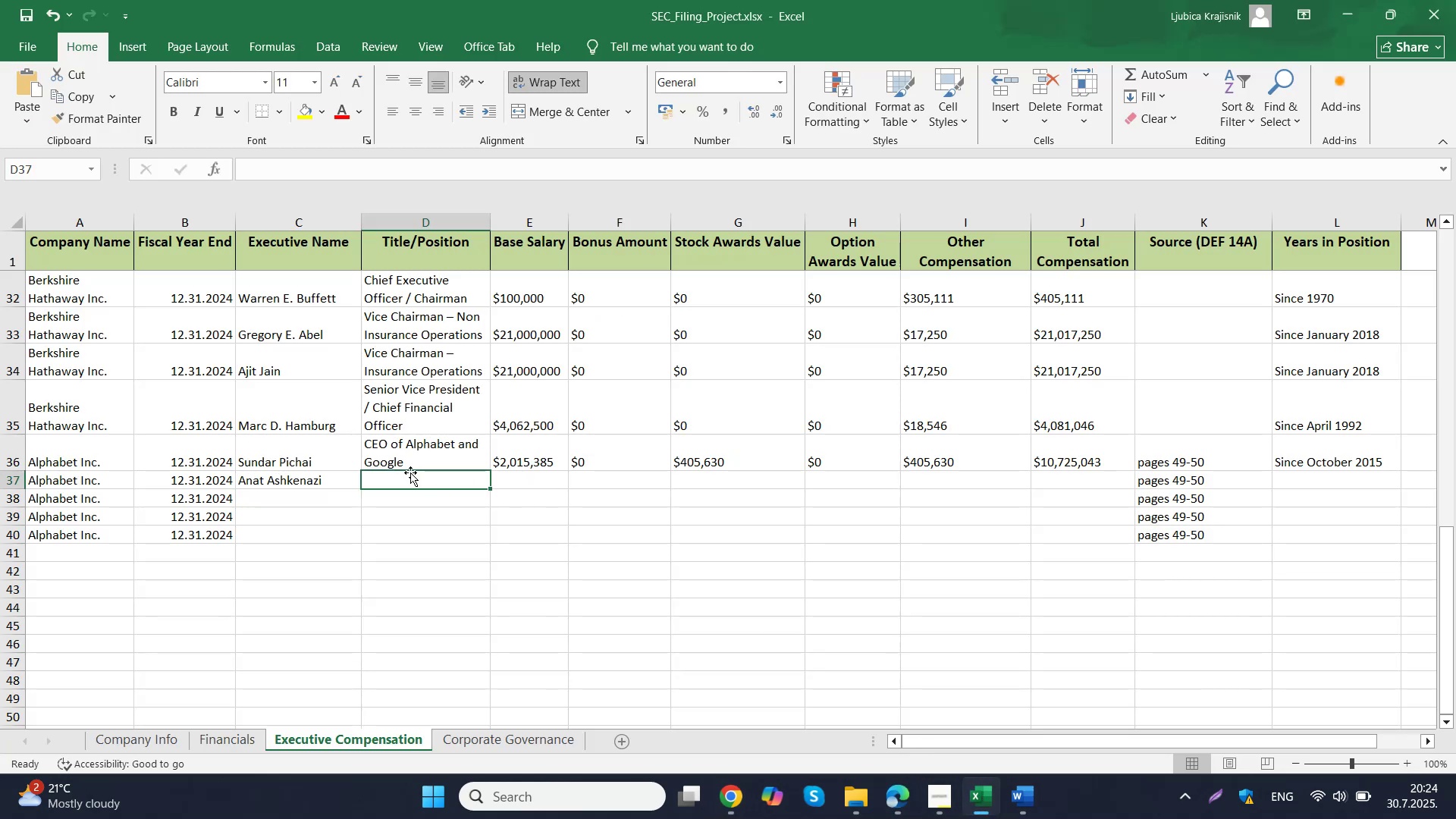 
left_click([416, 482])
 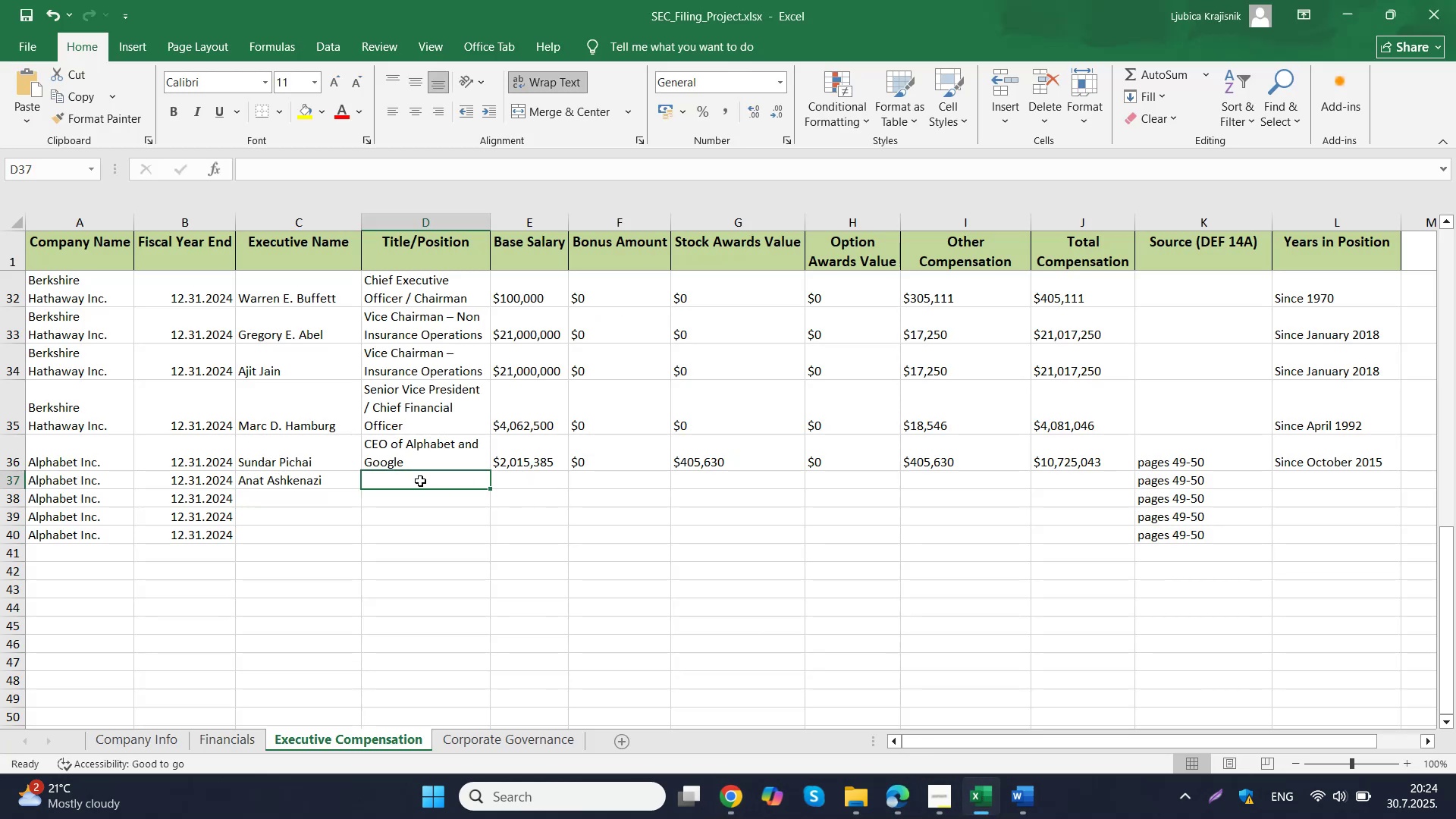 
double_click([420, 481])
 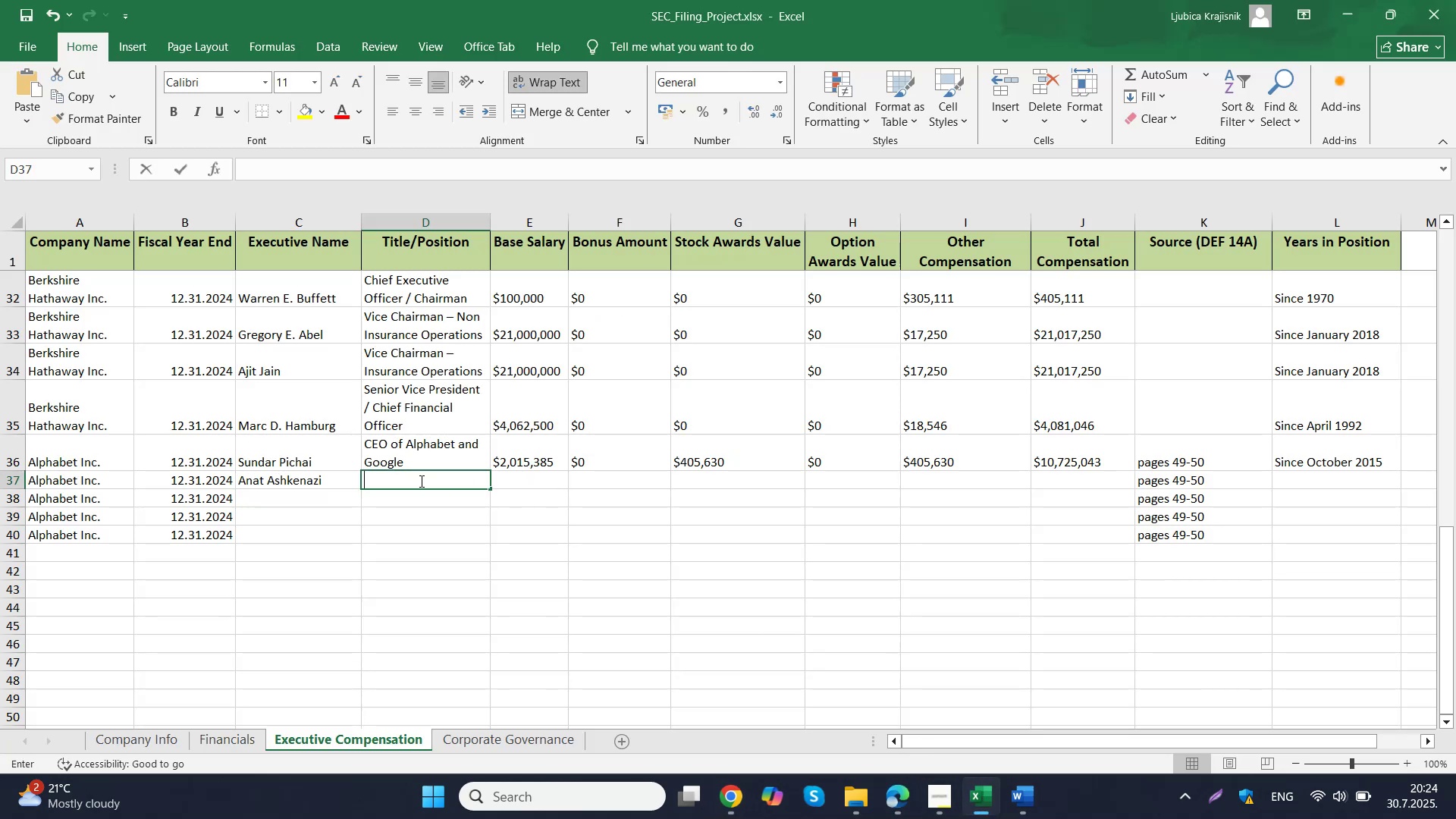 
key(Control+V)
 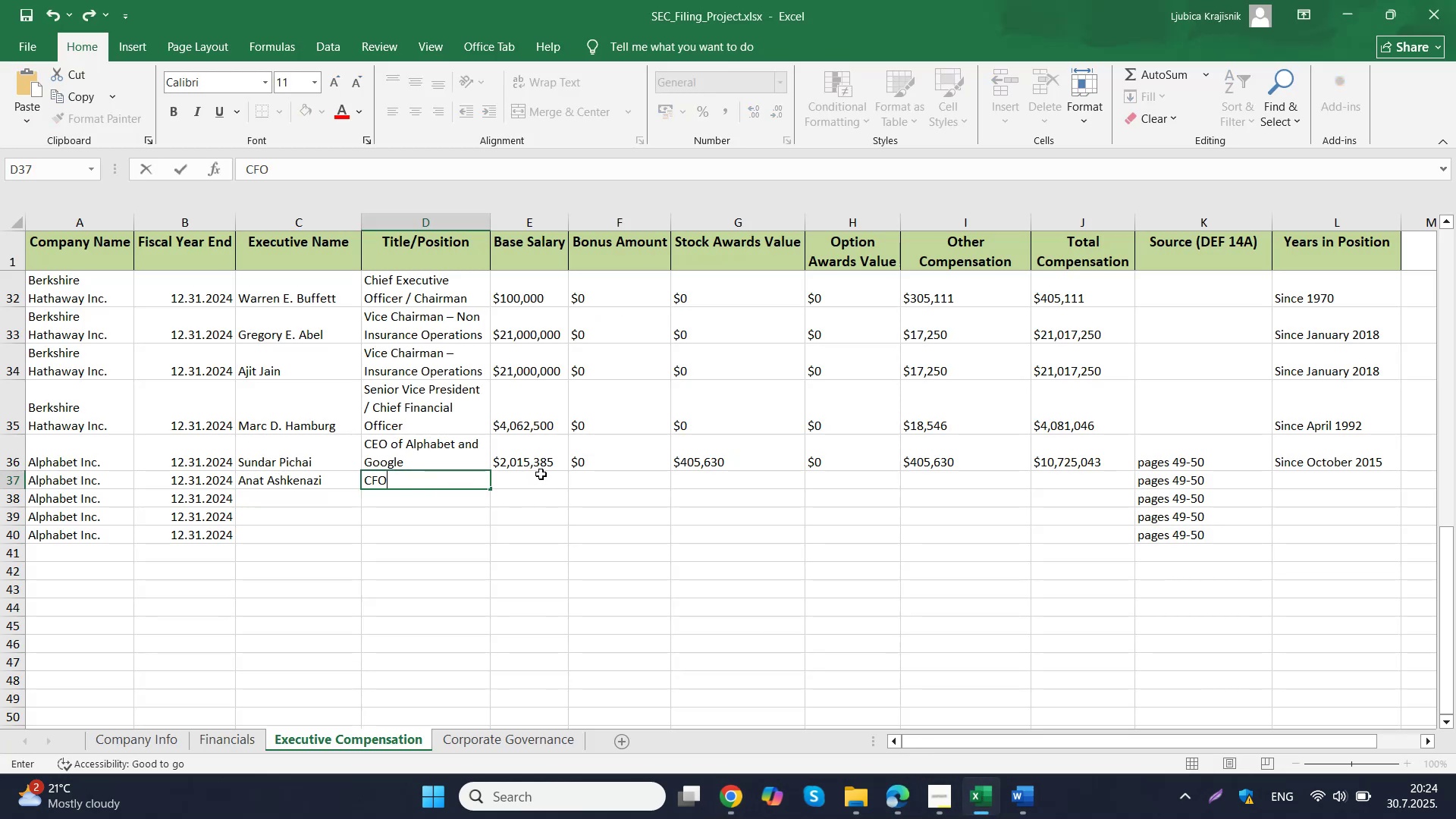 
left_click([541, 474])
 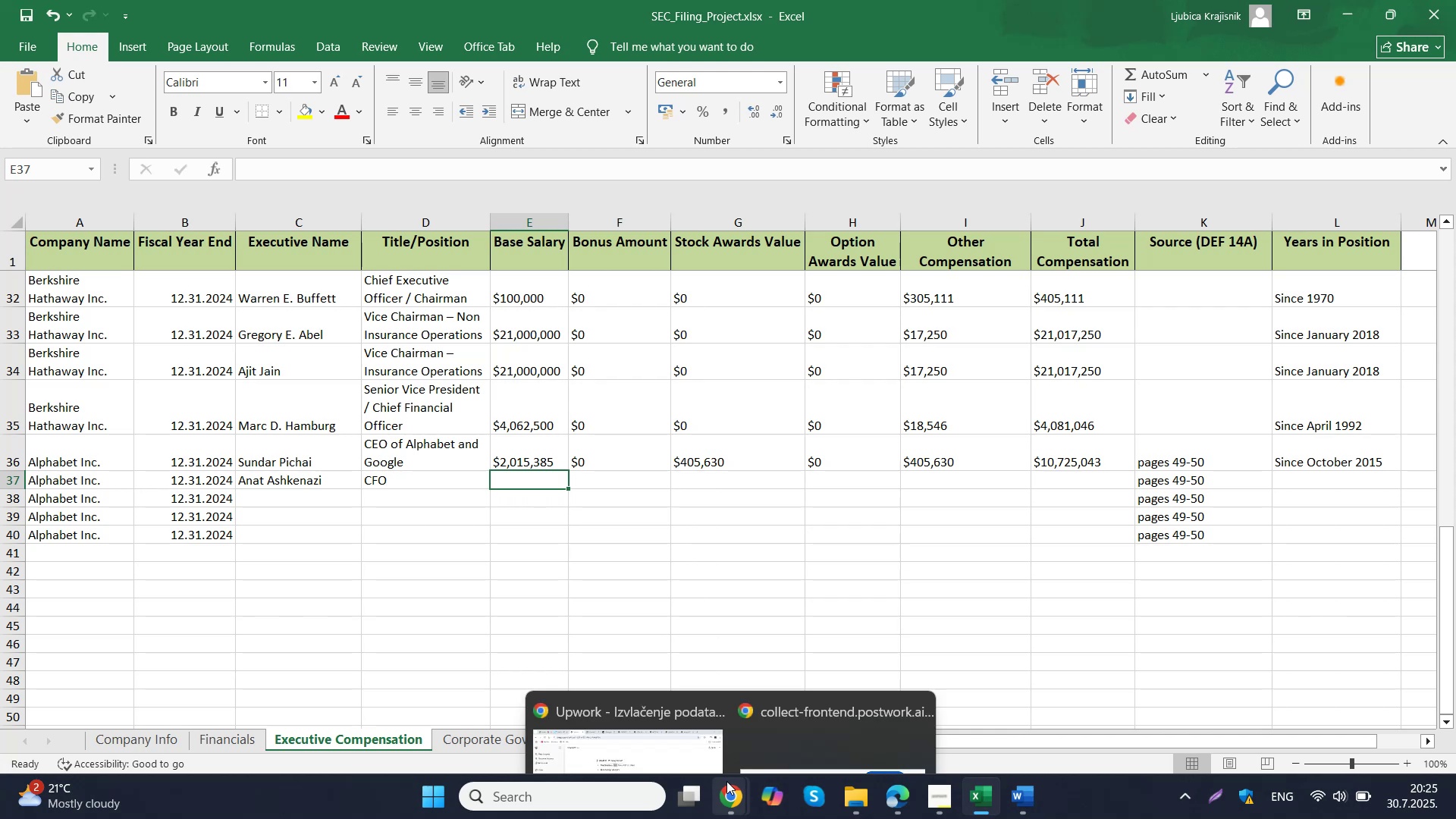 
left_click([698, 712])
 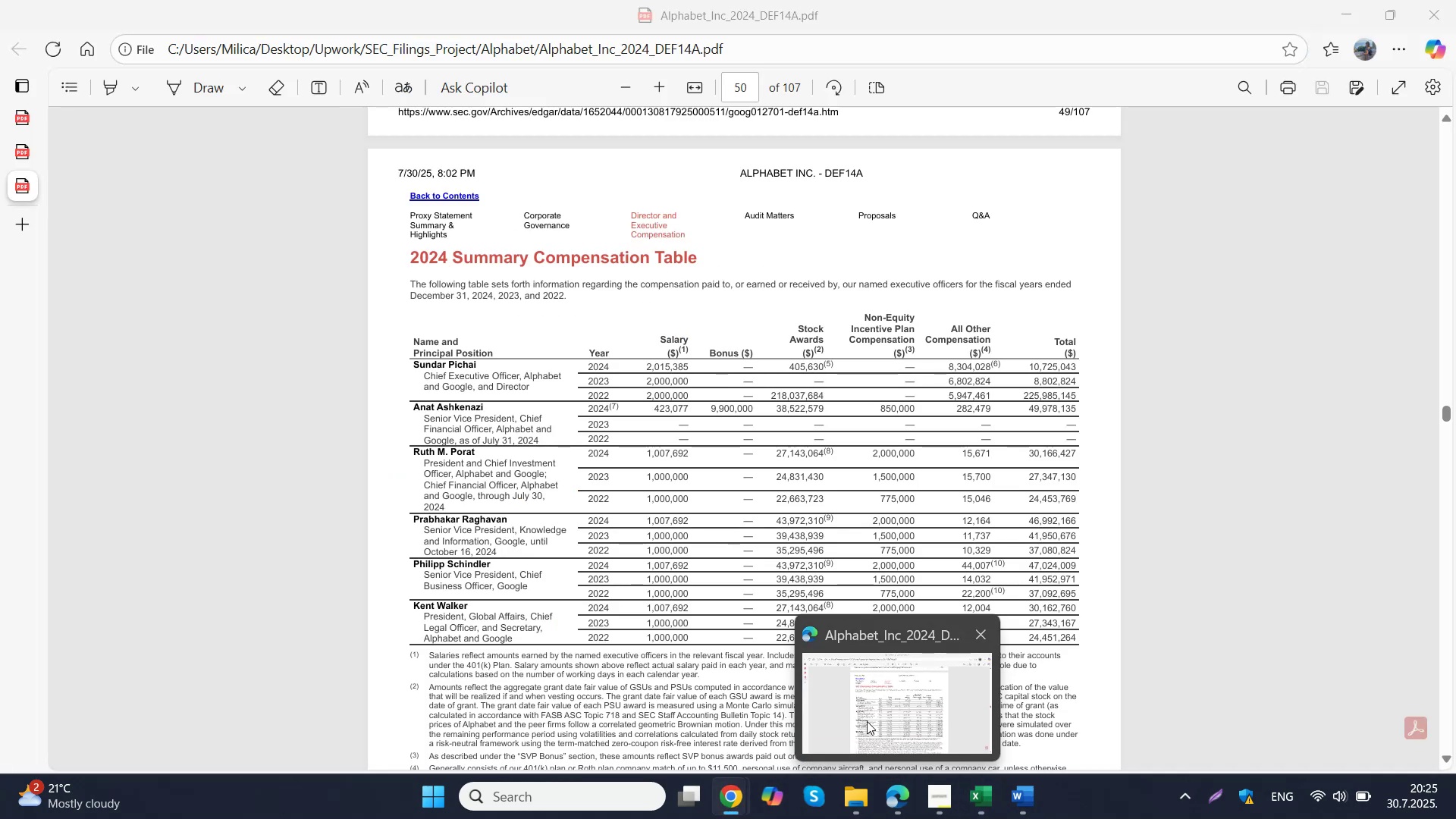 
wait(9.4)
 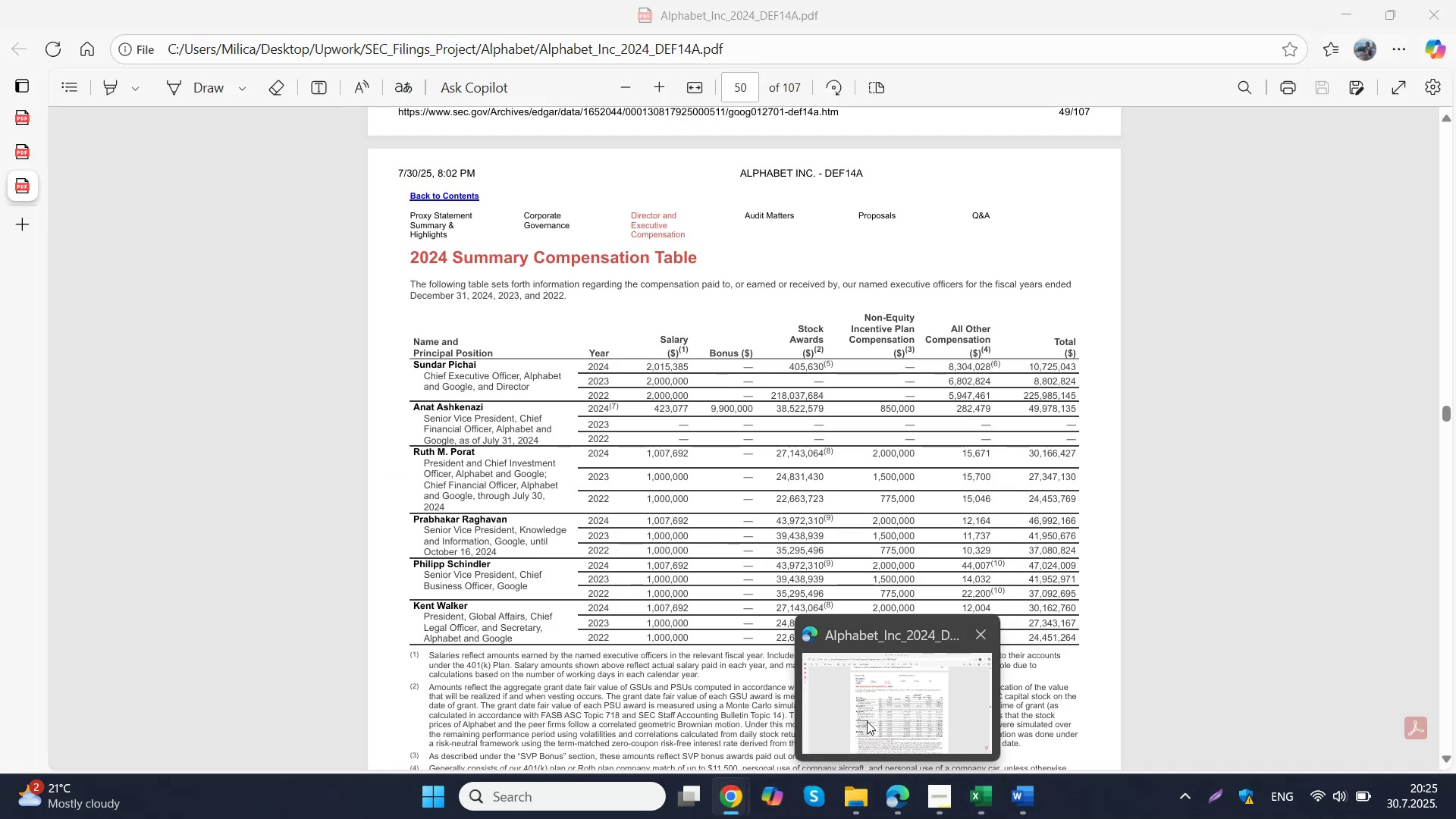 
left_click_drag(start_coordinate=[676, 306], to_coordinate=[607, 317])
 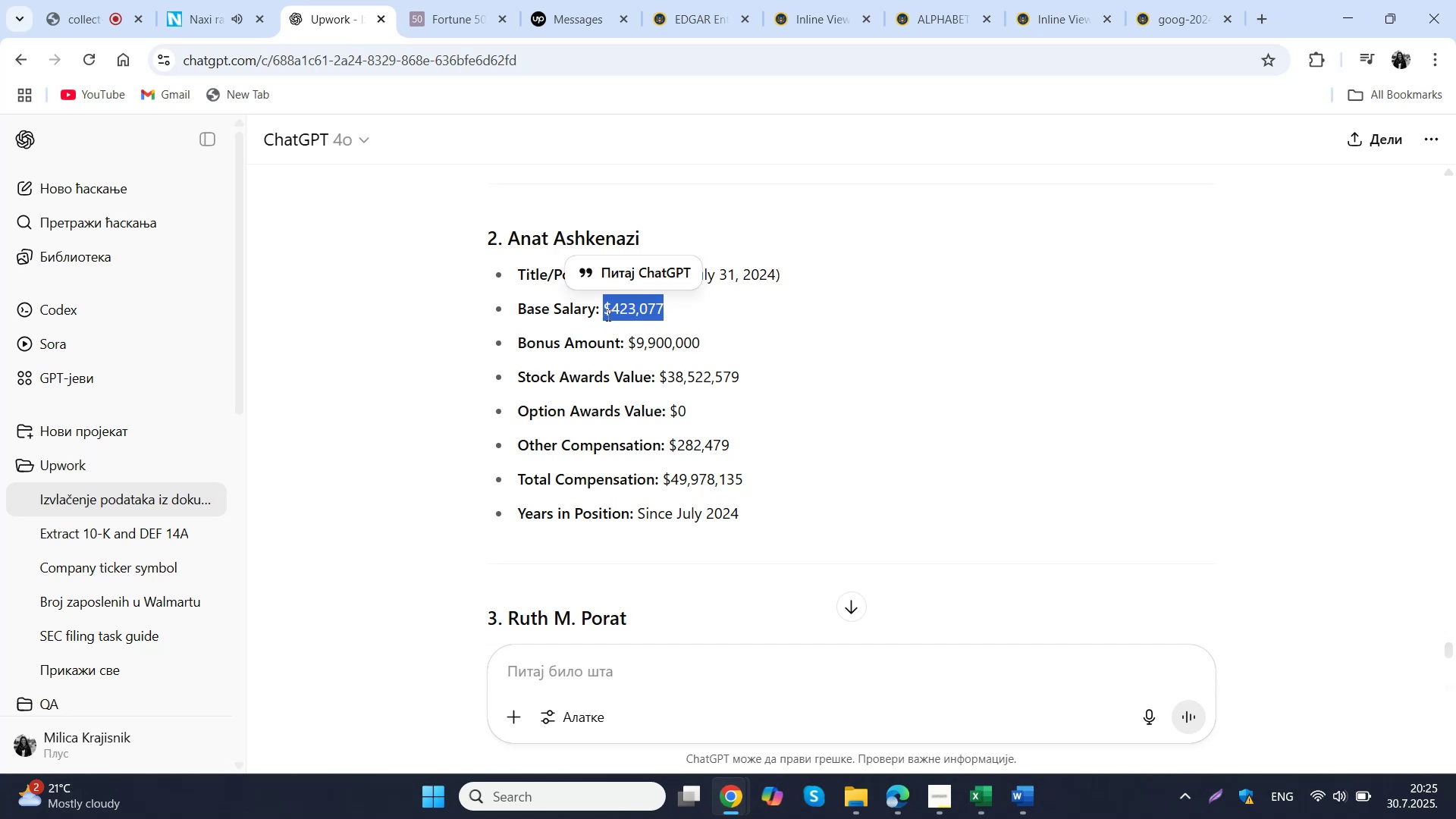 
key(Control+C)
 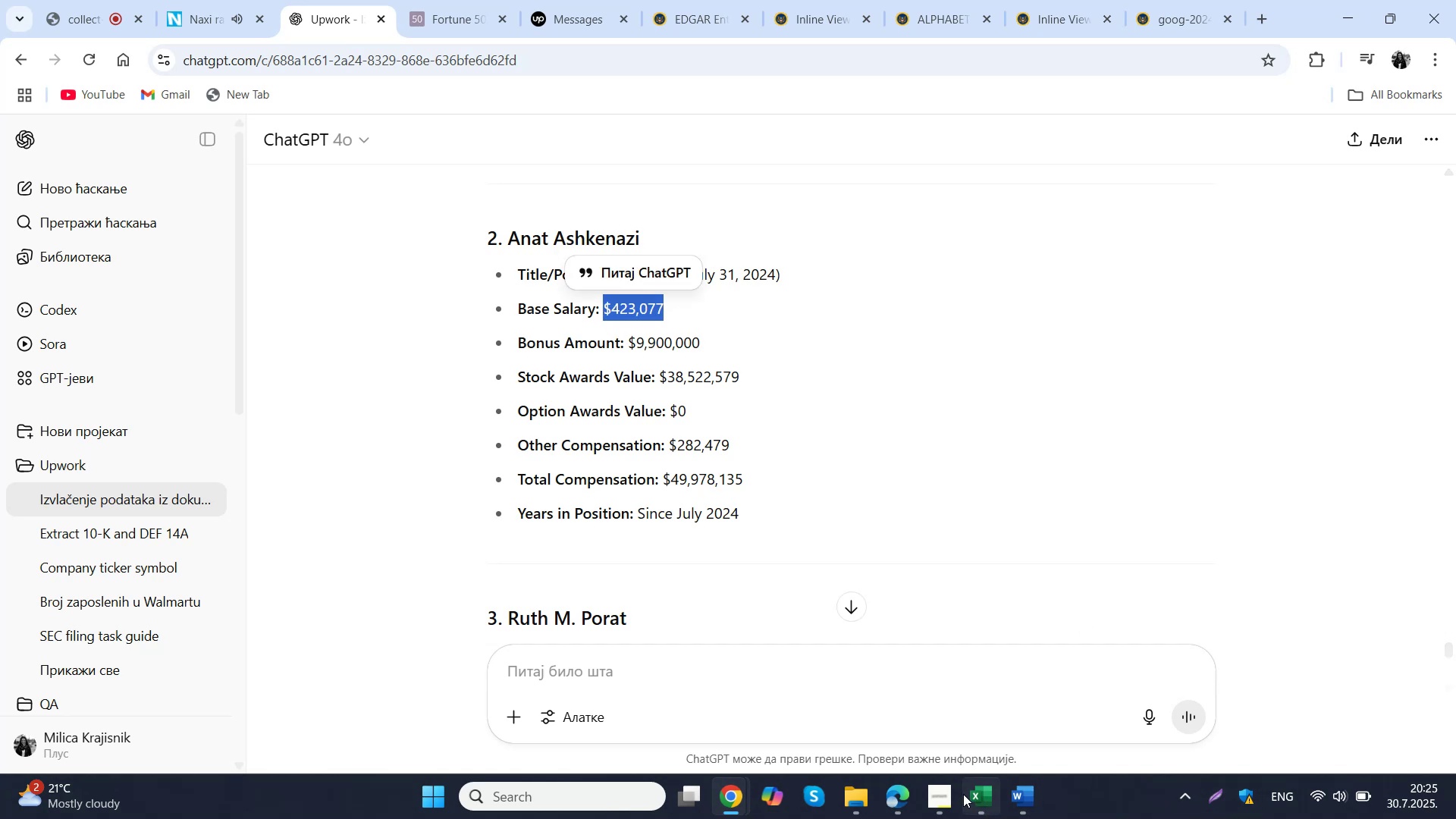 
left_click([974, 793])
 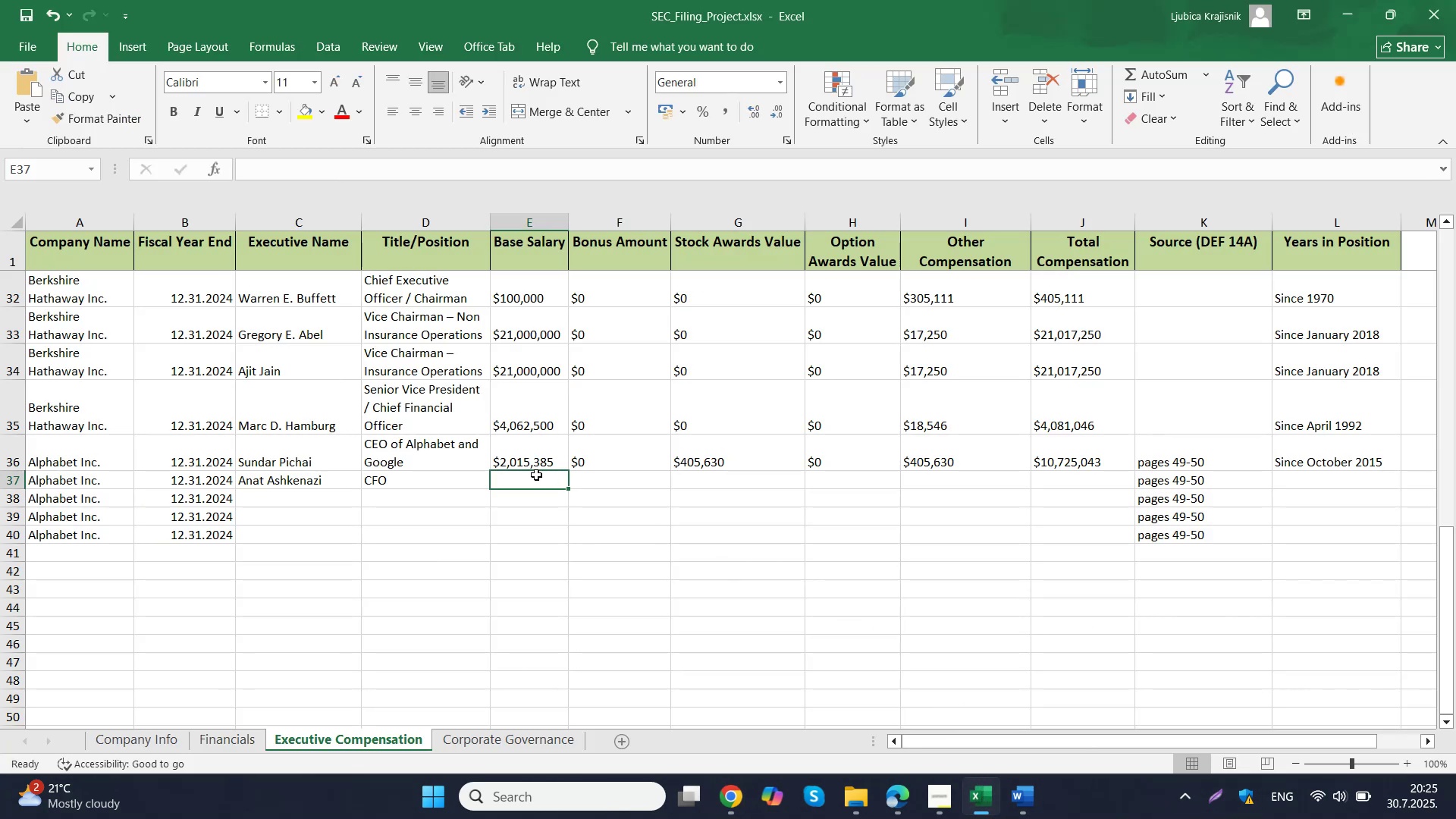 
double_click([538, 478])
 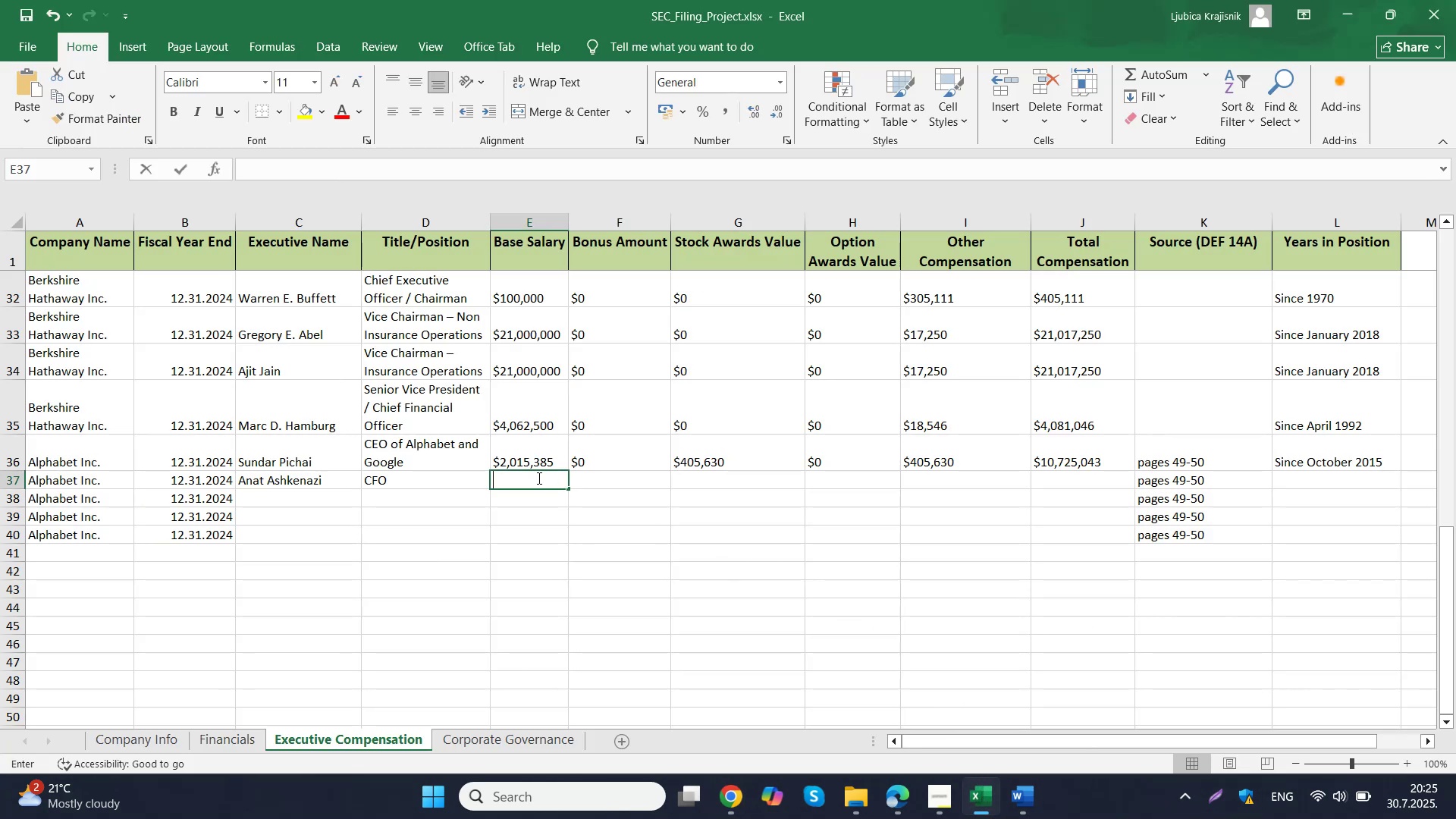 
key(Control+ControlLeft)
 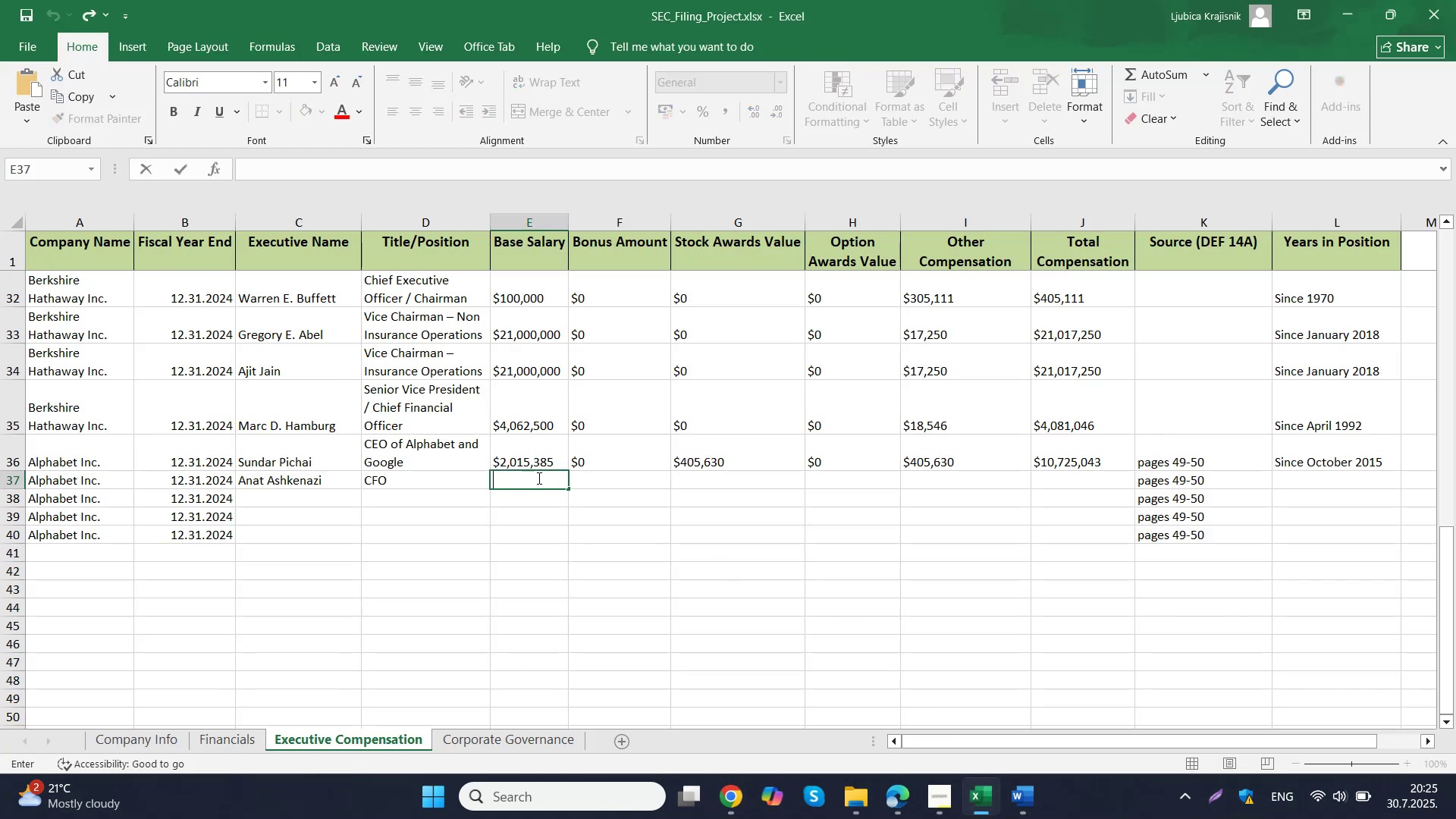 
key(Control+V)
 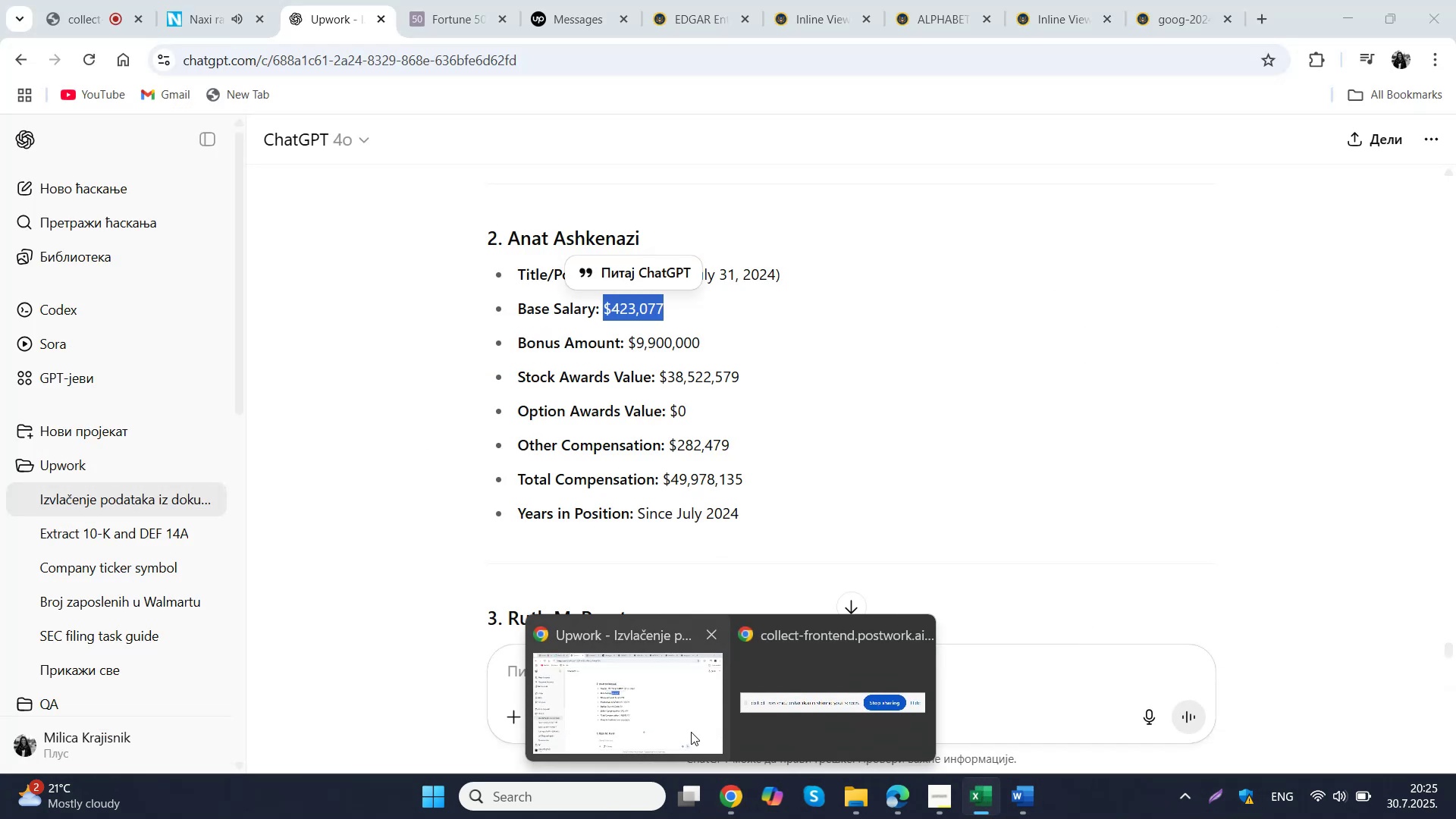 
left_click([691, 732])
 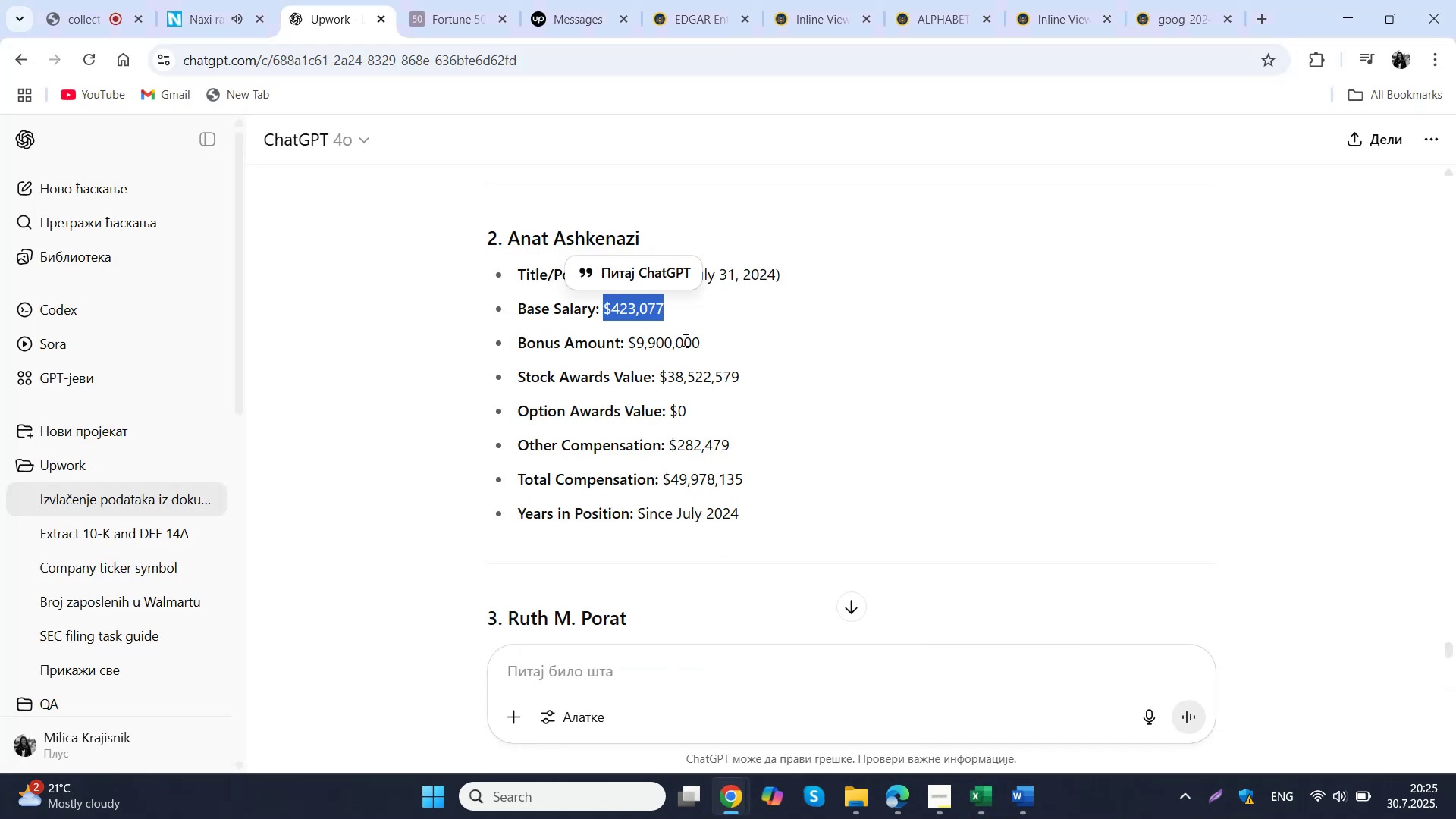 
left_click_drag(start_coordinate=[708, 343], to_coordinate=[631, 340])
 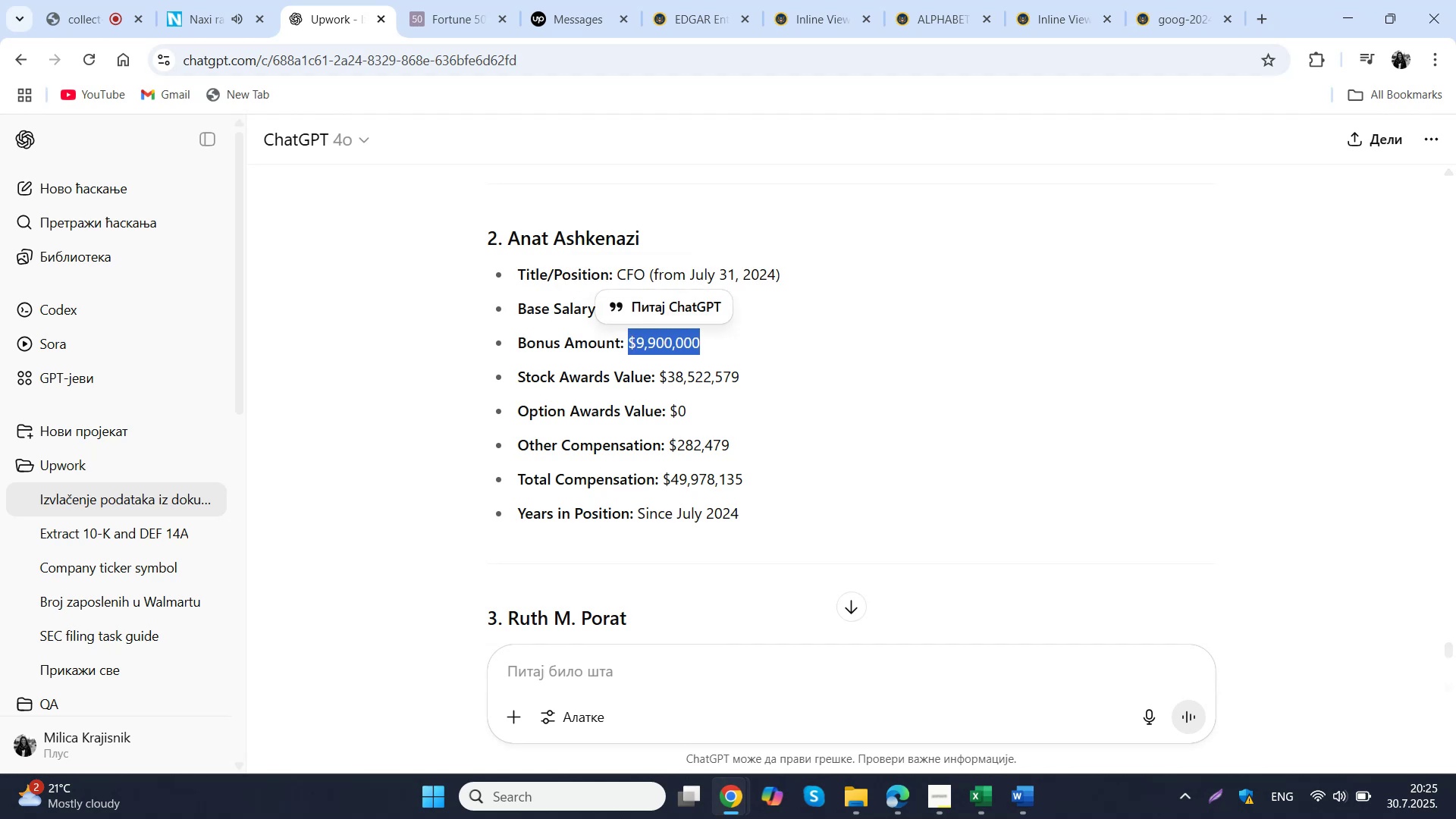 
key(Control+ControlLeft)
 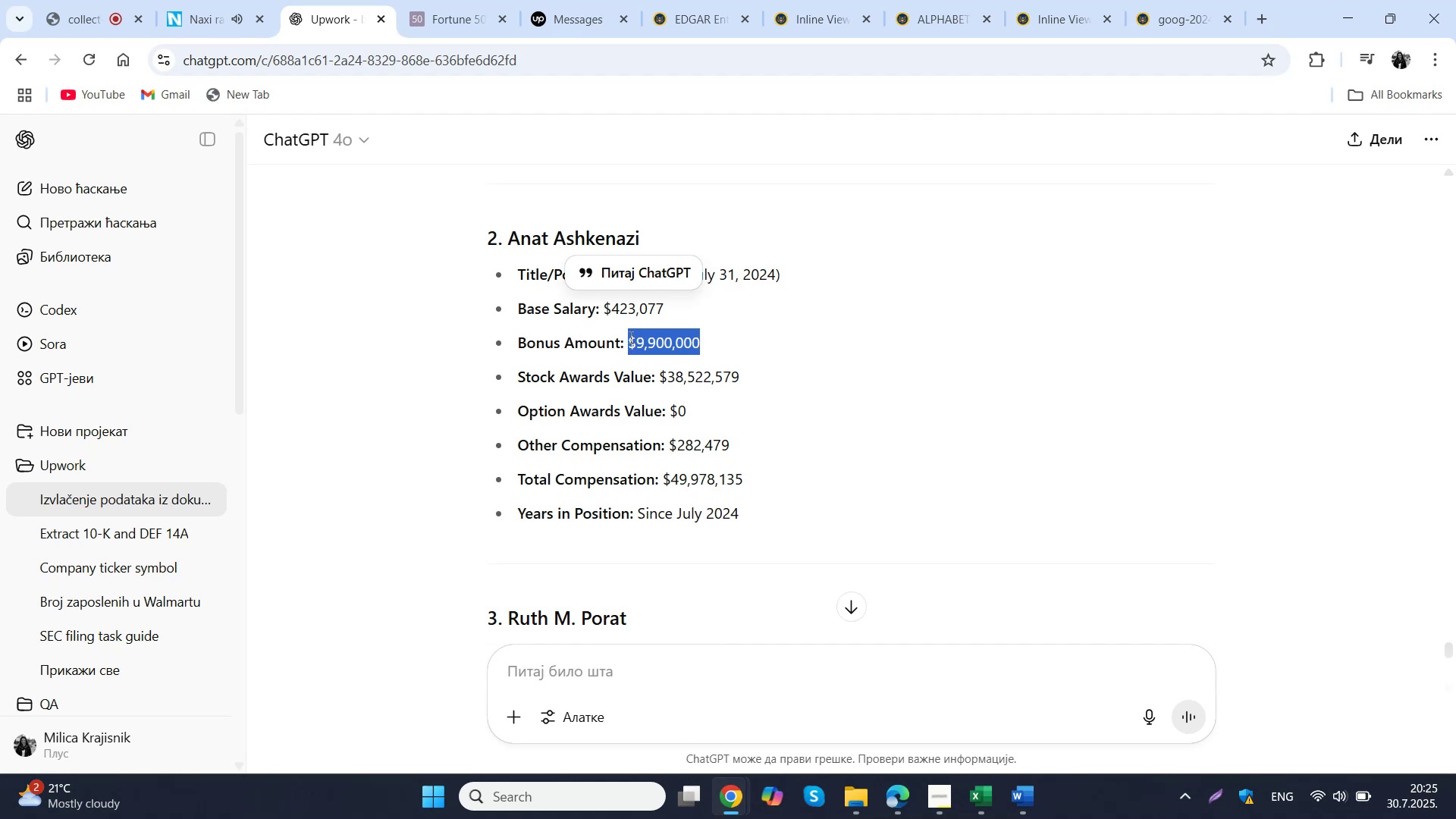 
key(Control+C)
 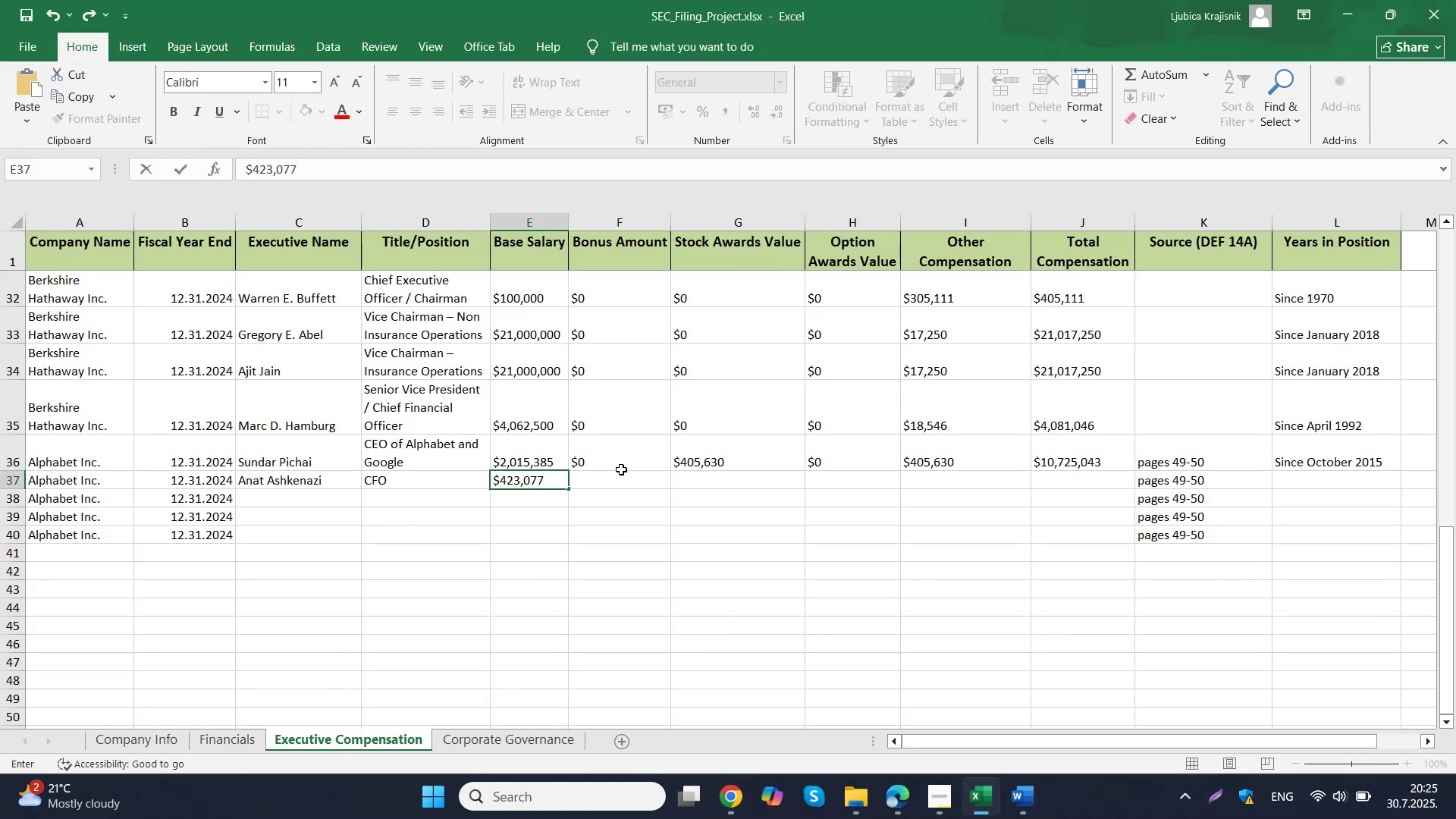 
double_click([620, 480])
 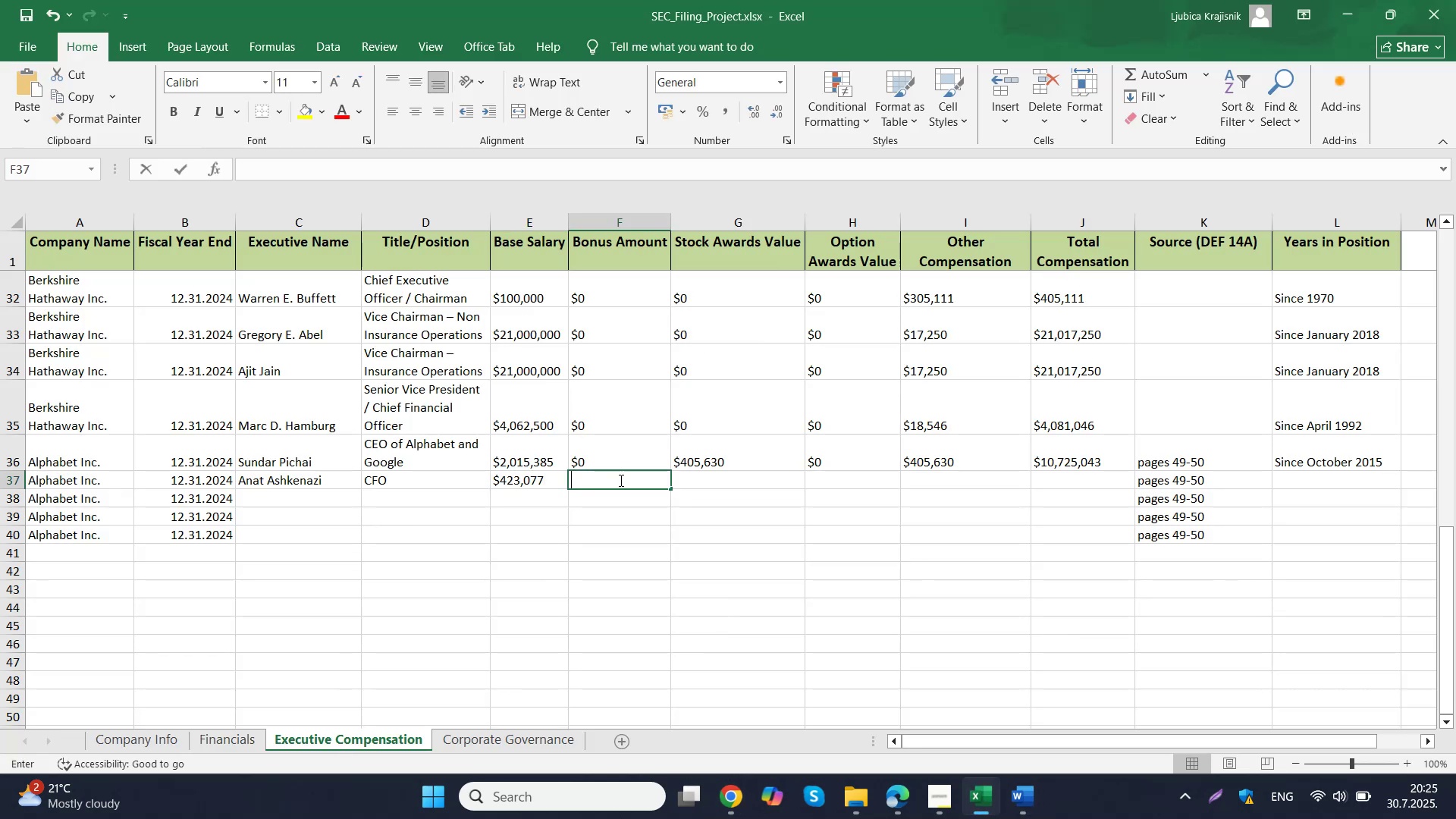 
key(Control+ControlLeft)
 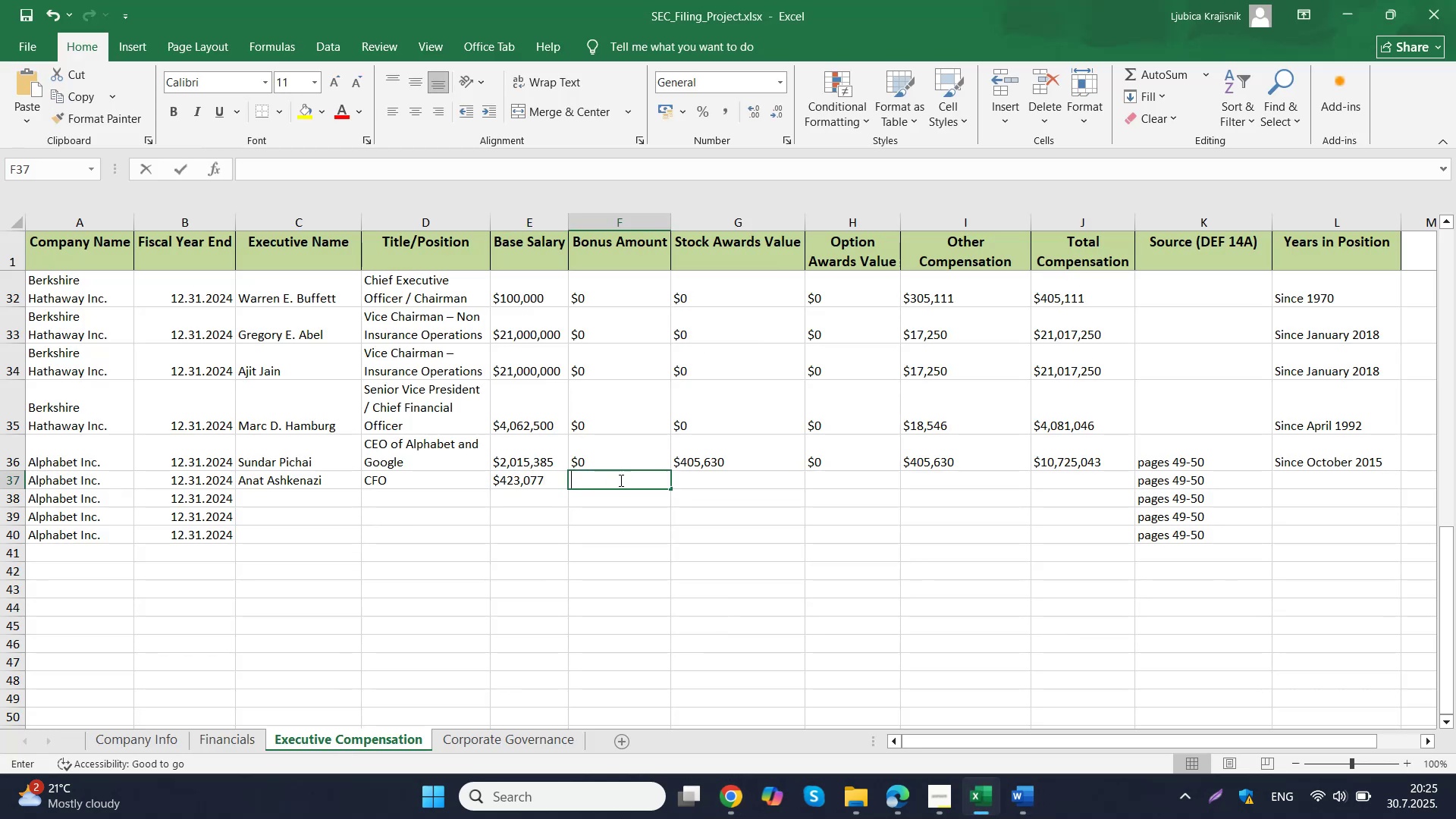 
key(Control+V)
 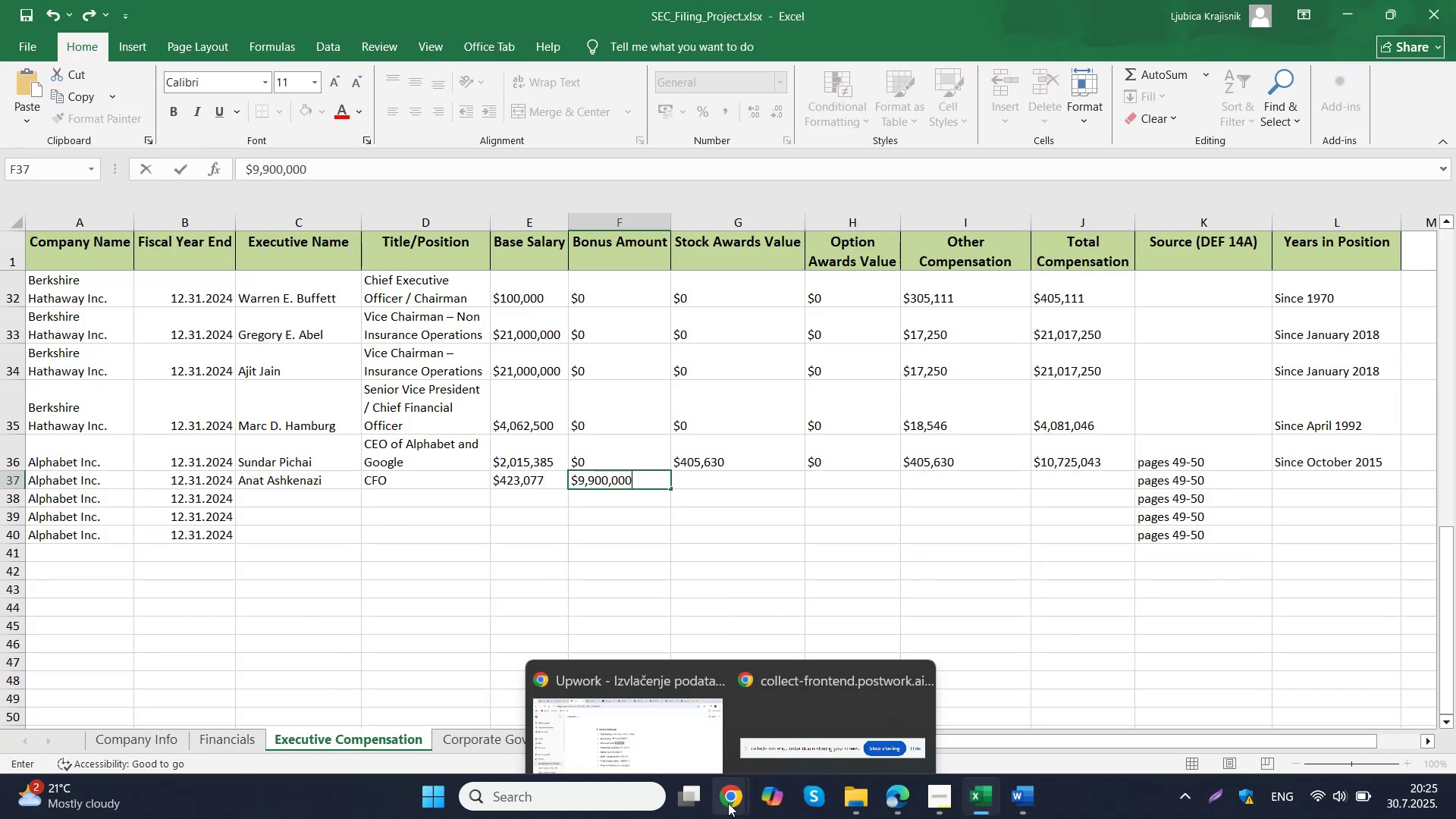 
left_click([684, 717])
 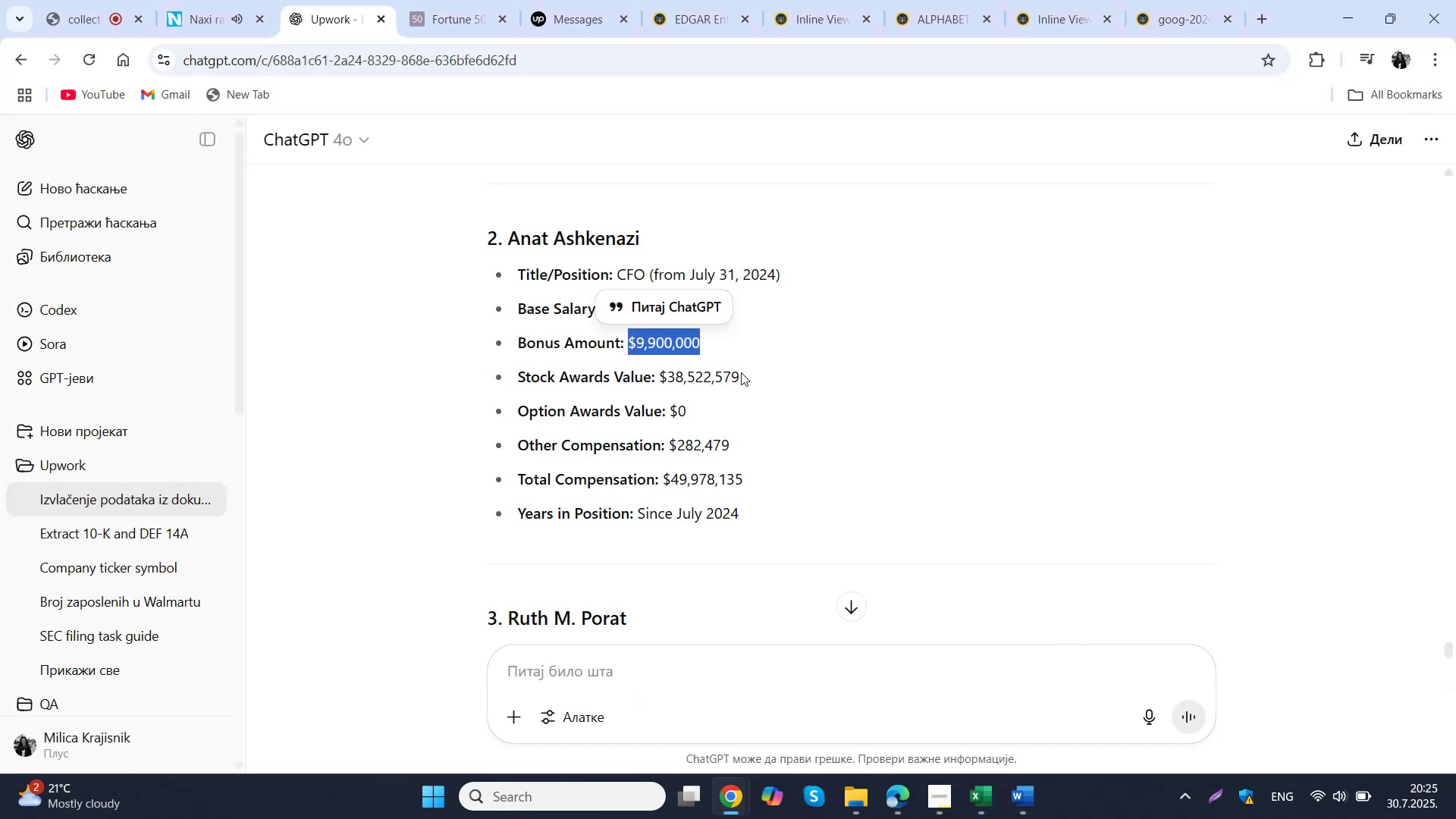 
left_click_drag(start_coordinate=[741, 372], to_coordinate=[661, 380])
 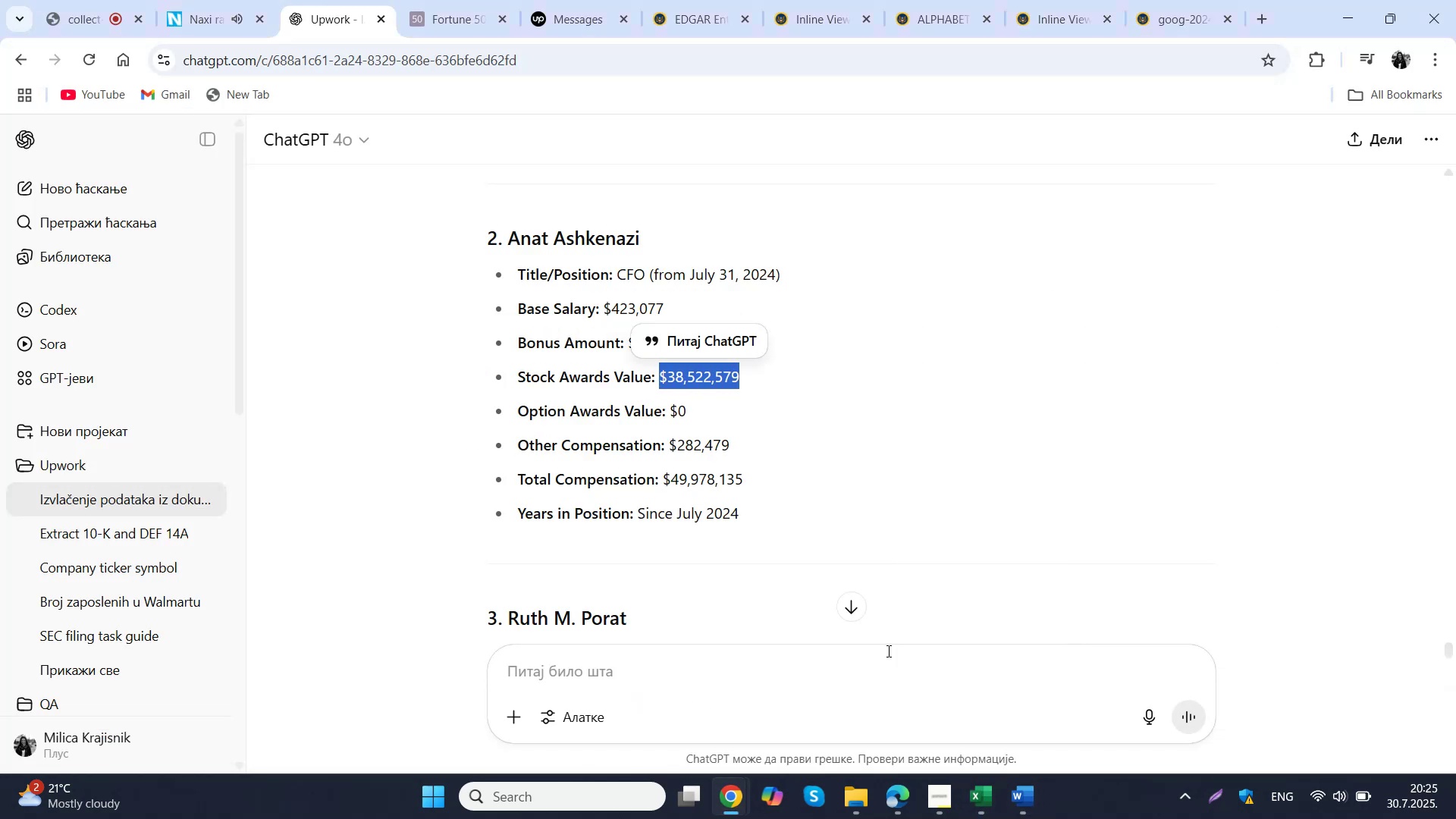 
key(Control+ControlLeft)
 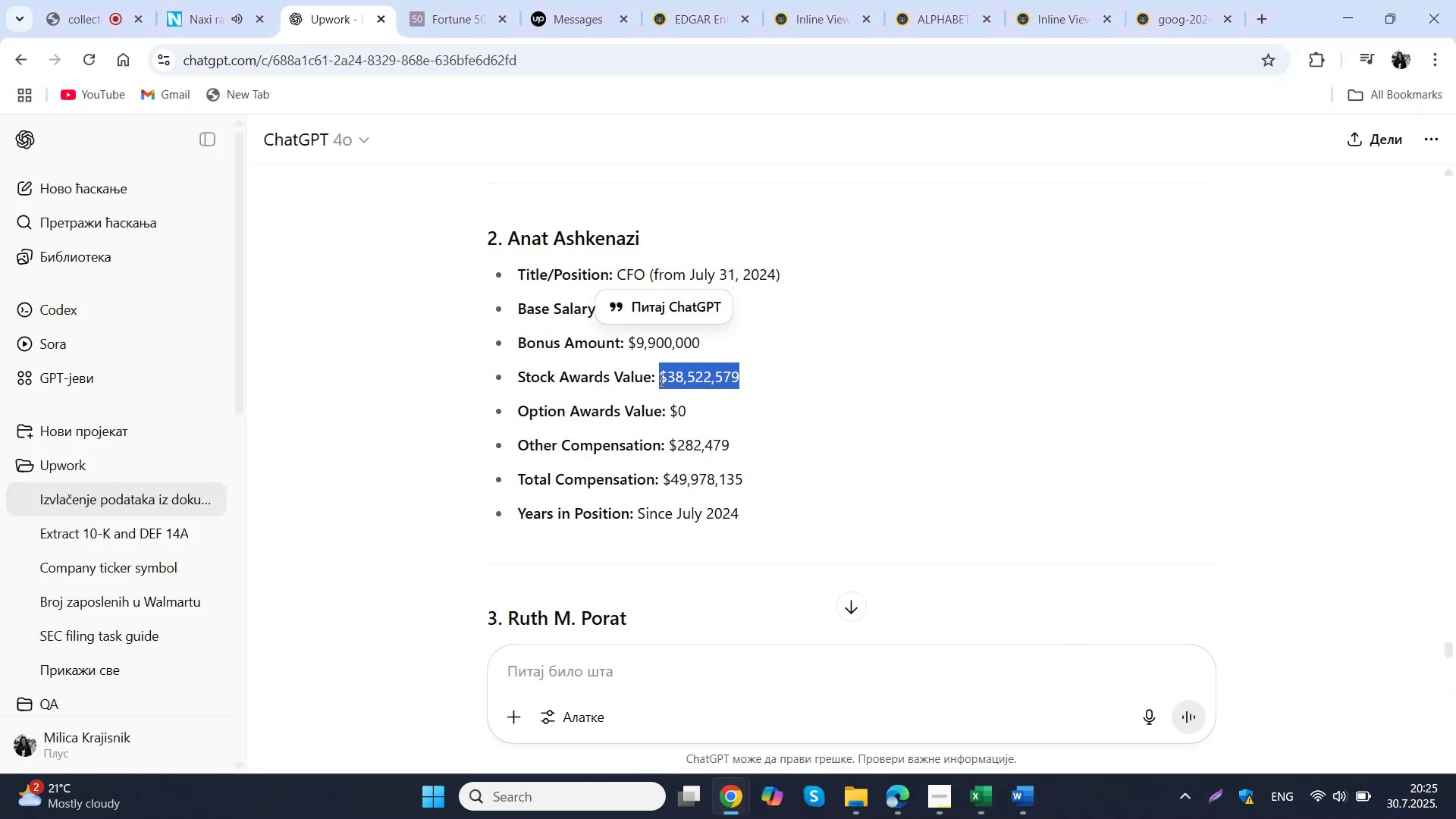 
key(Control+C)
 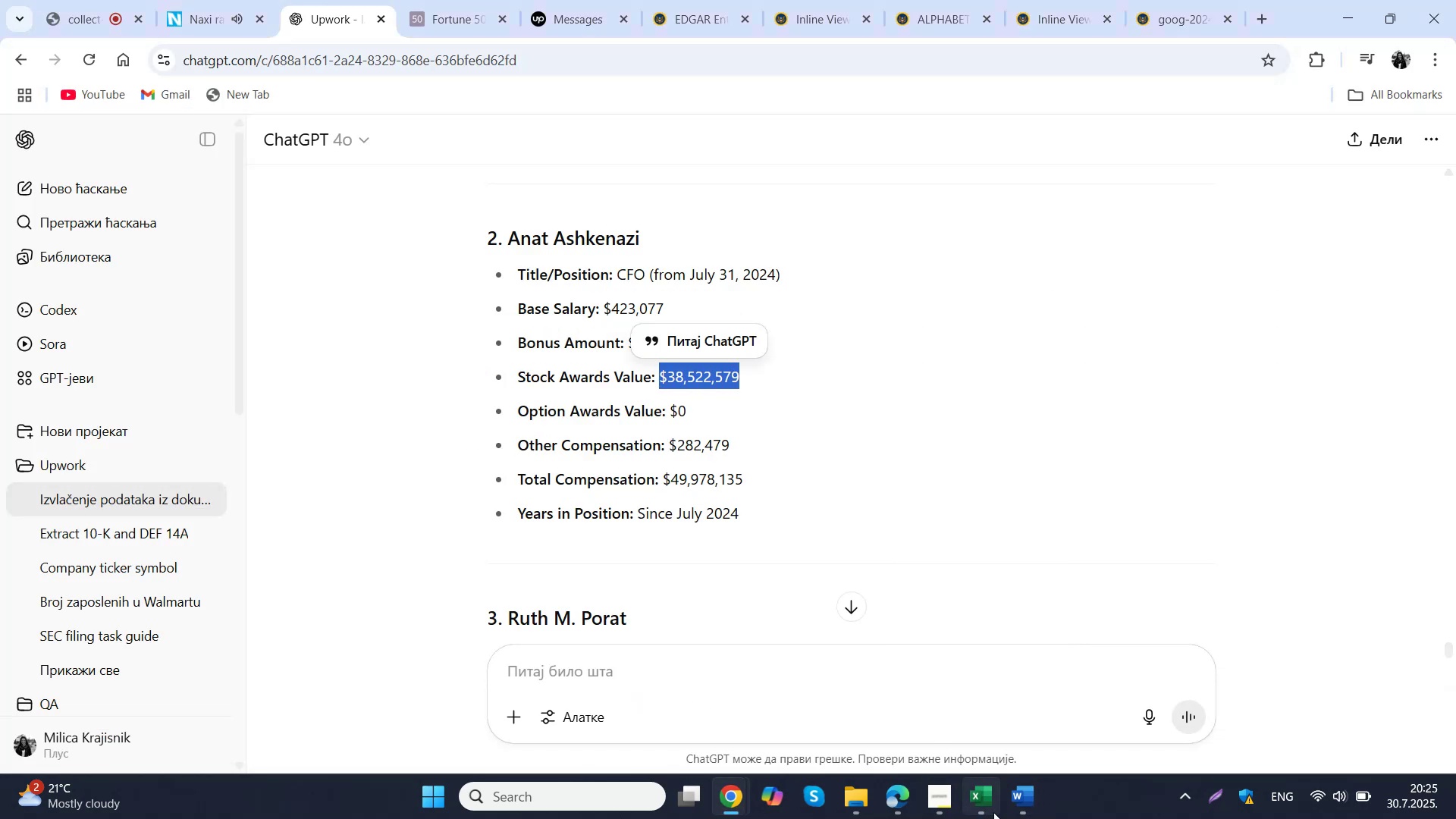 
left_click([990, 796])
 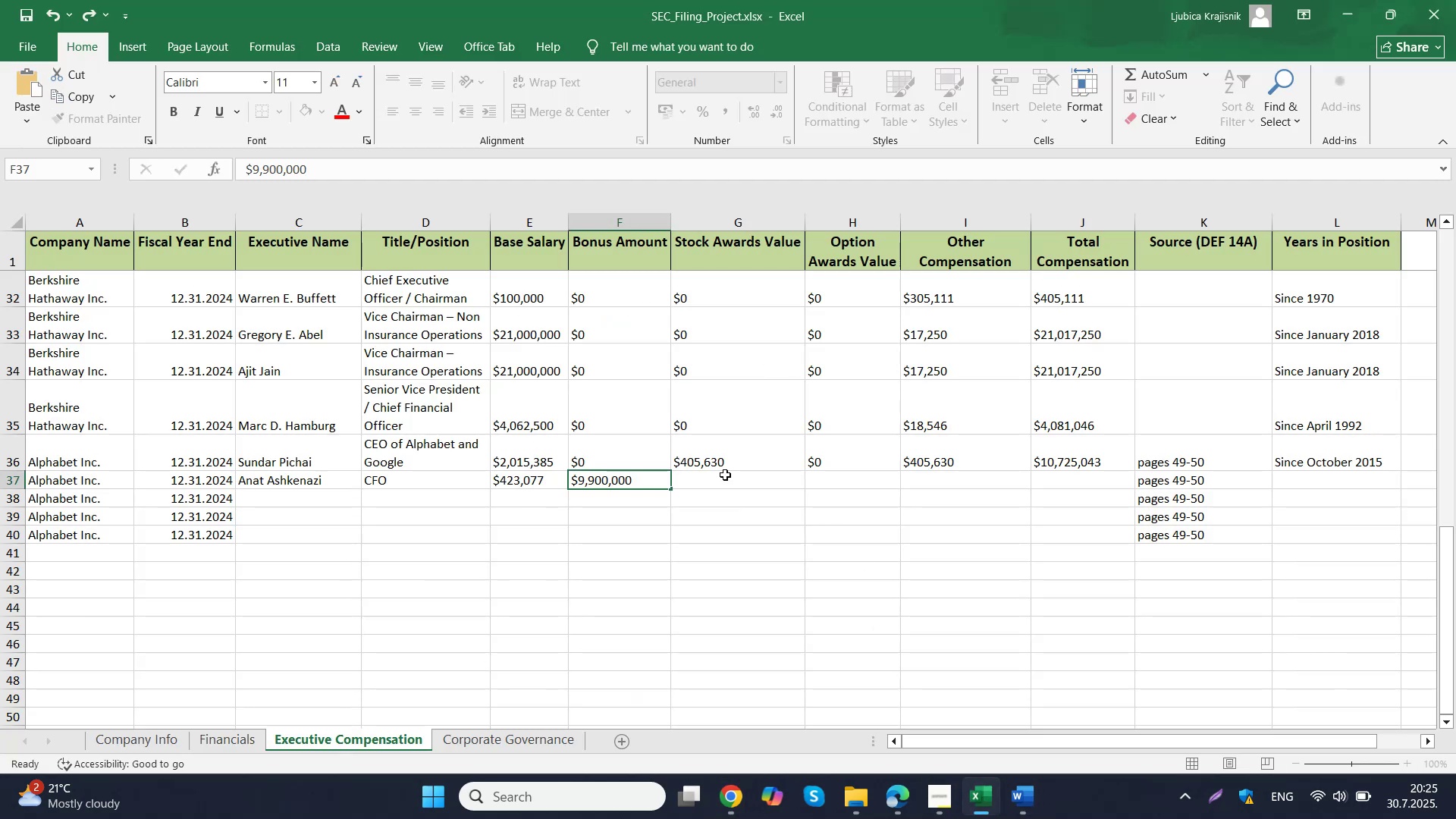 
double_click([725, 475])
 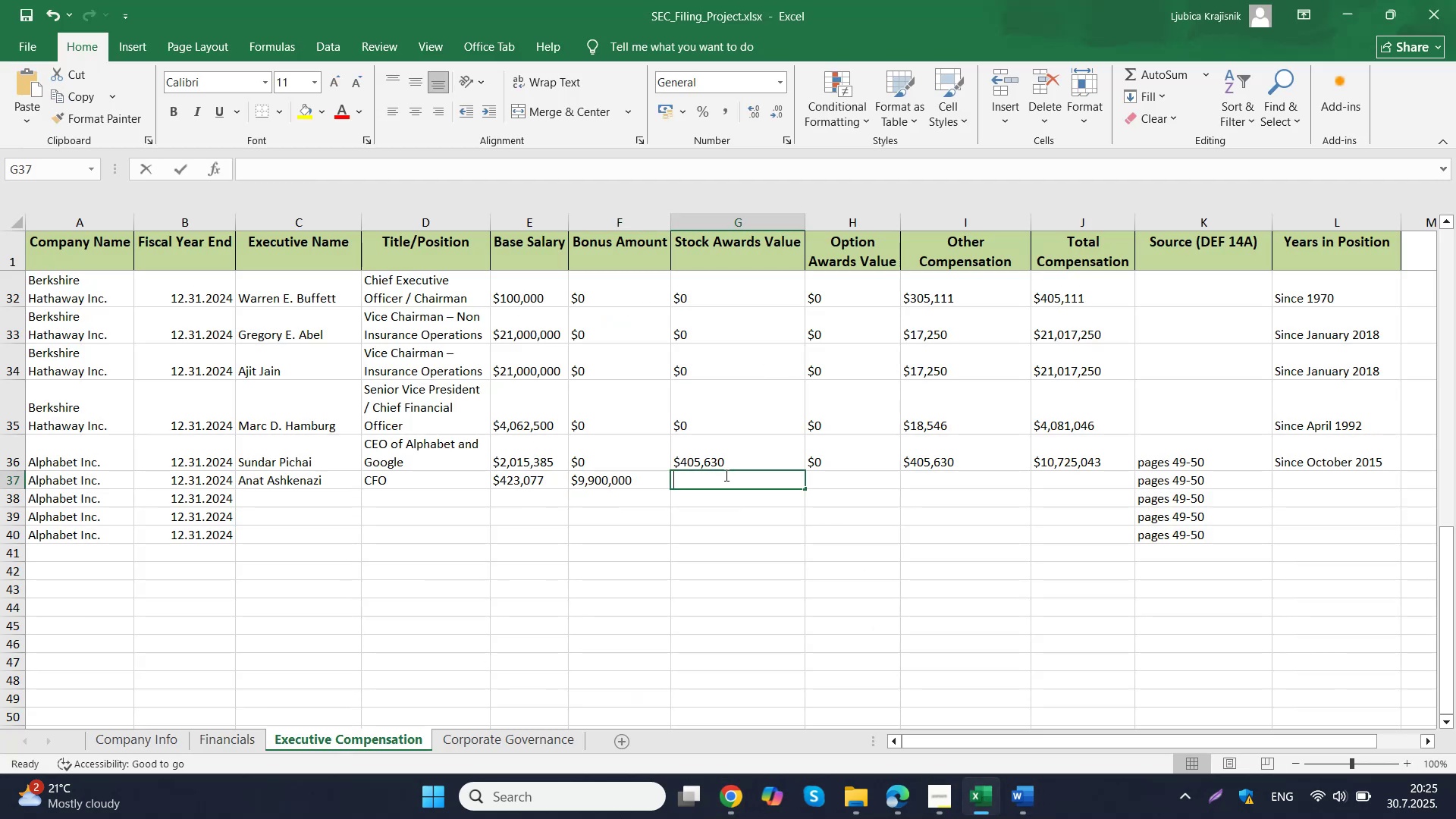 
key(Control+ControlLeft)
 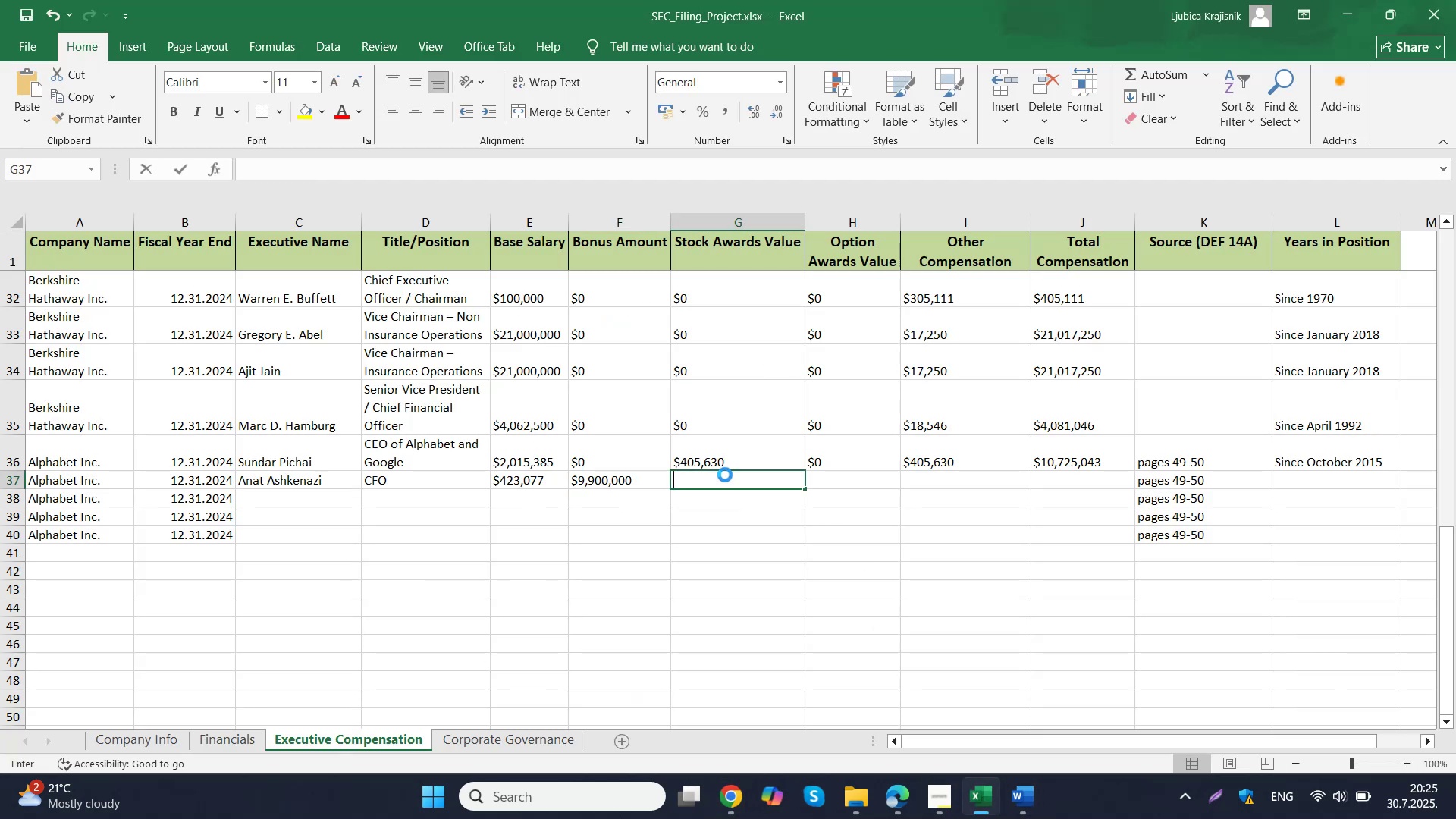 
key(Control+V)
 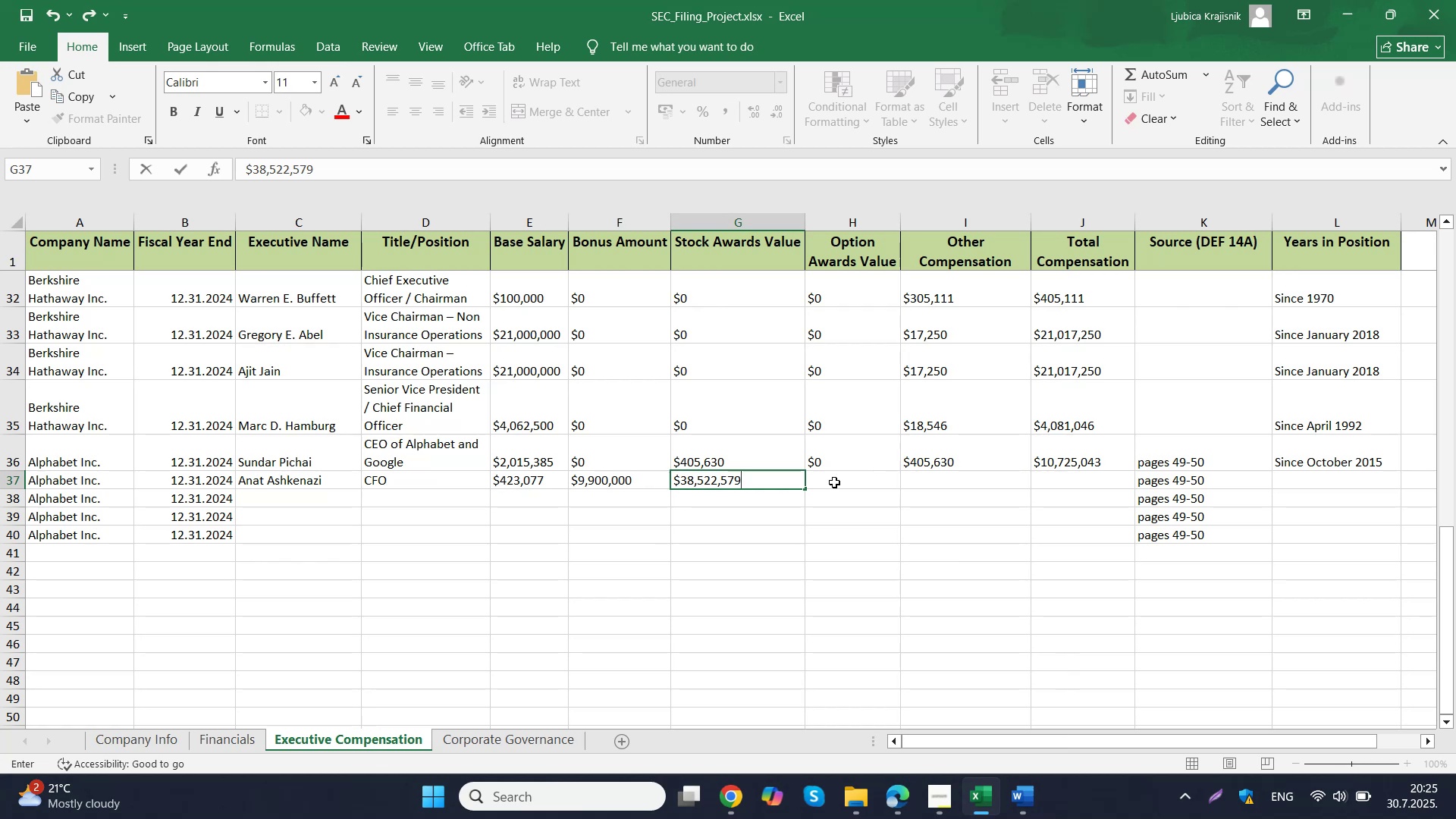 
left_click([834, 482])
 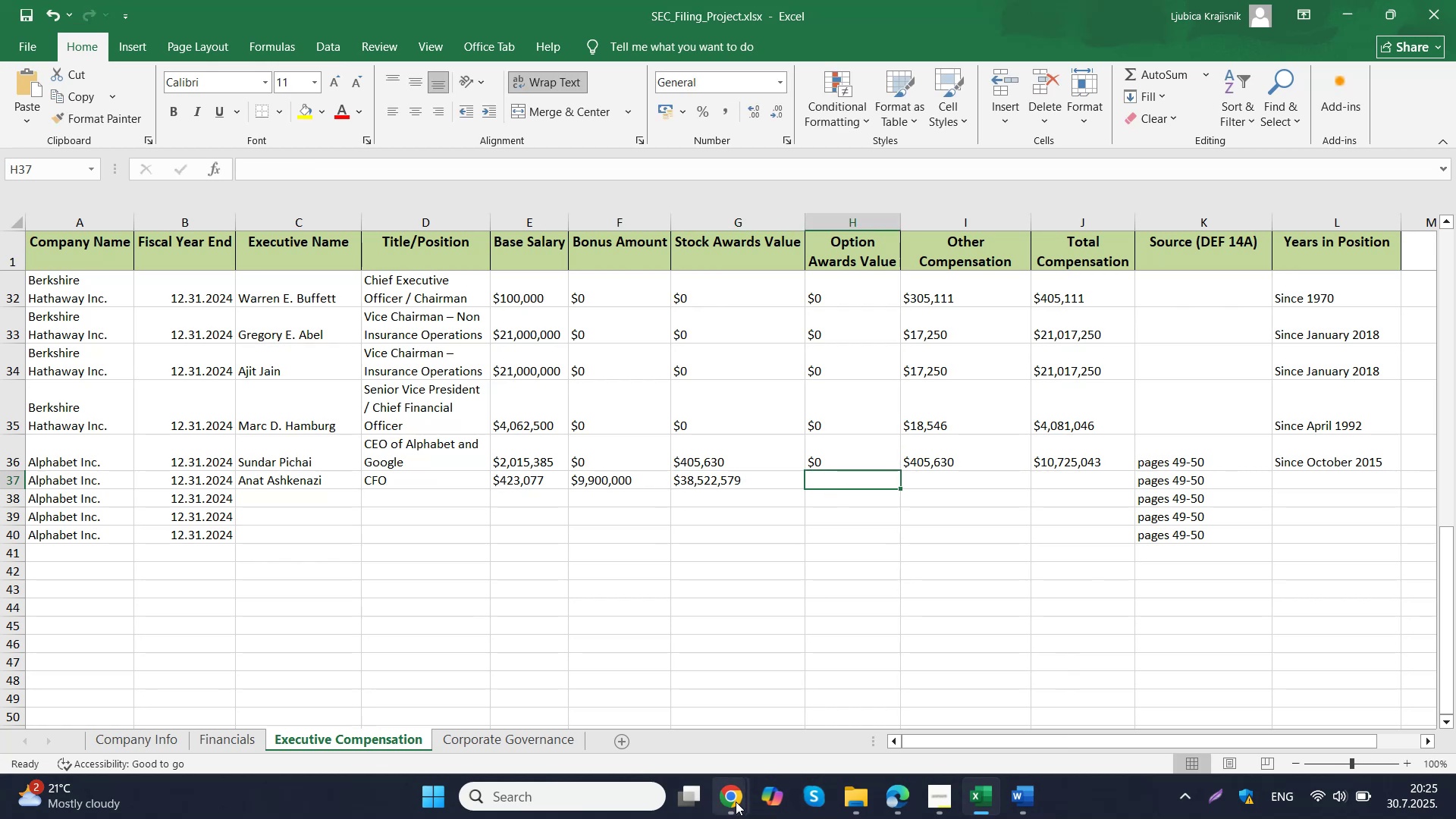 
left_click([692, 723])
 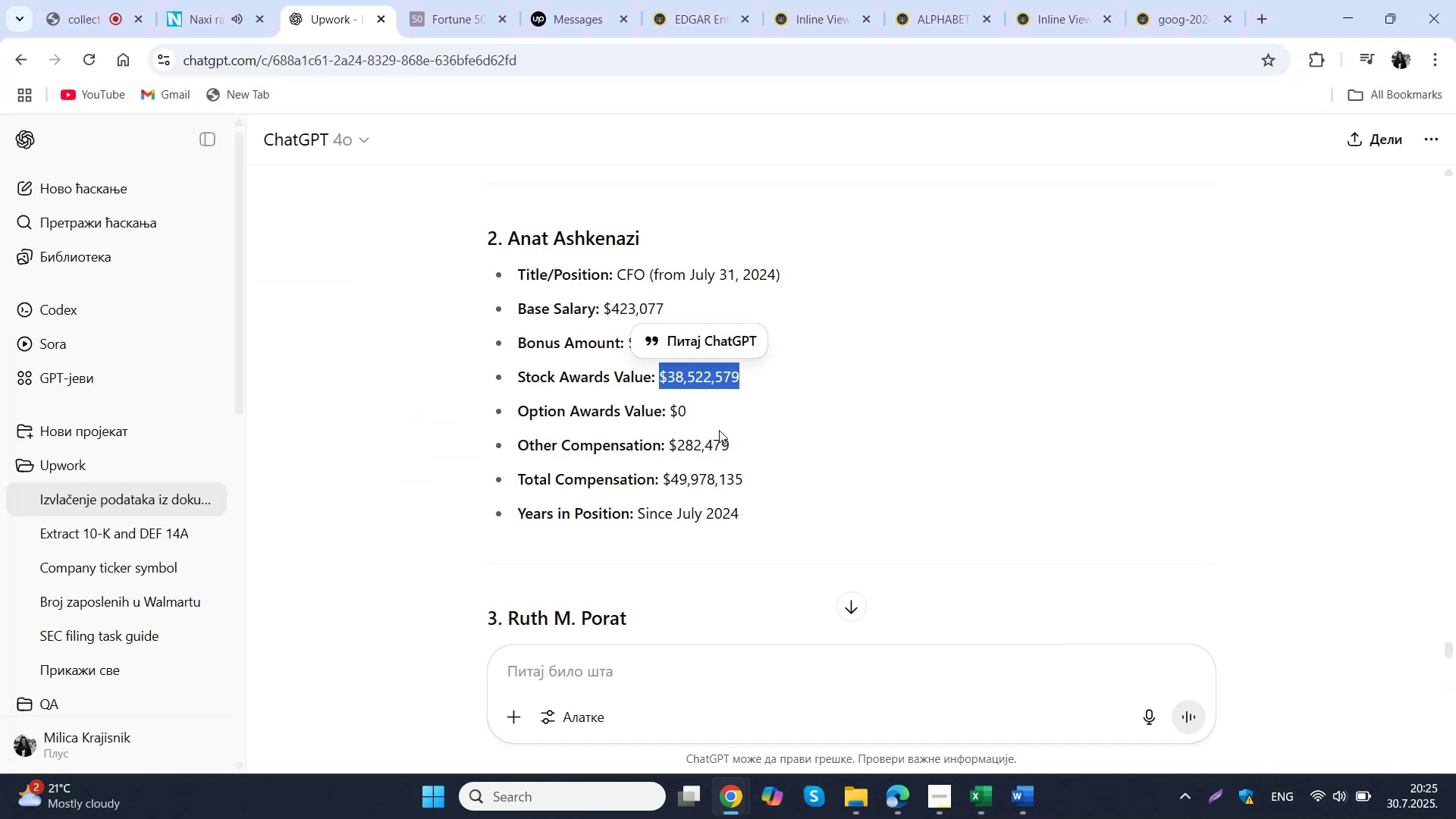 
left_click_drag(start_coordinate=[713, 422], to_coordinate=[671, 421])
 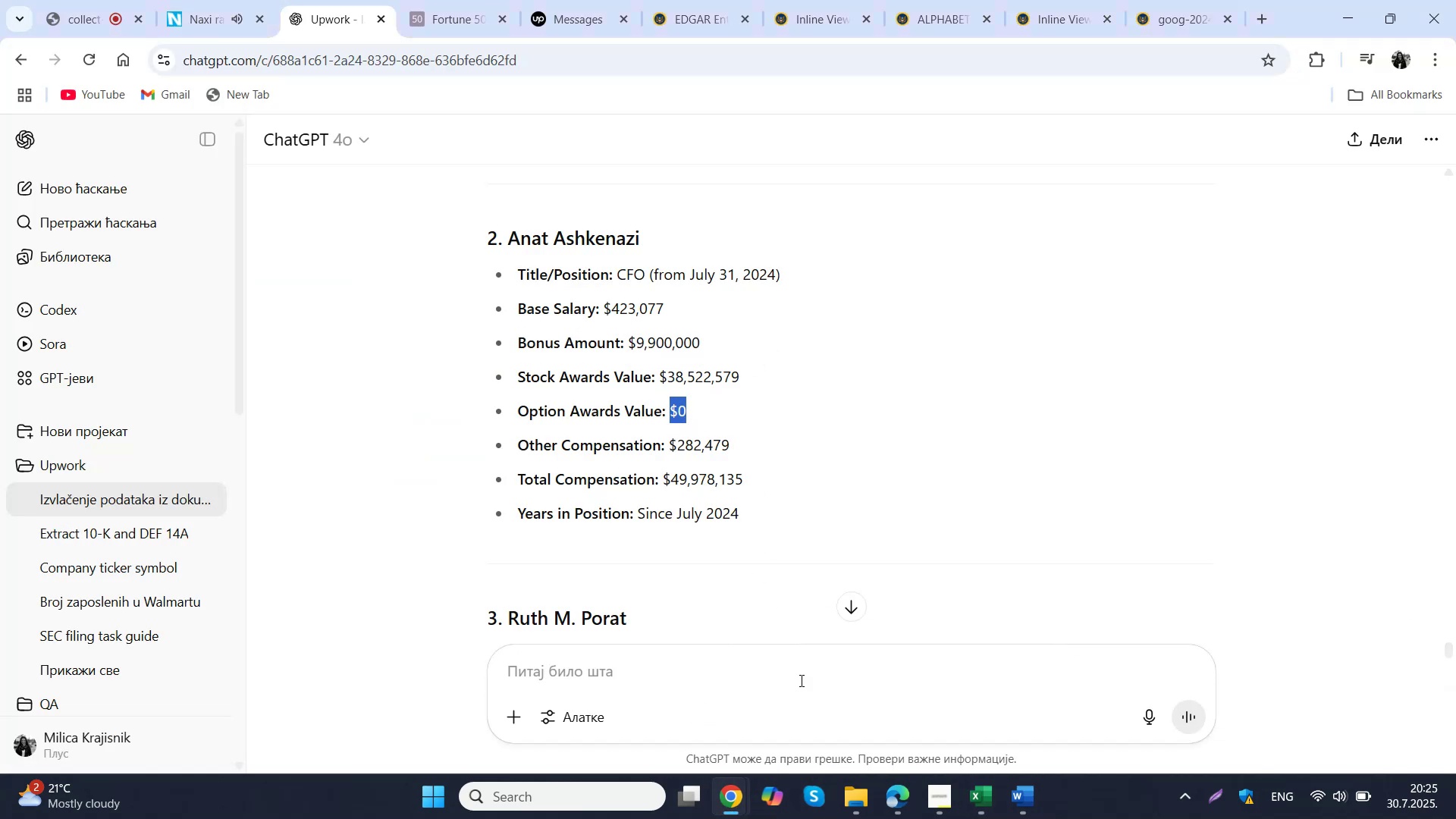 
key(Control+ControlLeft)
 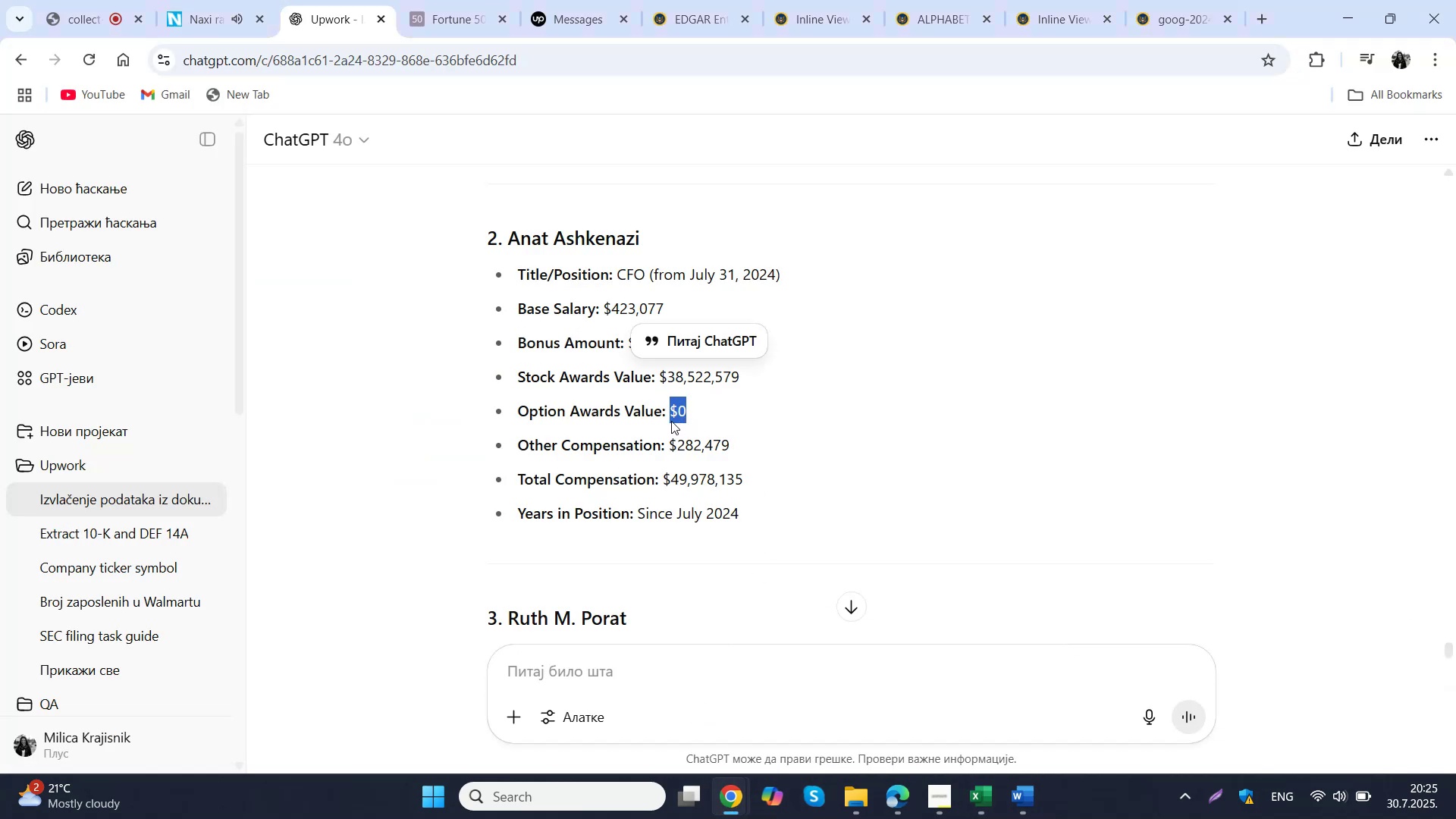 
key(Control+C)
 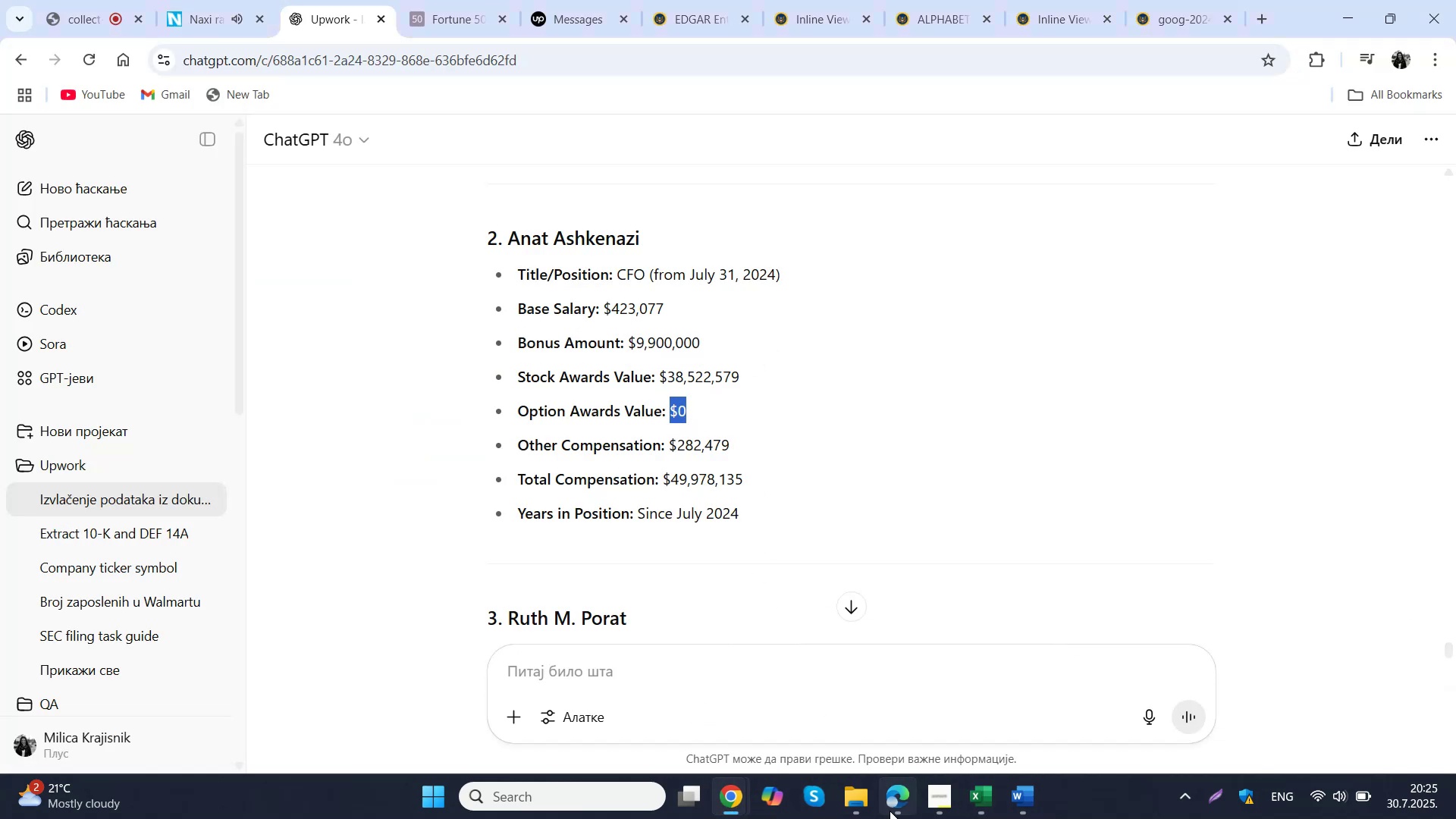 
left_click([892, 811])
 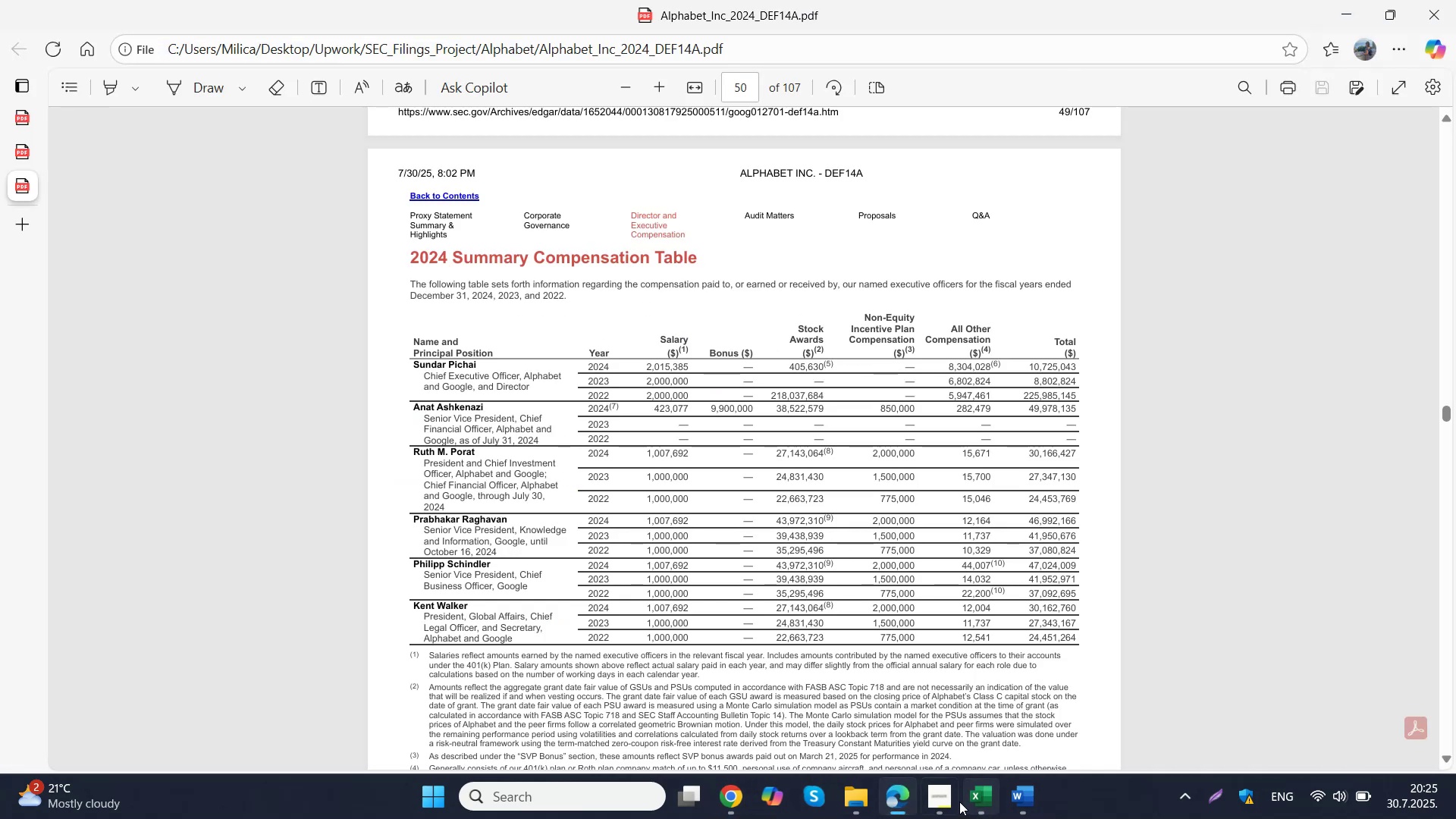 
left_click([977, 803])
 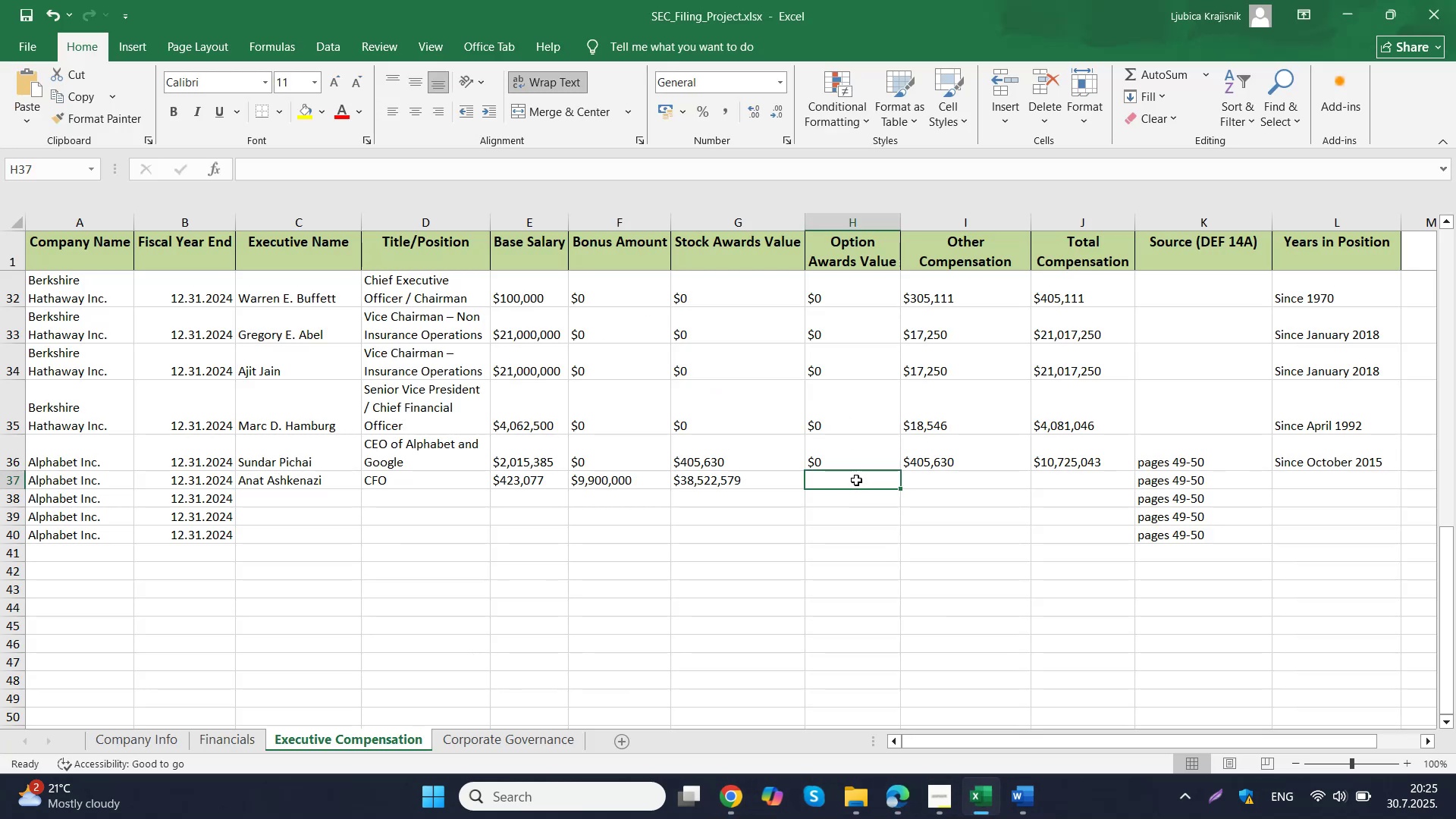 
double_click([856, 480])
 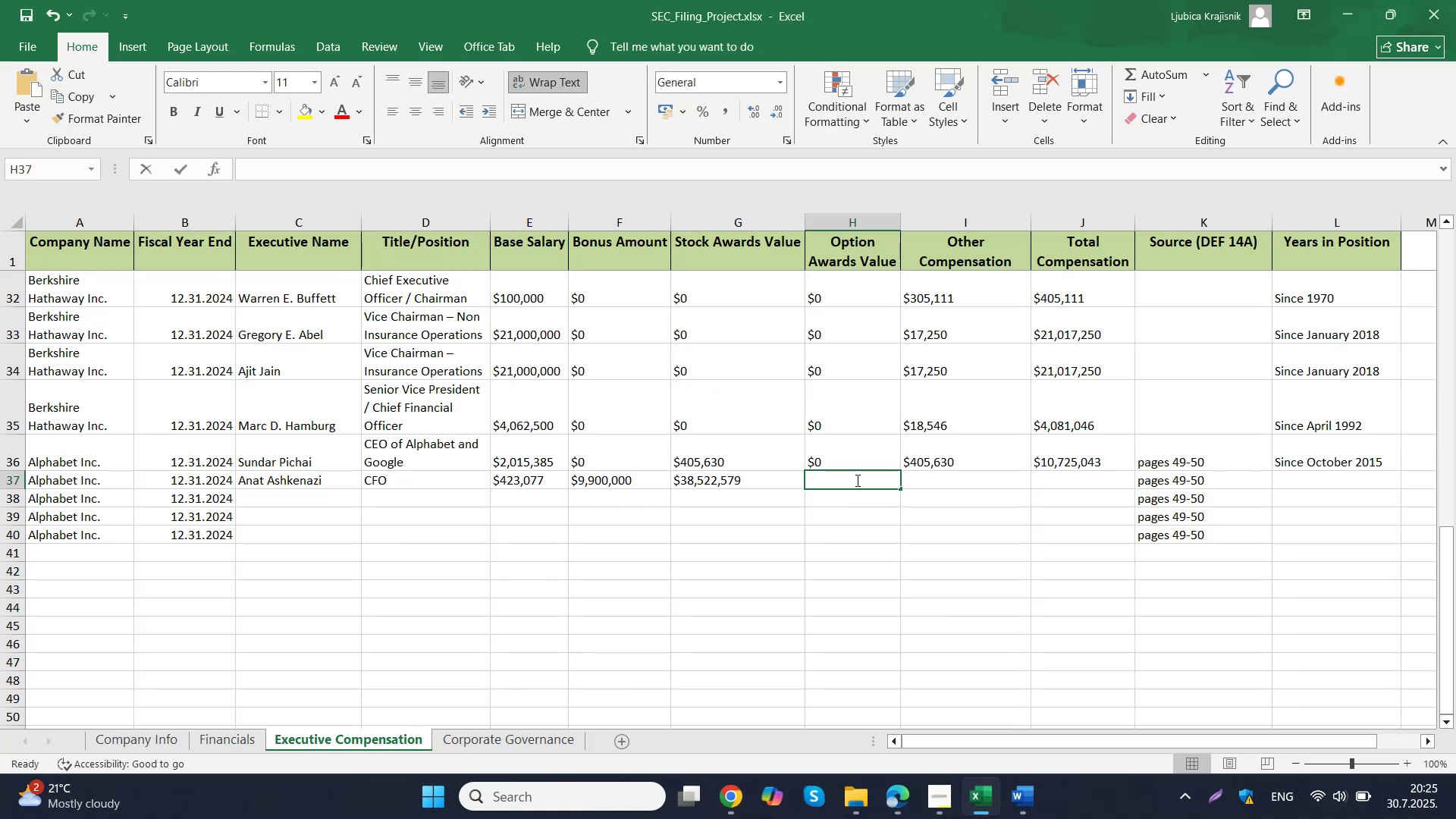 
key(Control+ControlLeft)
 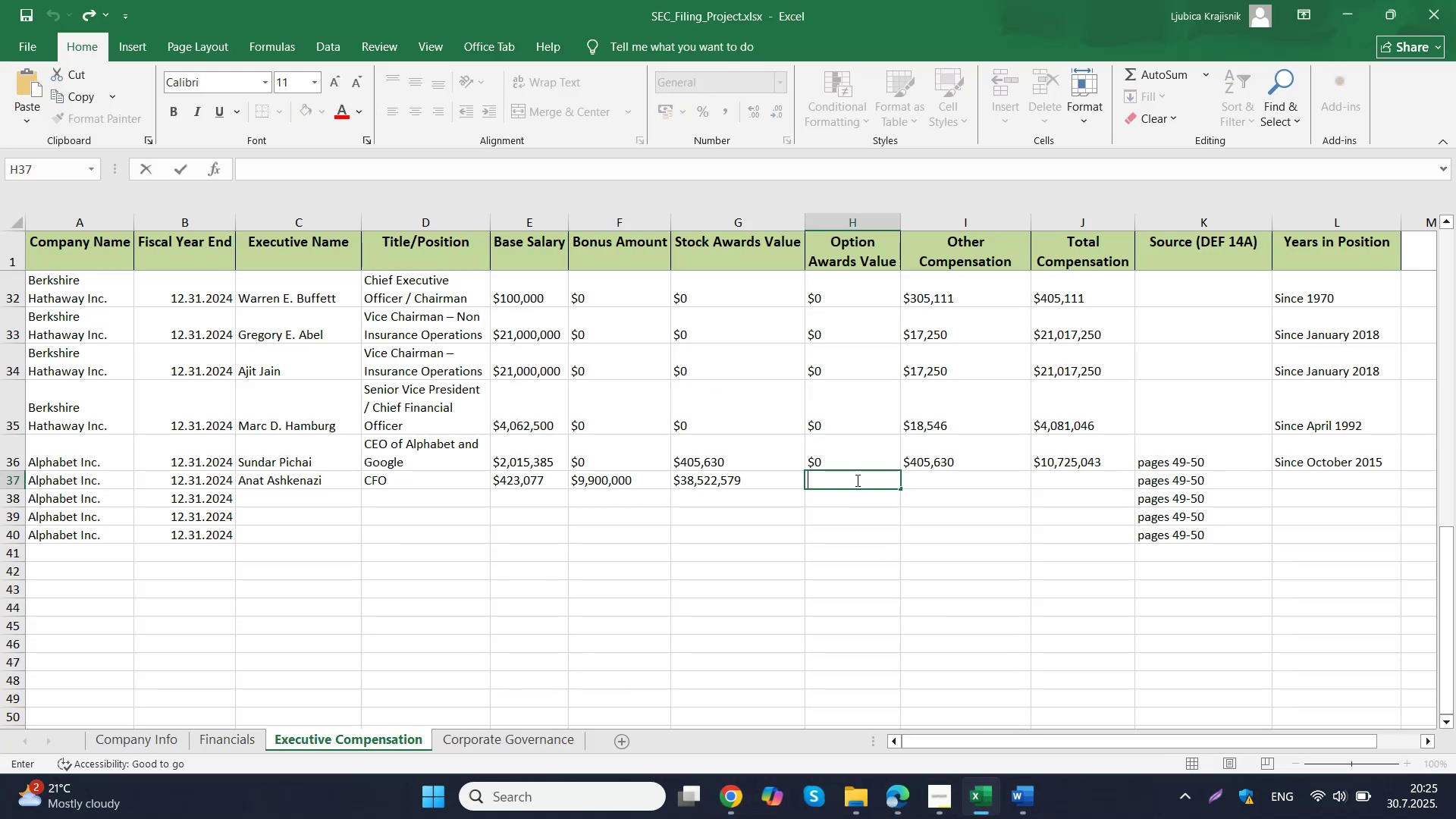 
key(Control+V)
 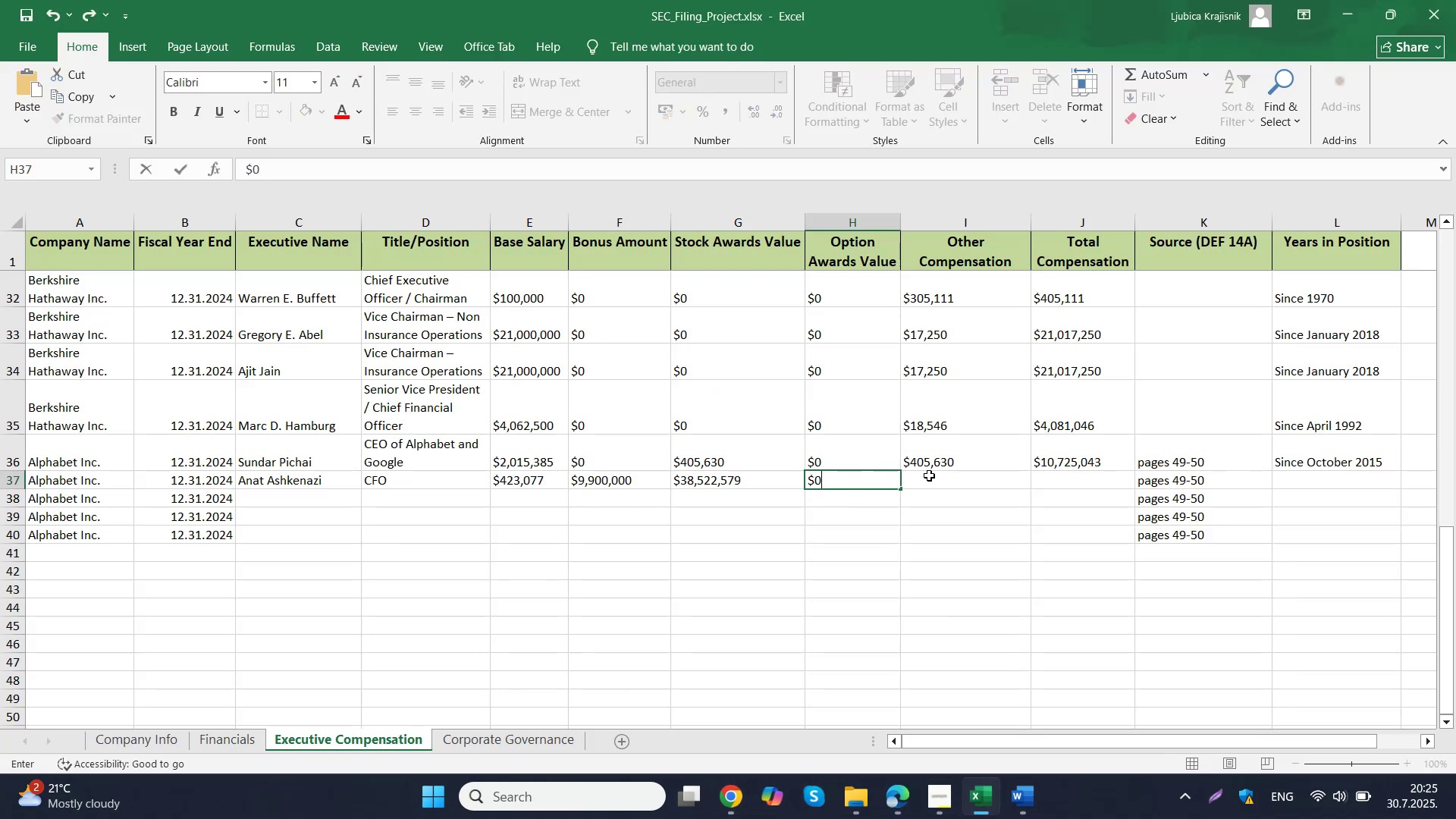 
left_click([929, 475])
 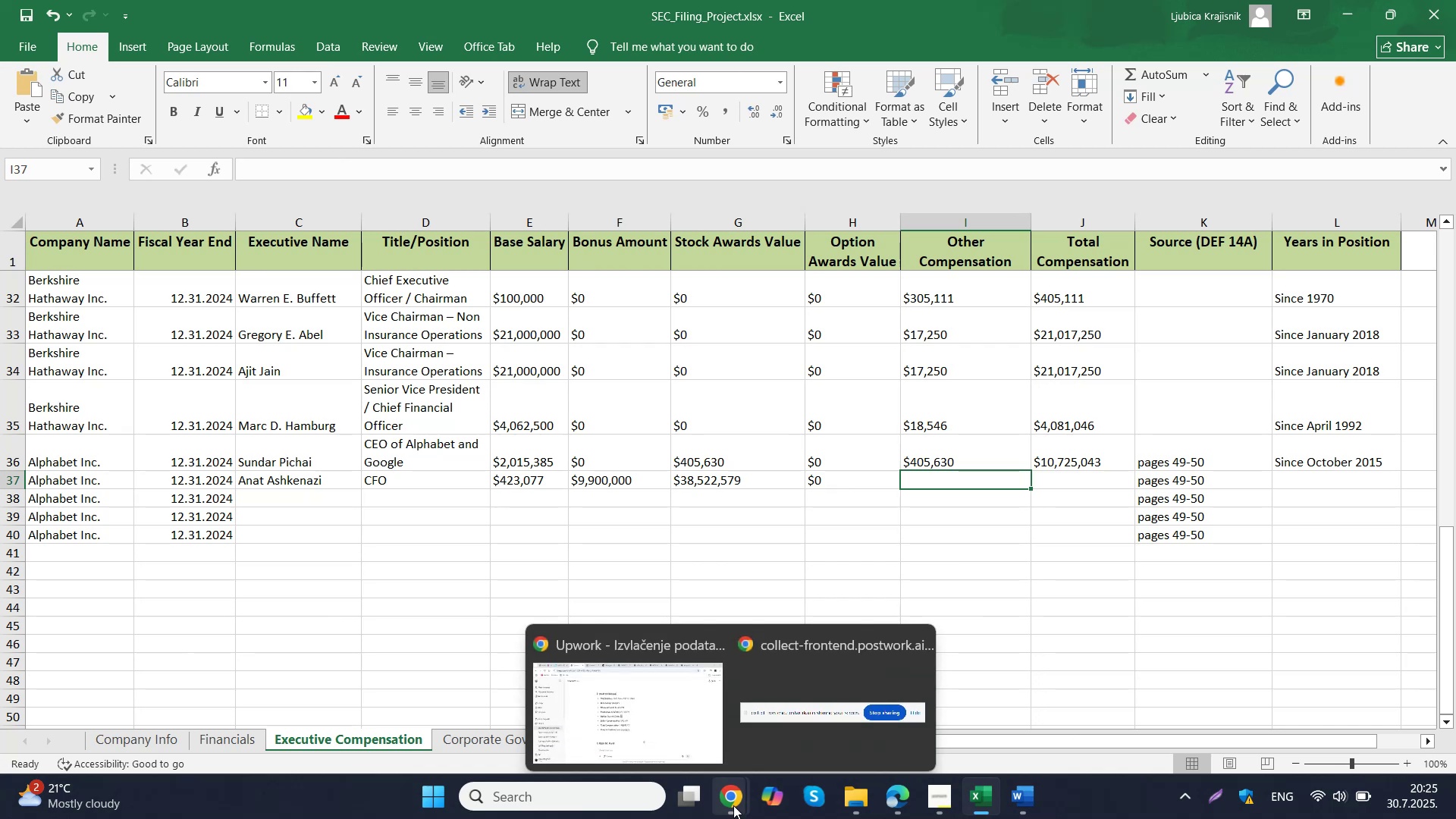 
left_click([693, 736])
 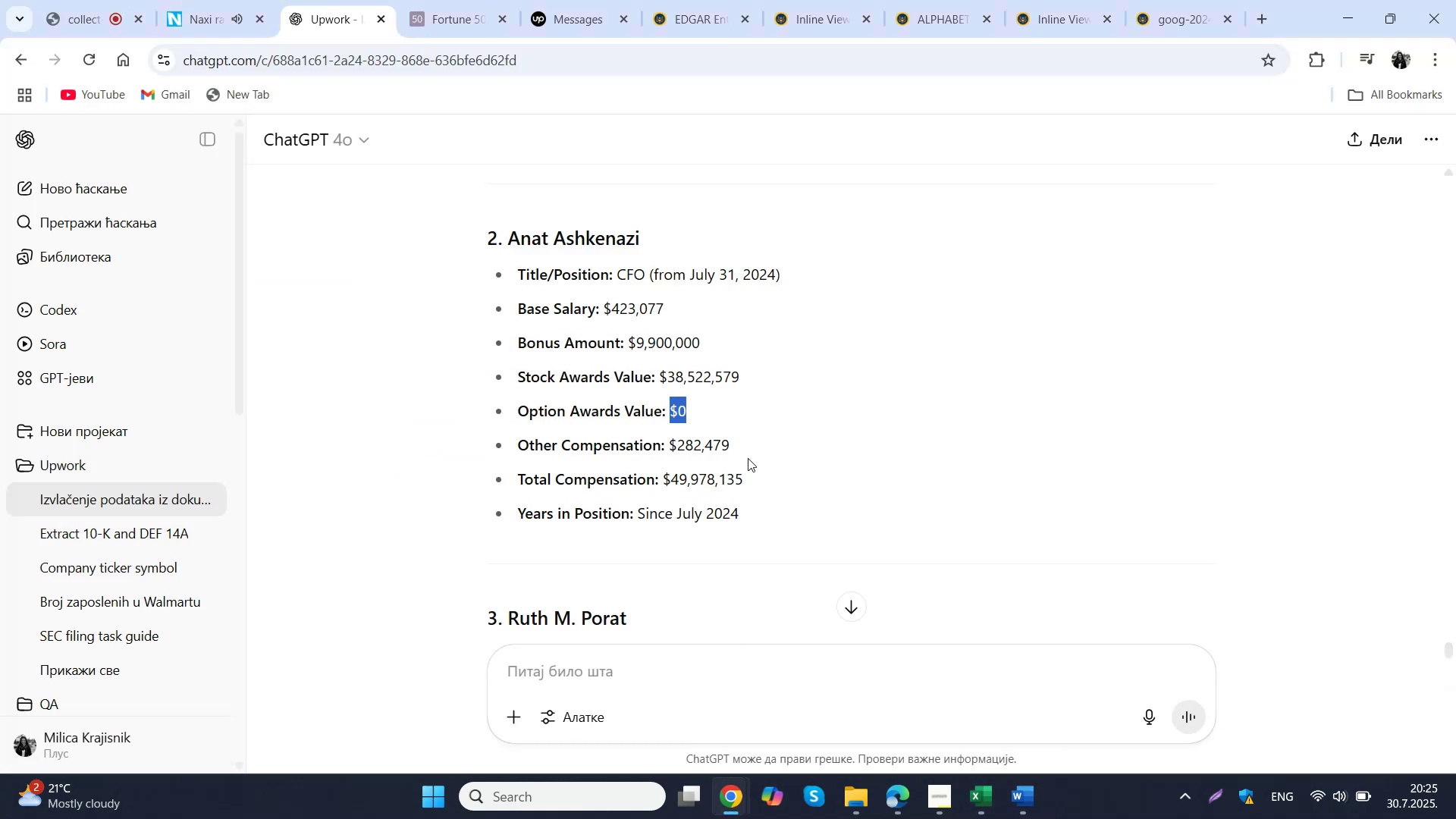 
left_click_drag(start_coordinate=[740, 449], to_coordinate=[673, 451])
 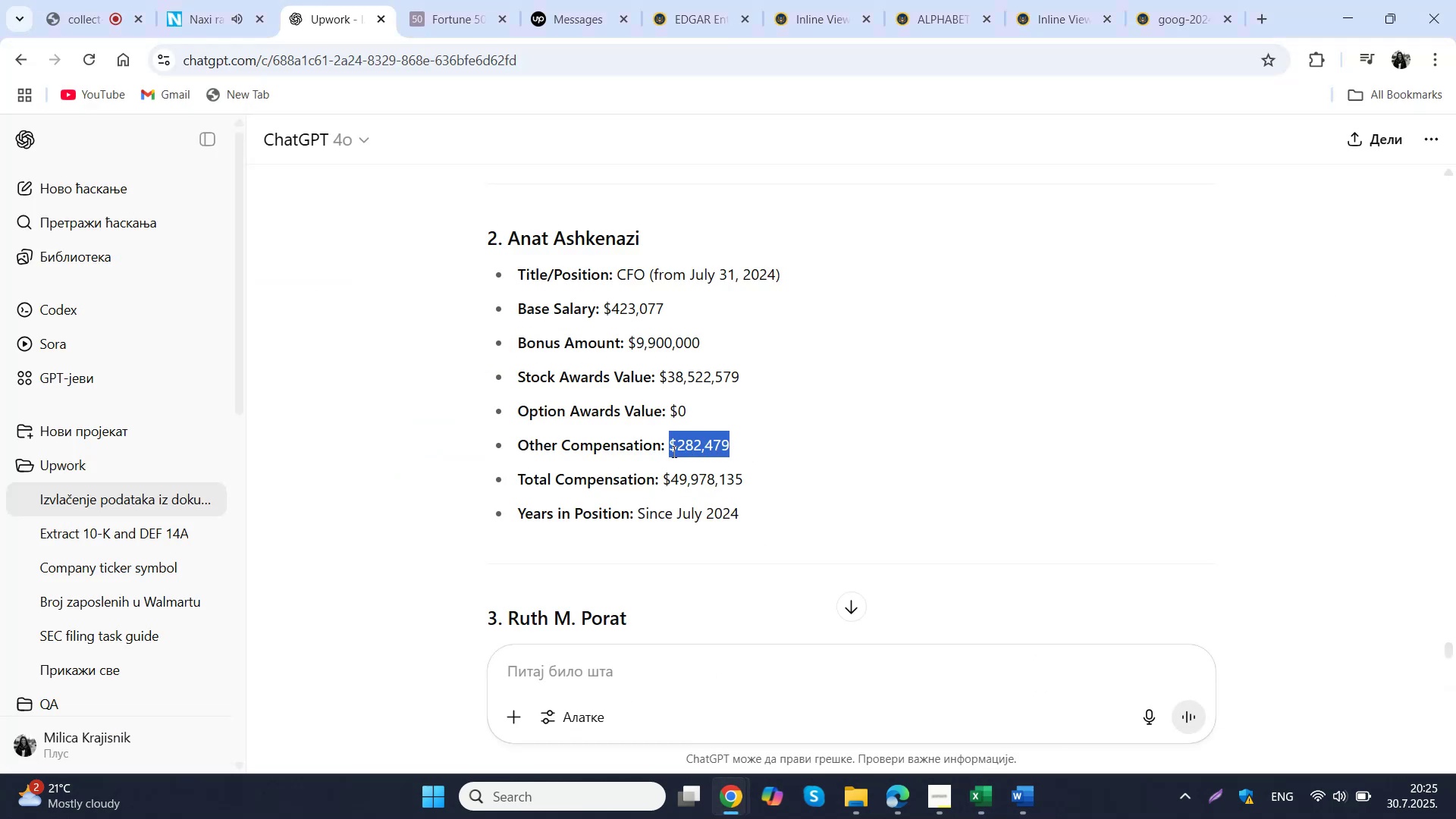 
key(Control+ControlLeft)
 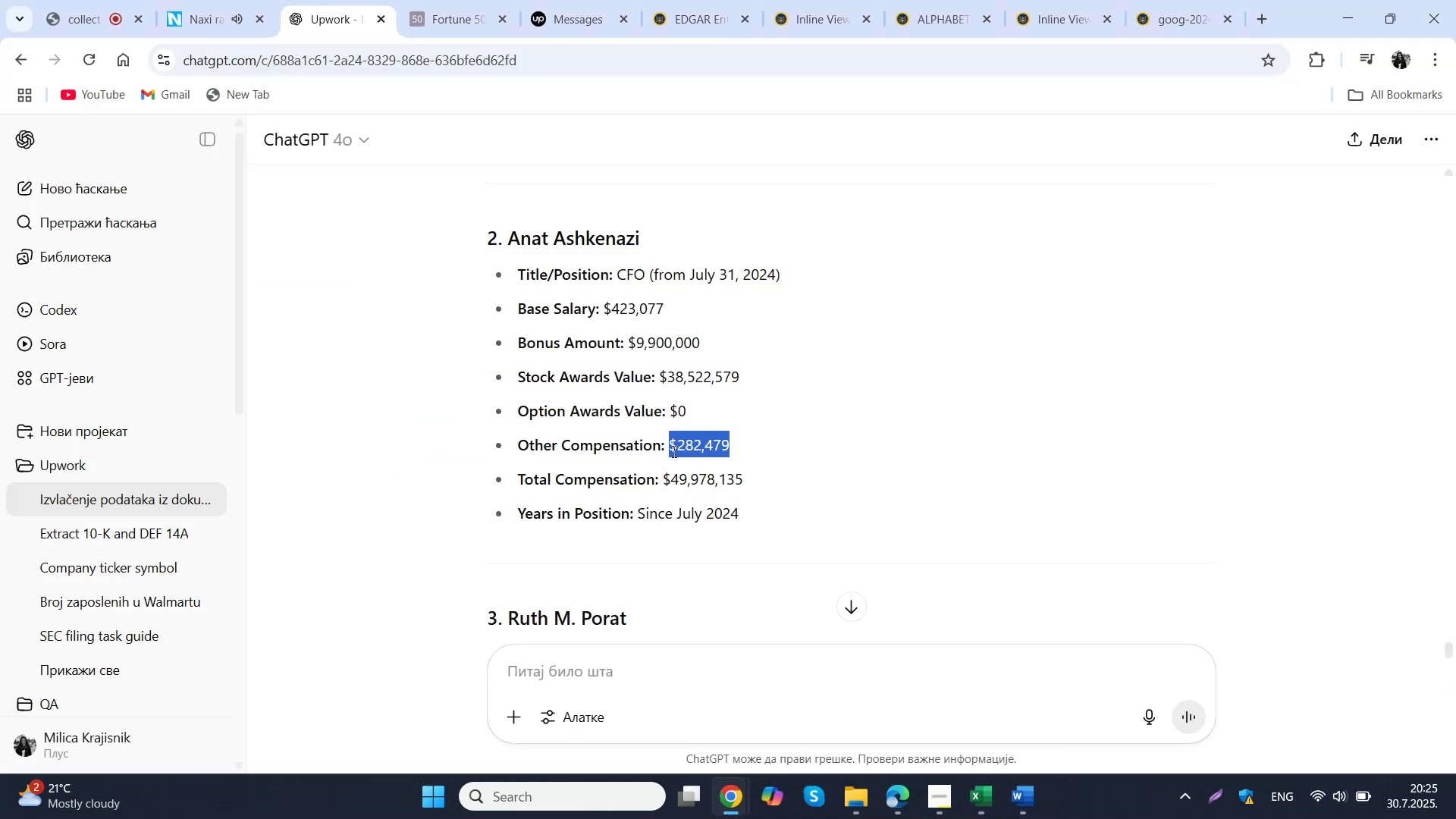 
key(Control+C)
 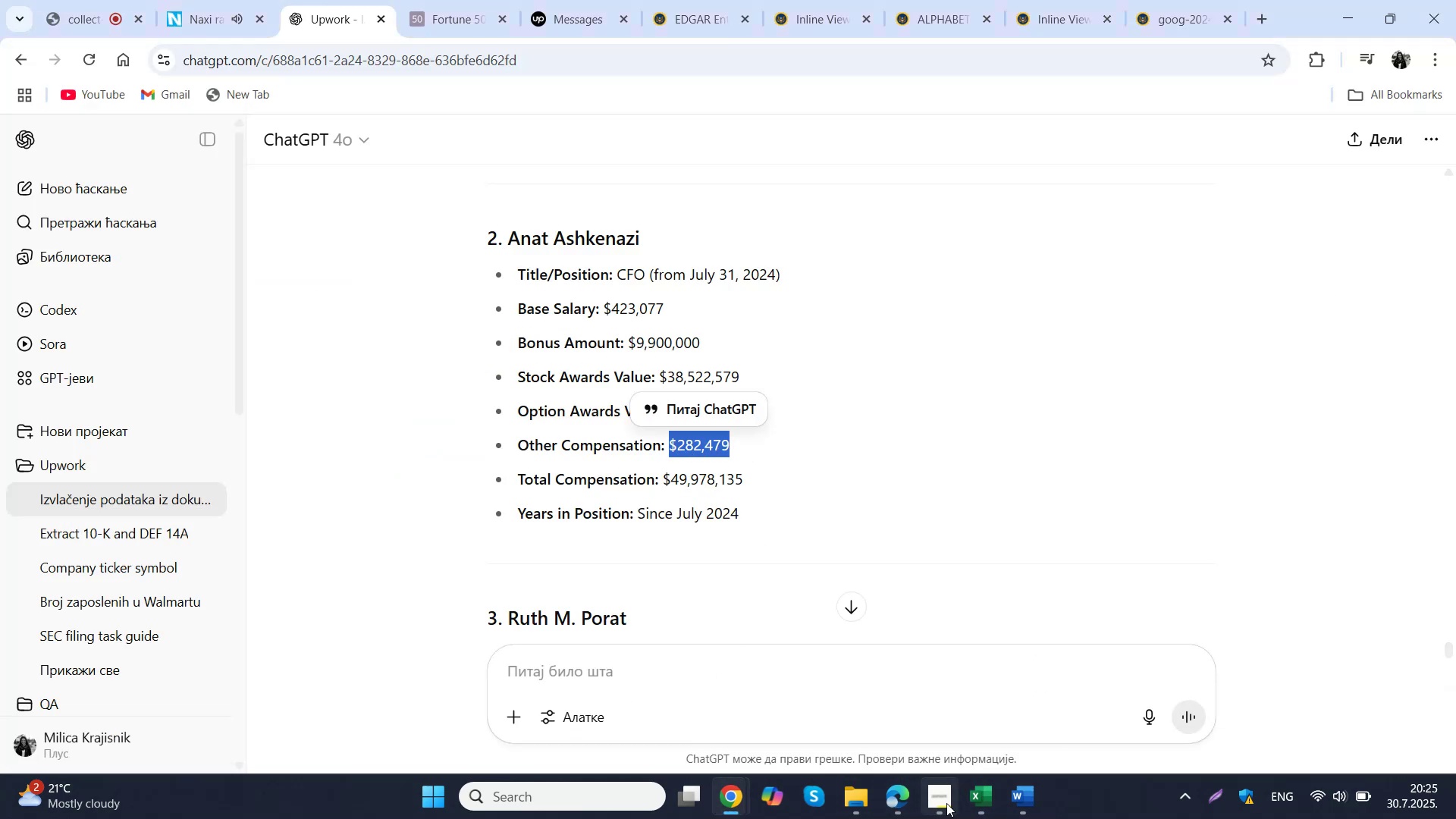 
left_click([974, 798])
 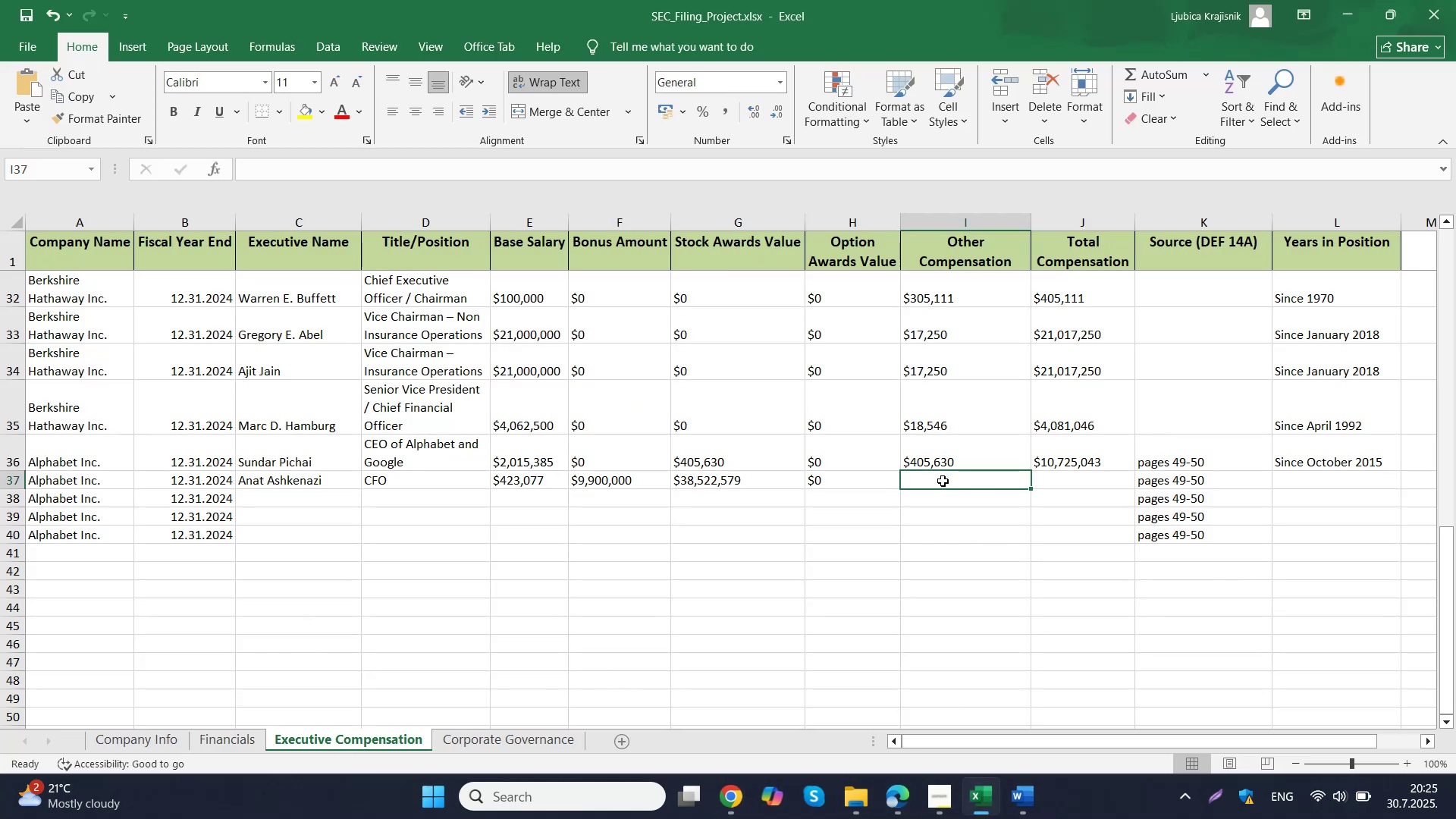 
double_click([943, 481])
 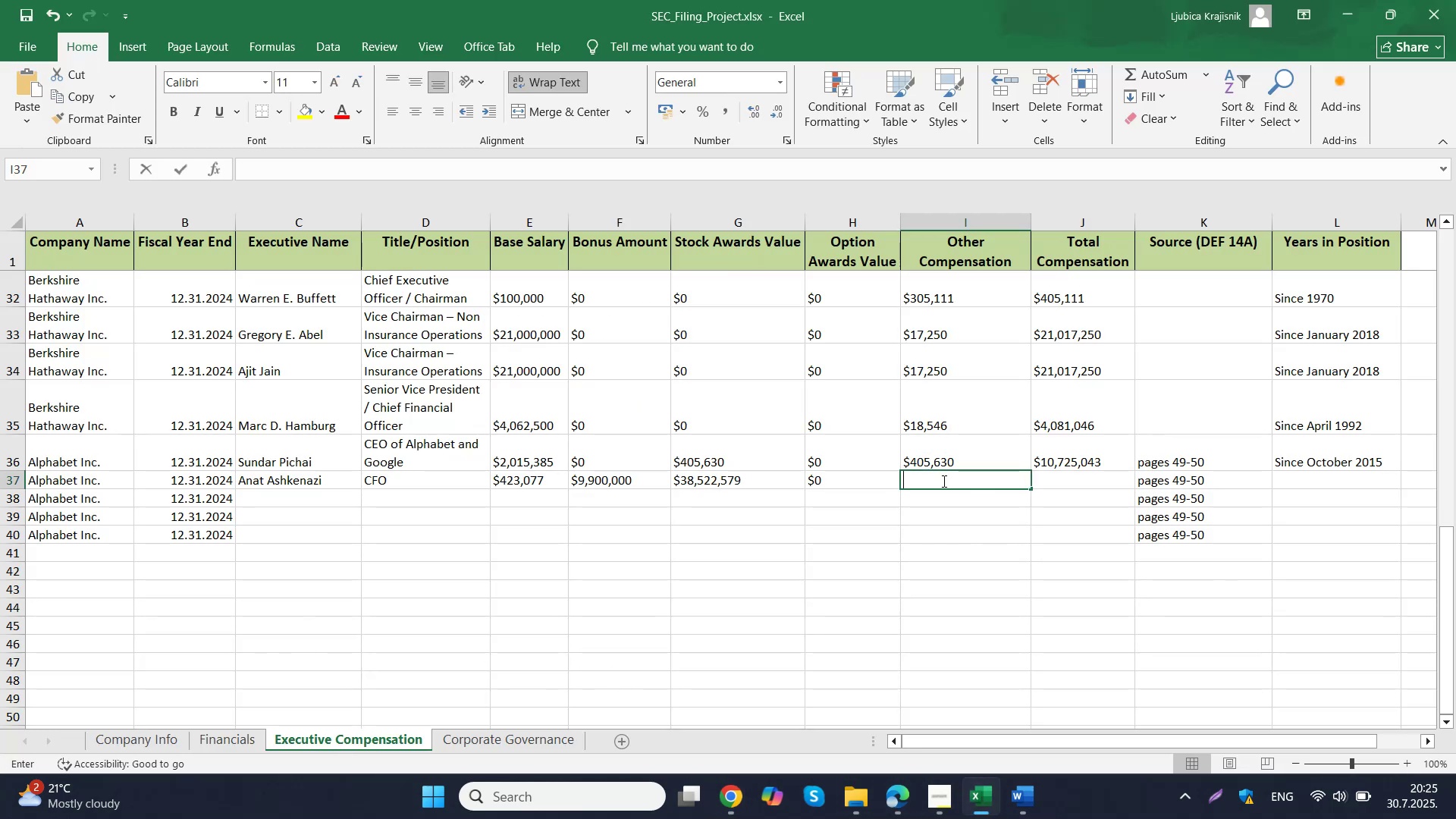 
key(Control+ControlLeft)
 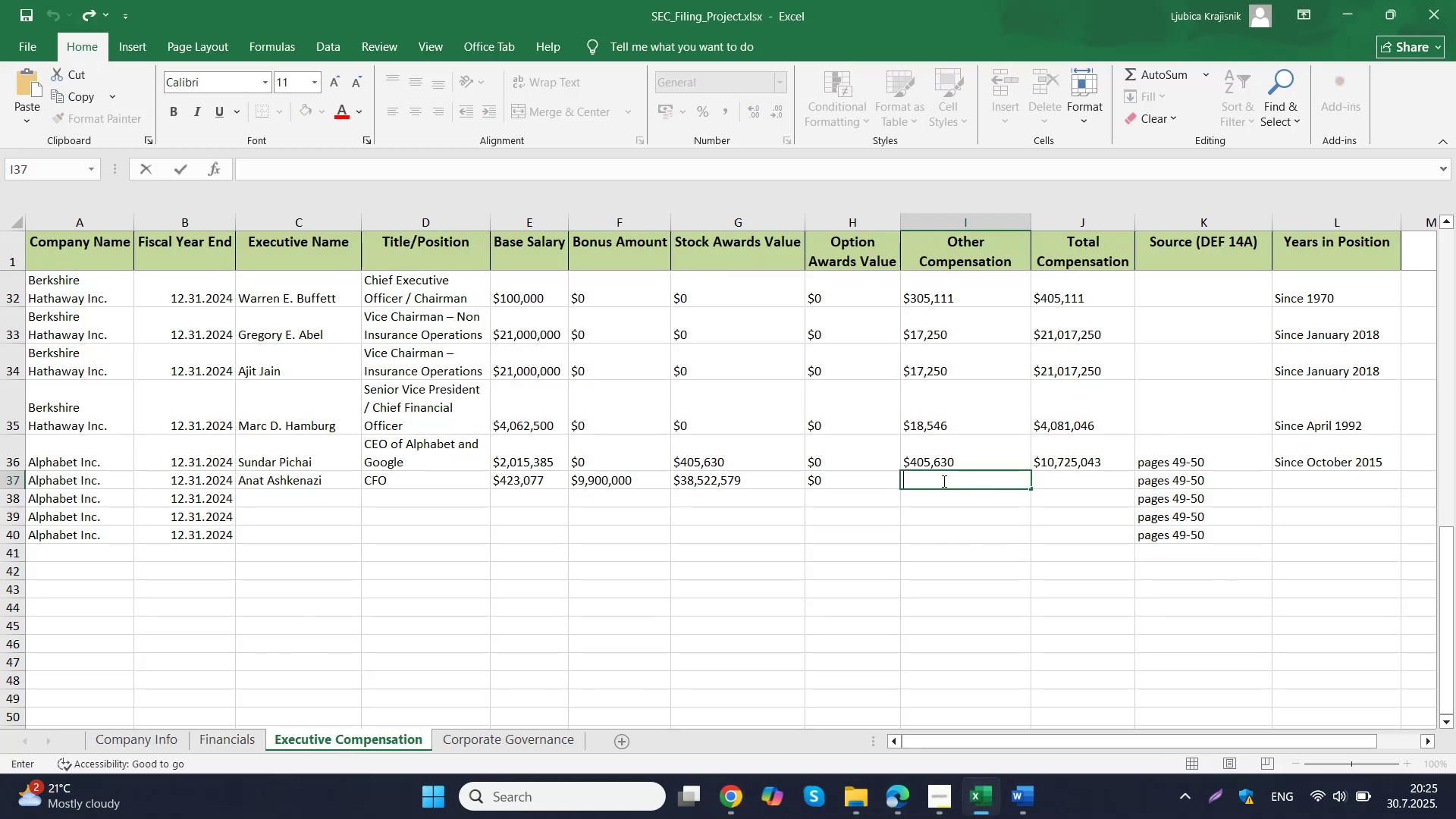 
key(Control+V)
 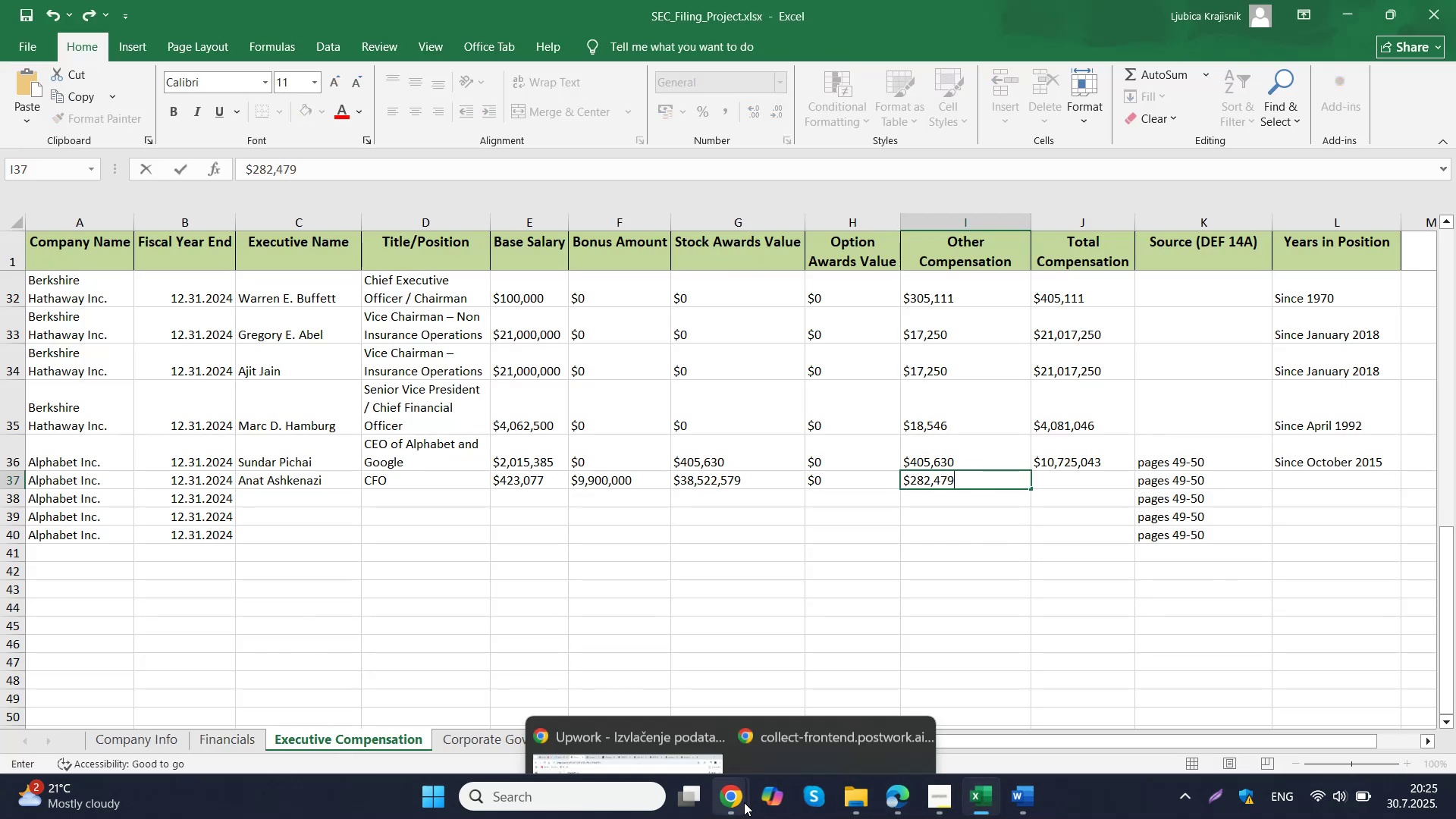 
left_click([673, 703])
 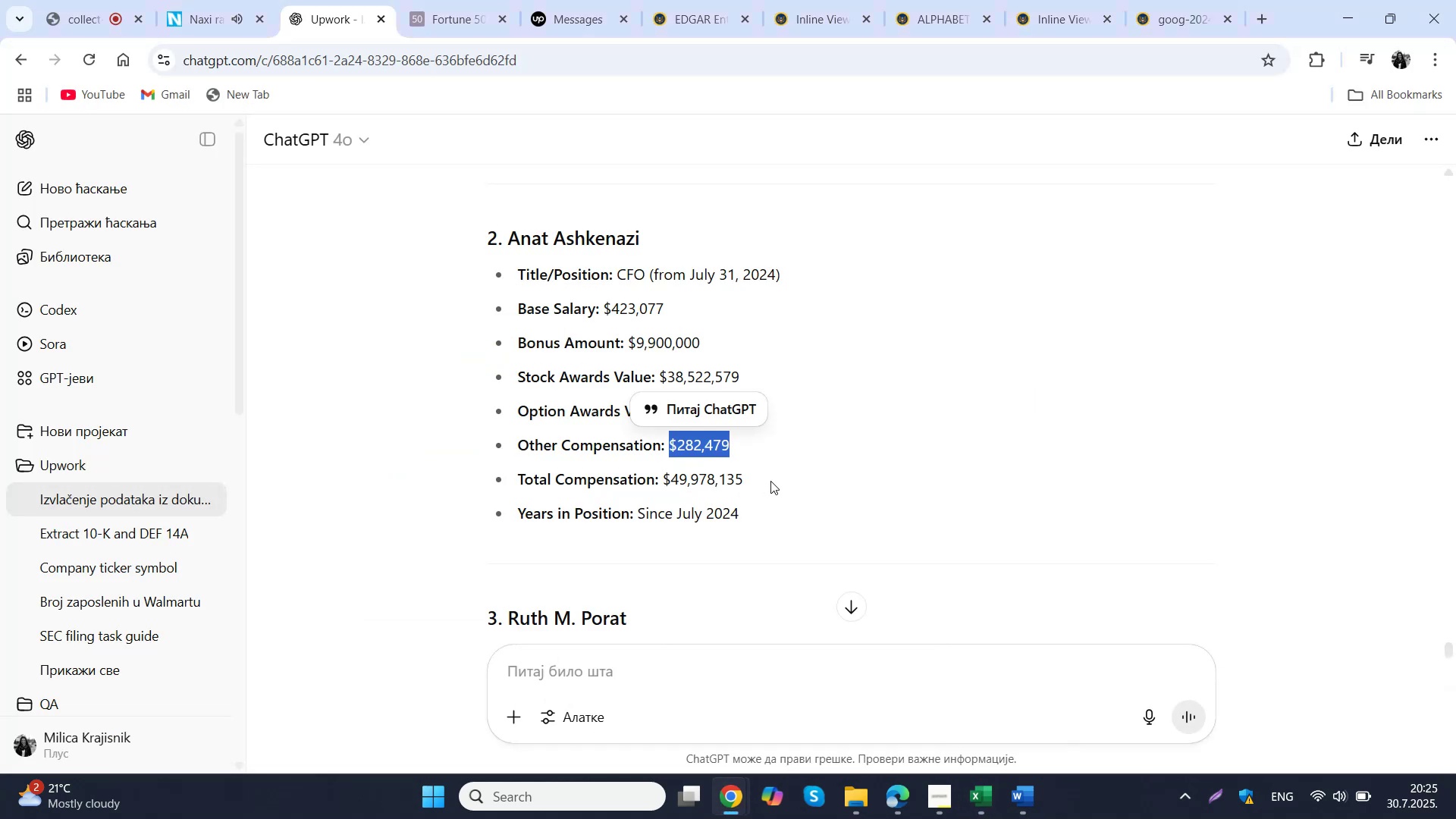 
left_click_drag(start_coordinate=[767, 483], to_coordinate=[663, 481])
 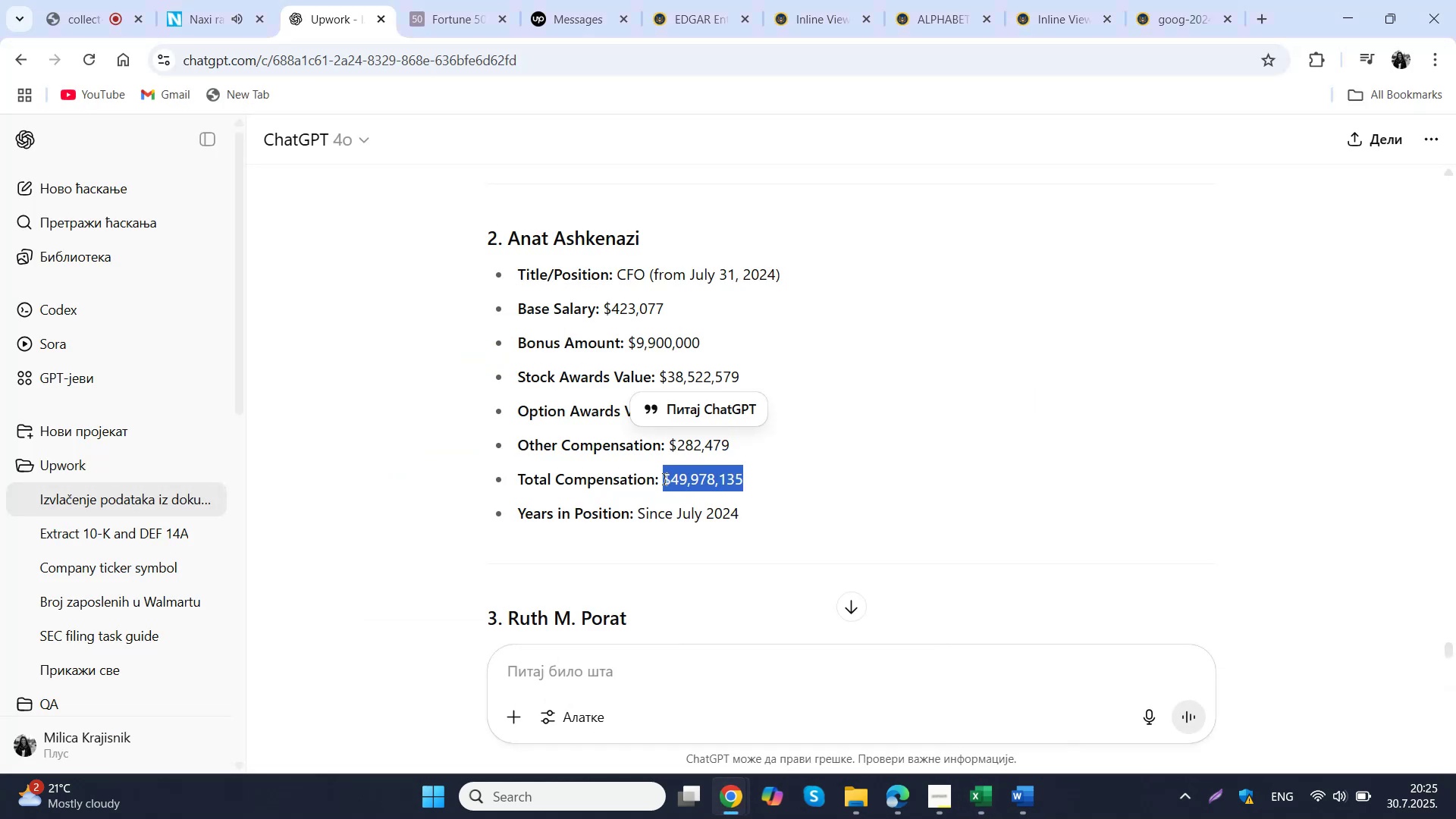 
key(Control+ControlLeft)
 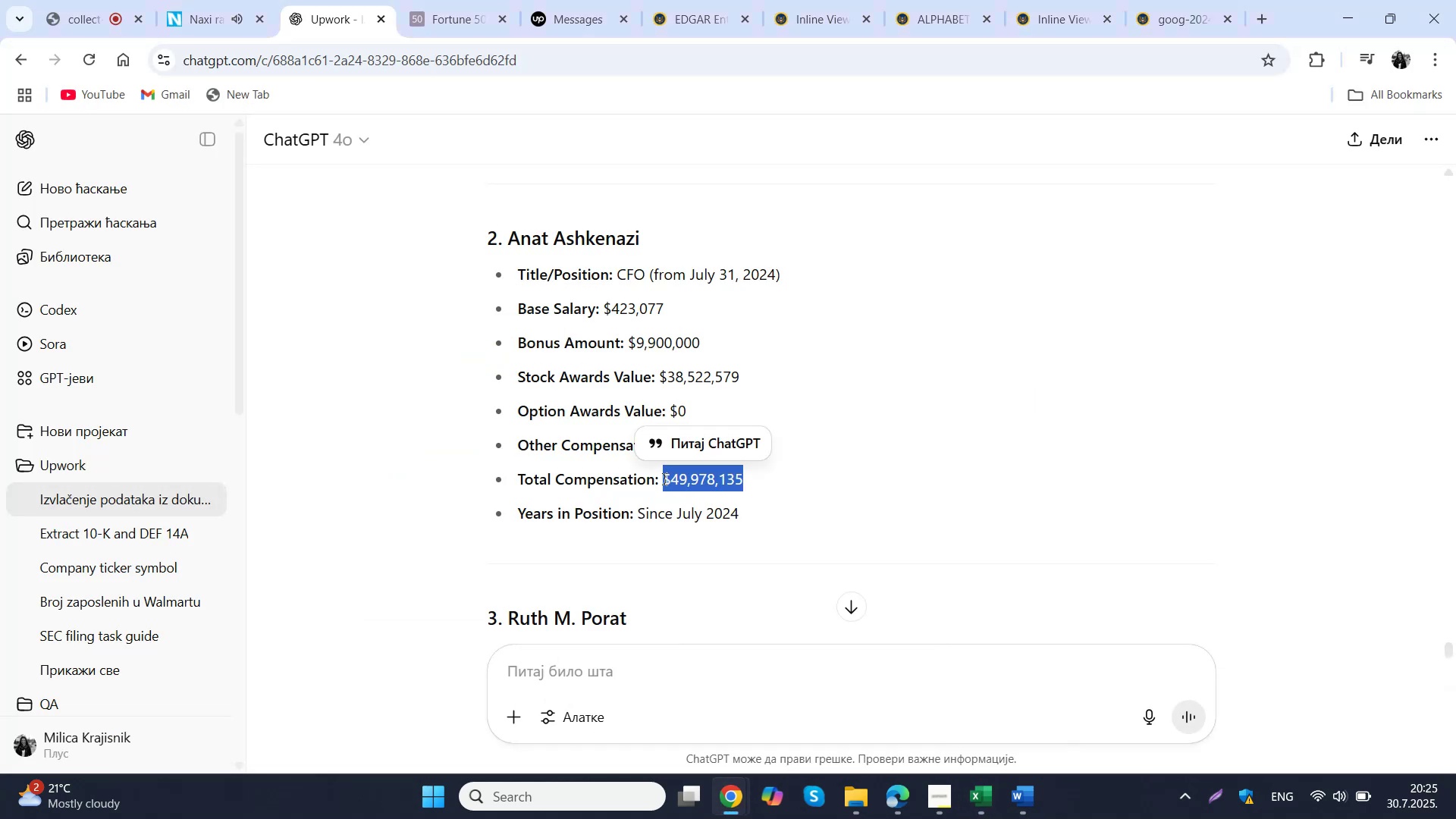 
key(Control+C)
 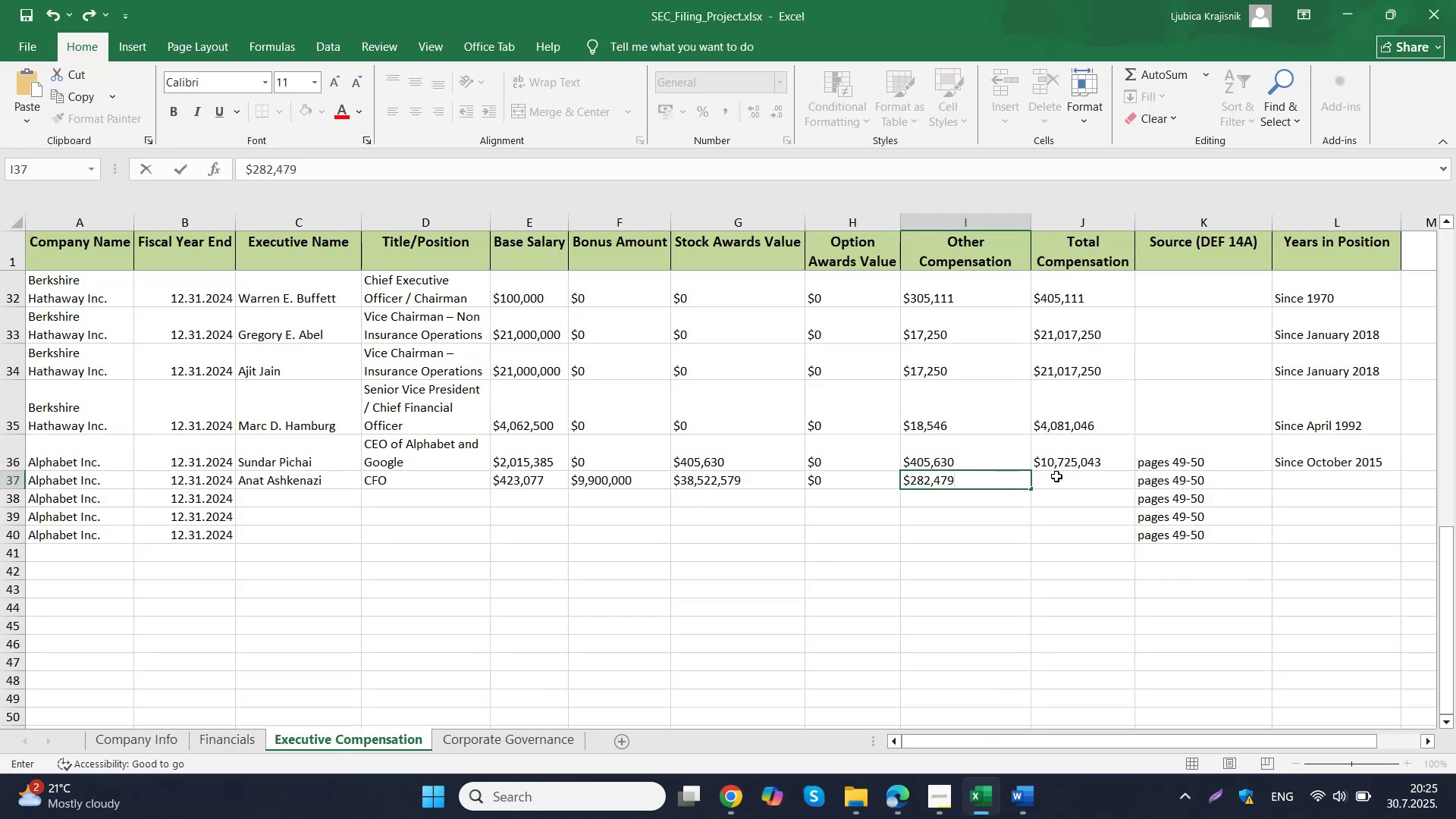 
double_click([1061, 478])
 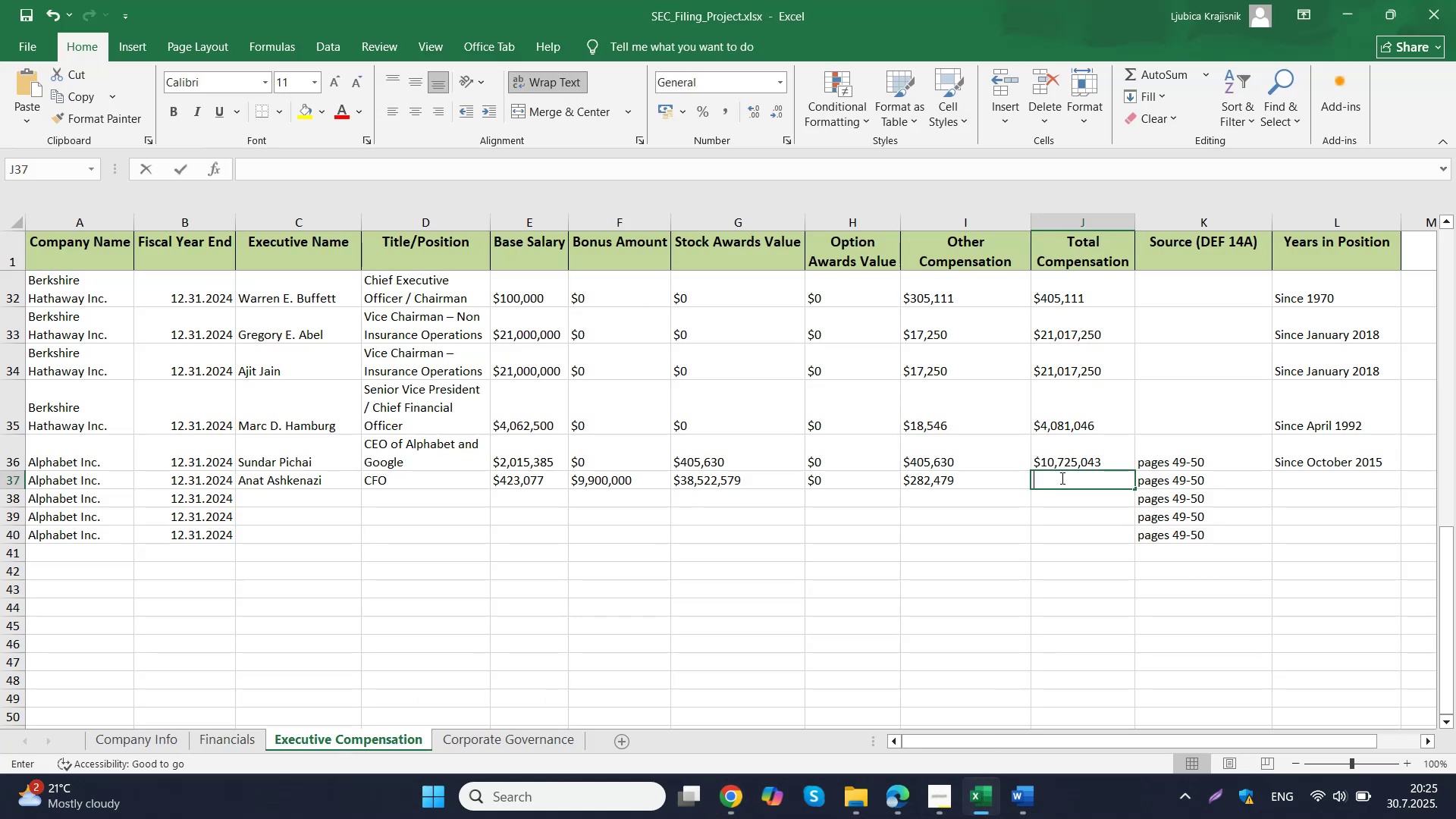 
key(Control+ControlLeft)
 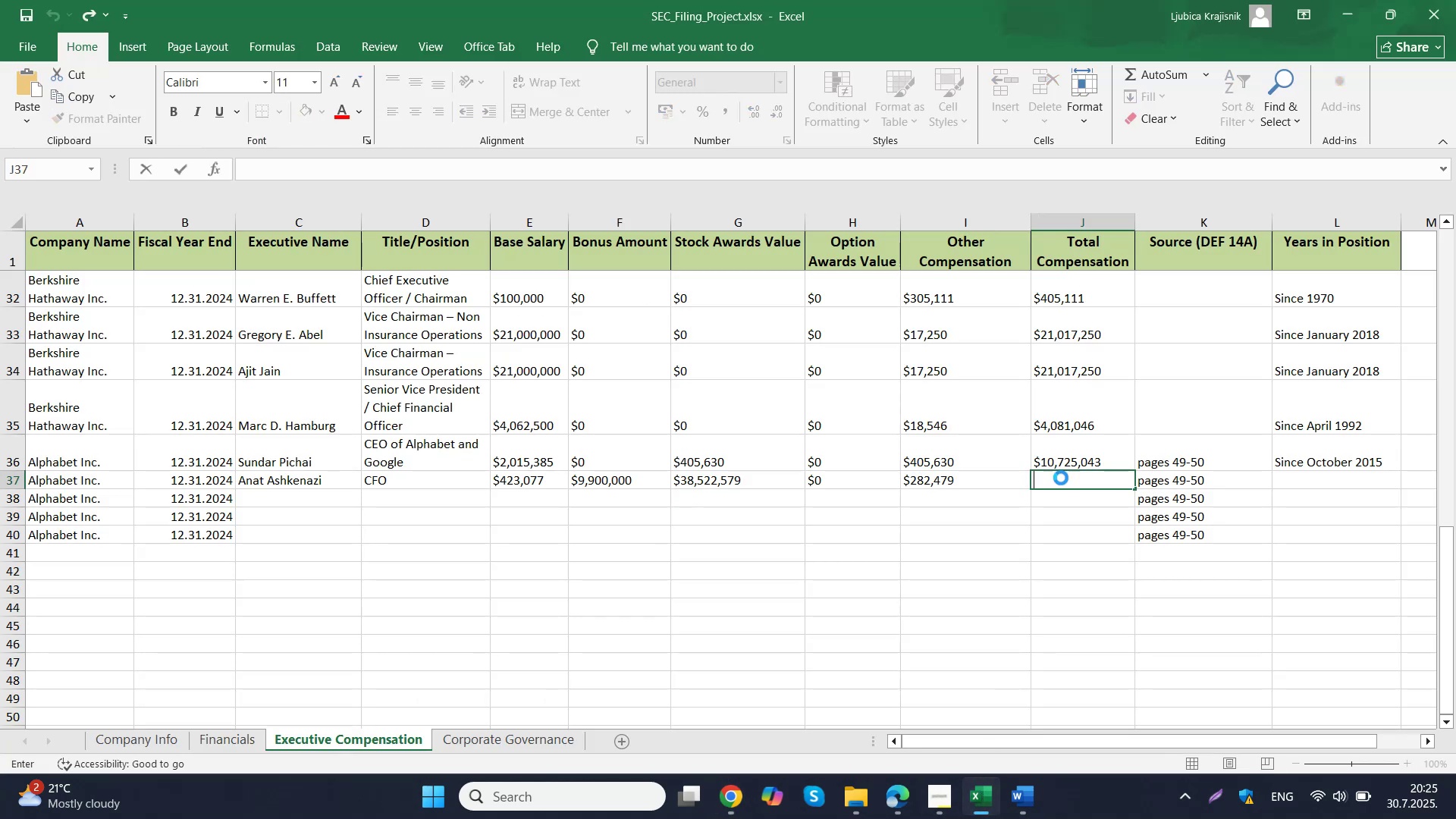 
key(Control+V)
 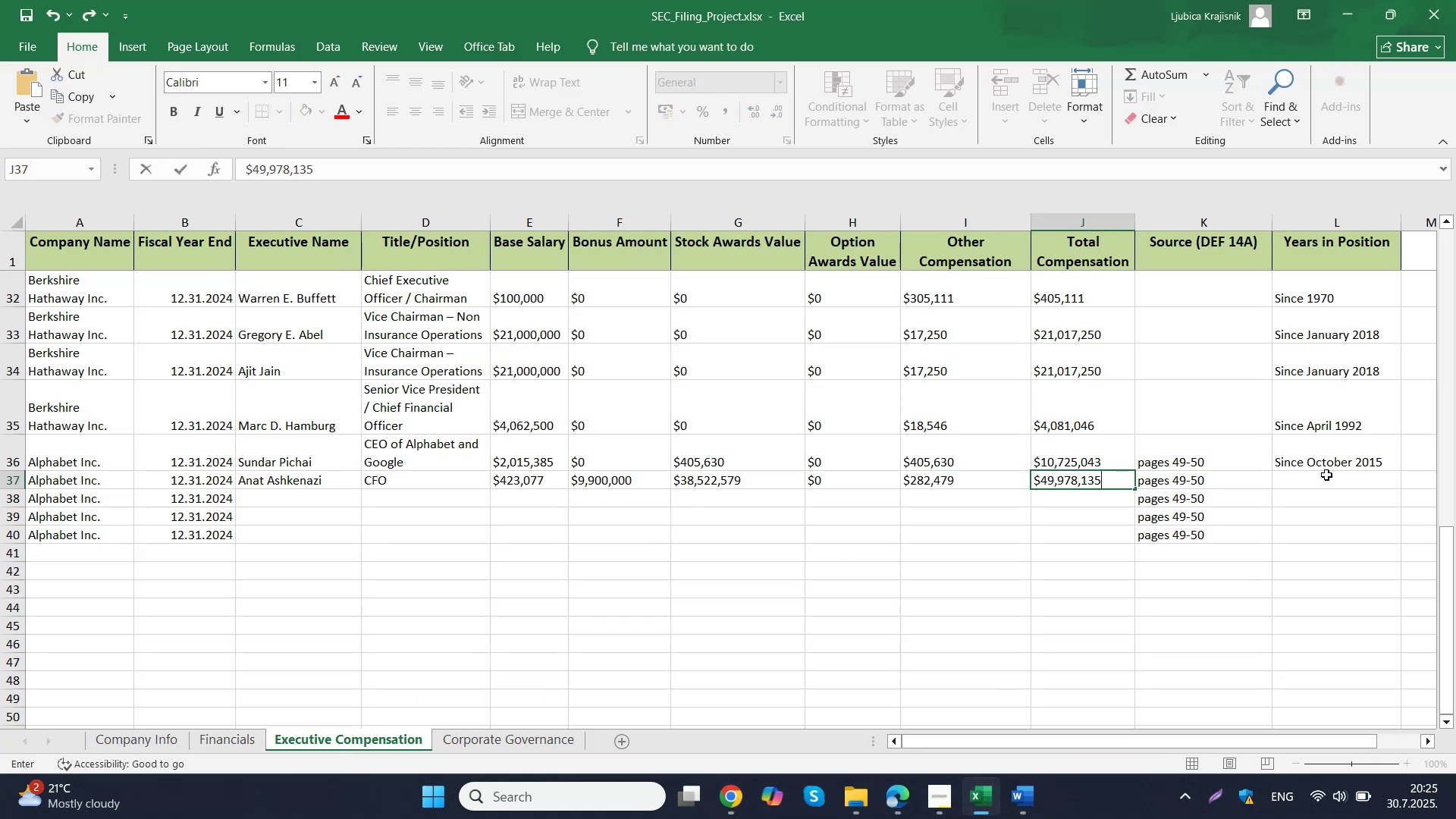 
left_click([1326, 475])
 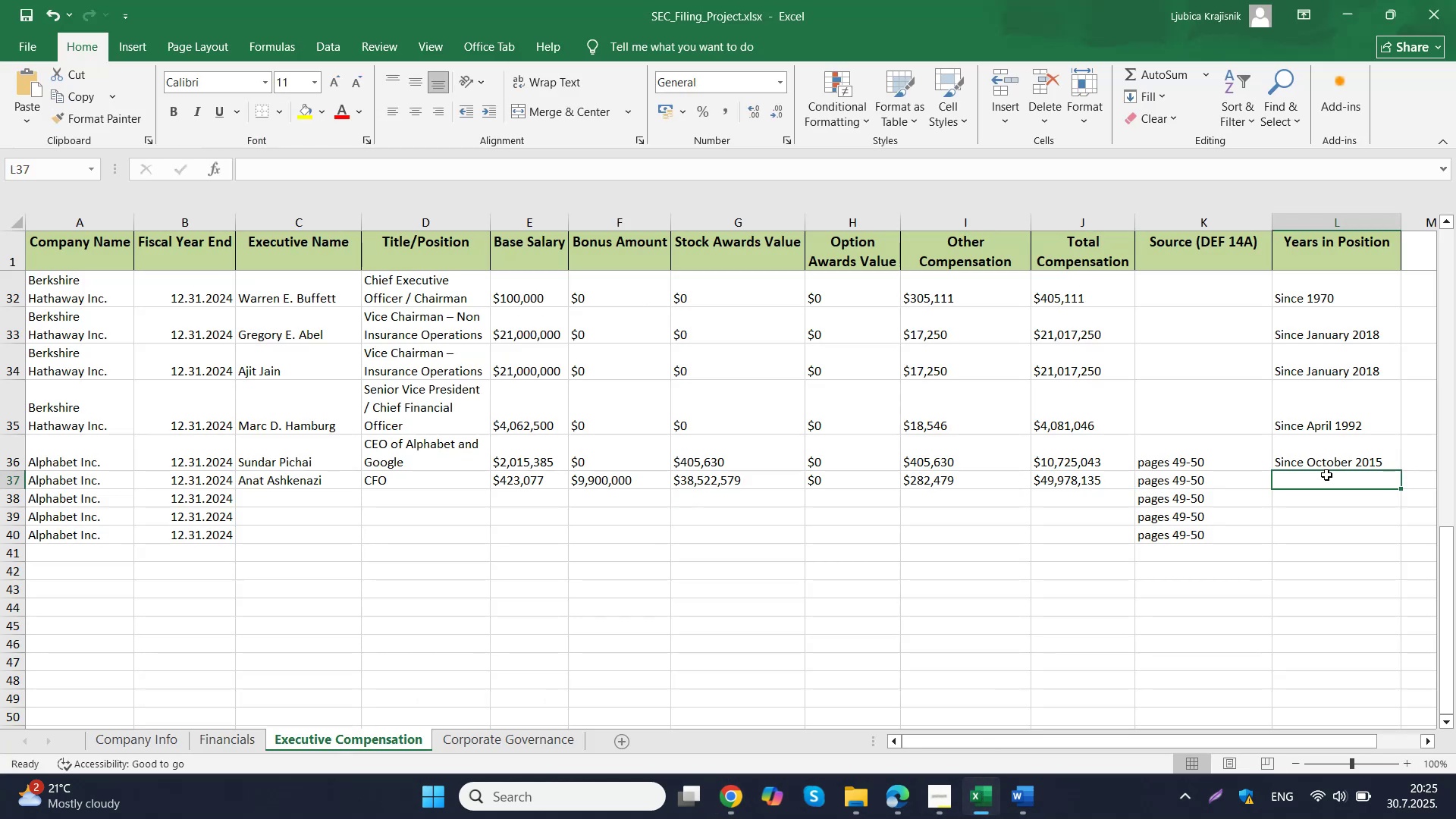 
type(Since July 2024)
 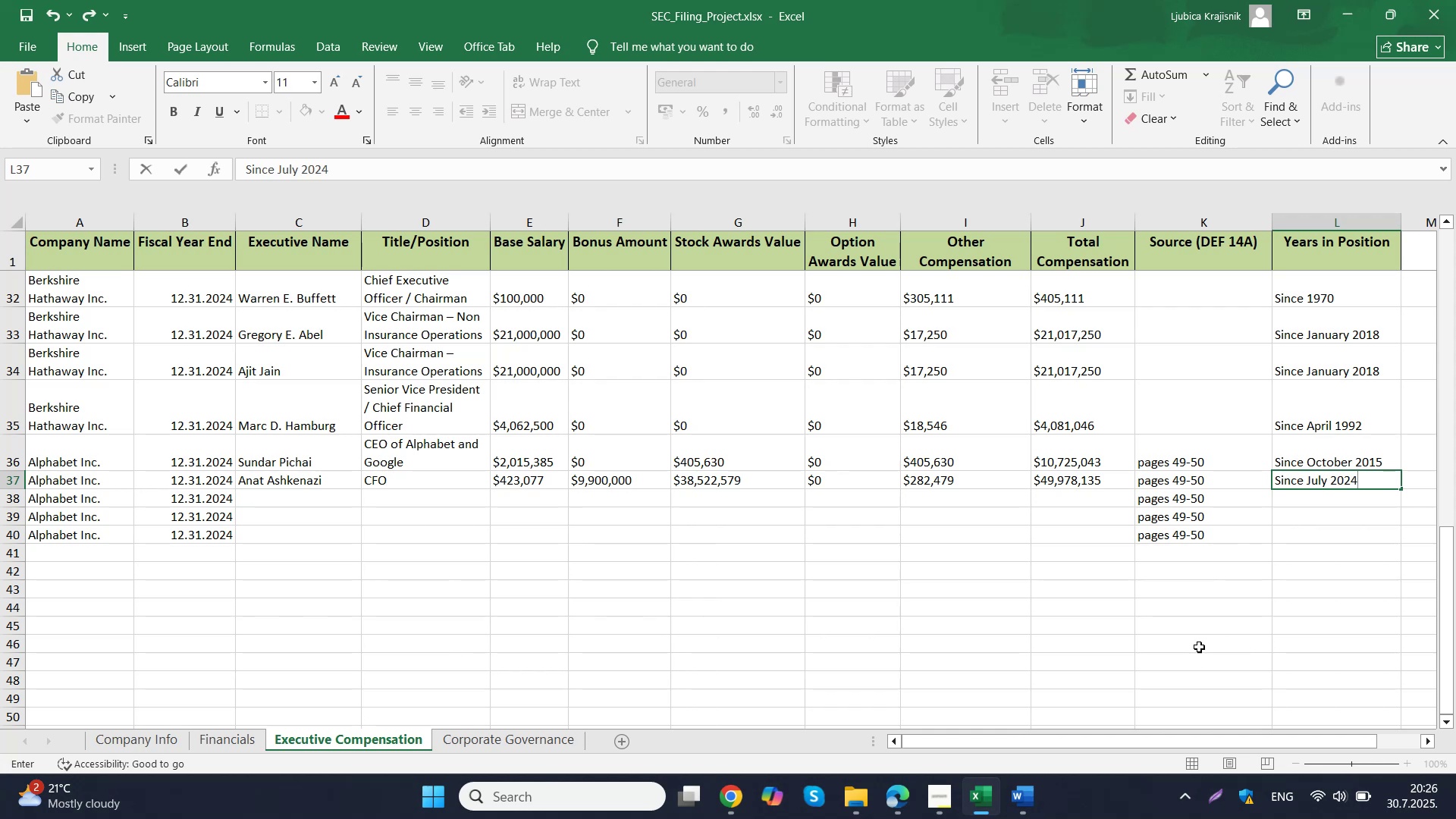 
left_click([258, 502])
 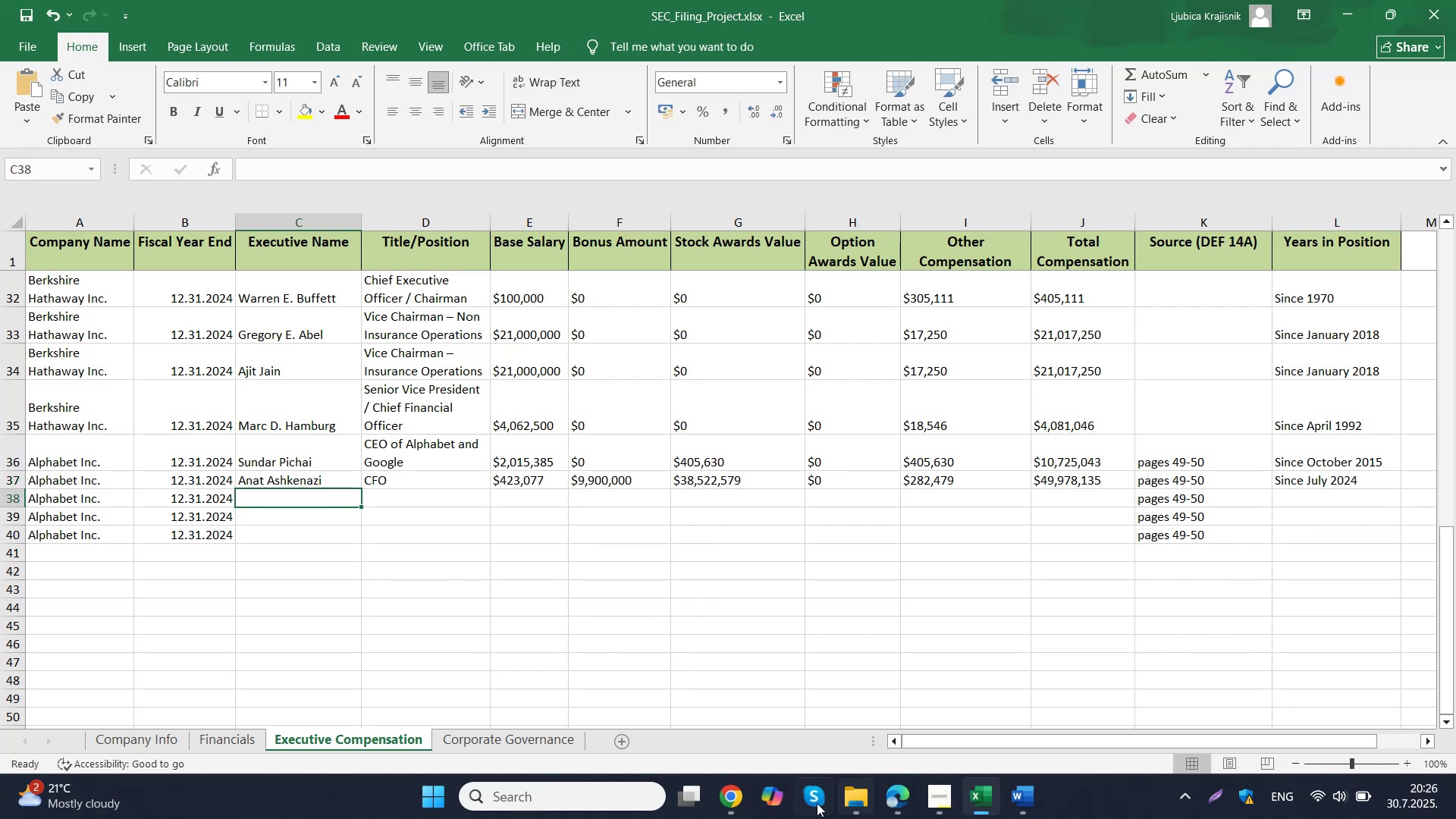 
left_click([728, 805])
 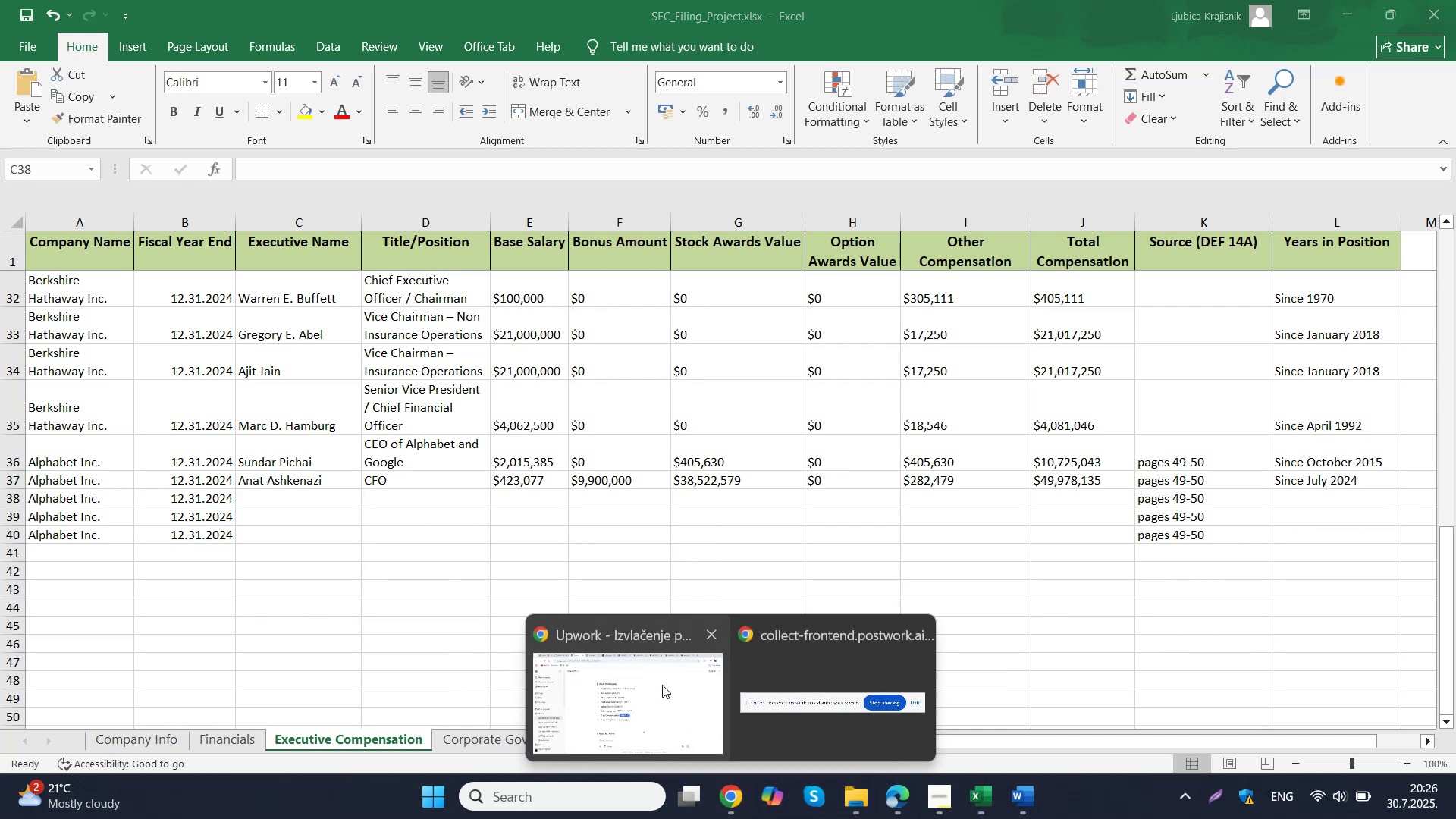 
left_click([662, 685])
 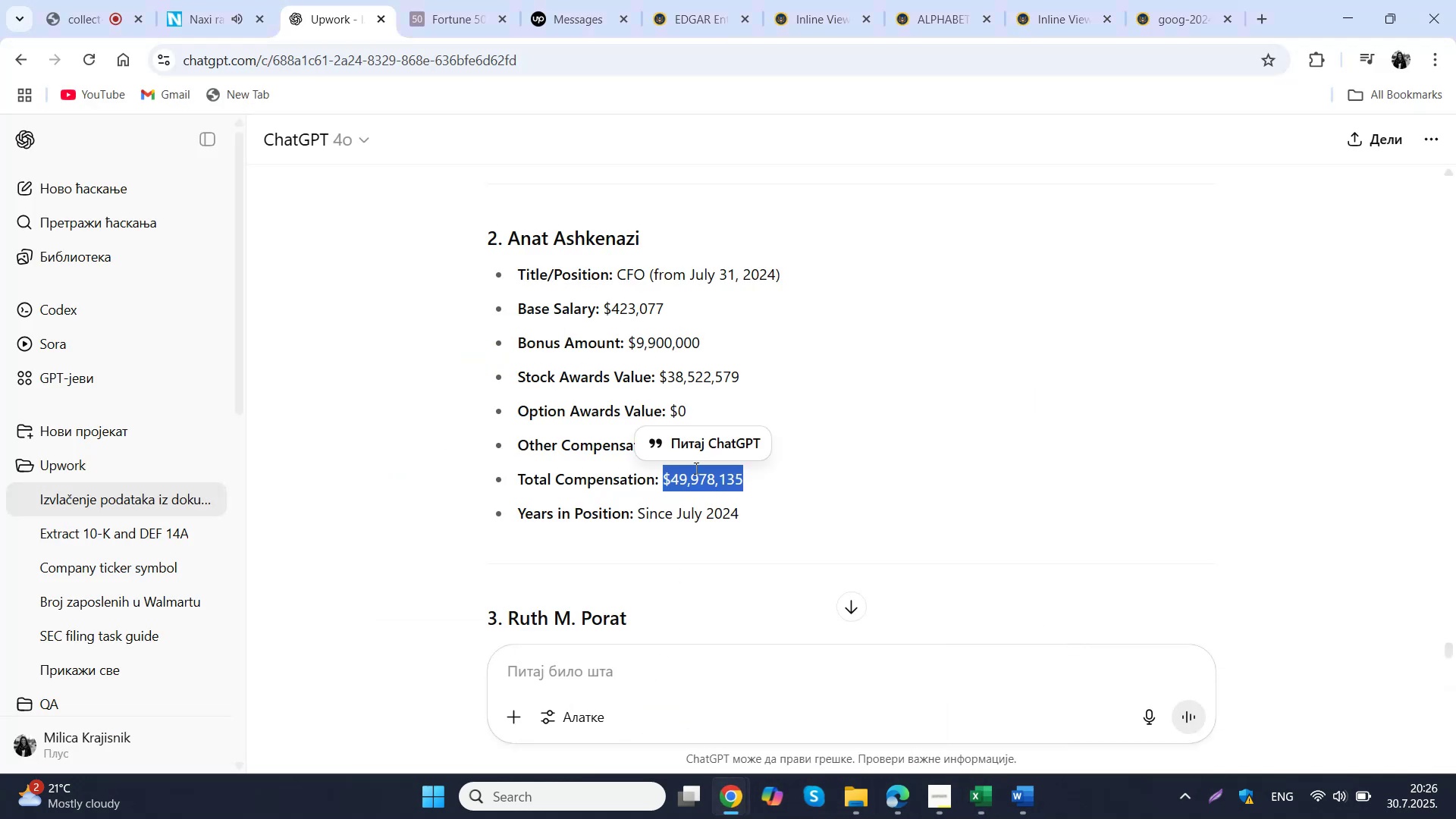 
scroll: coordinate [1020, 261], scroll_direction: down, amount: 2.0
 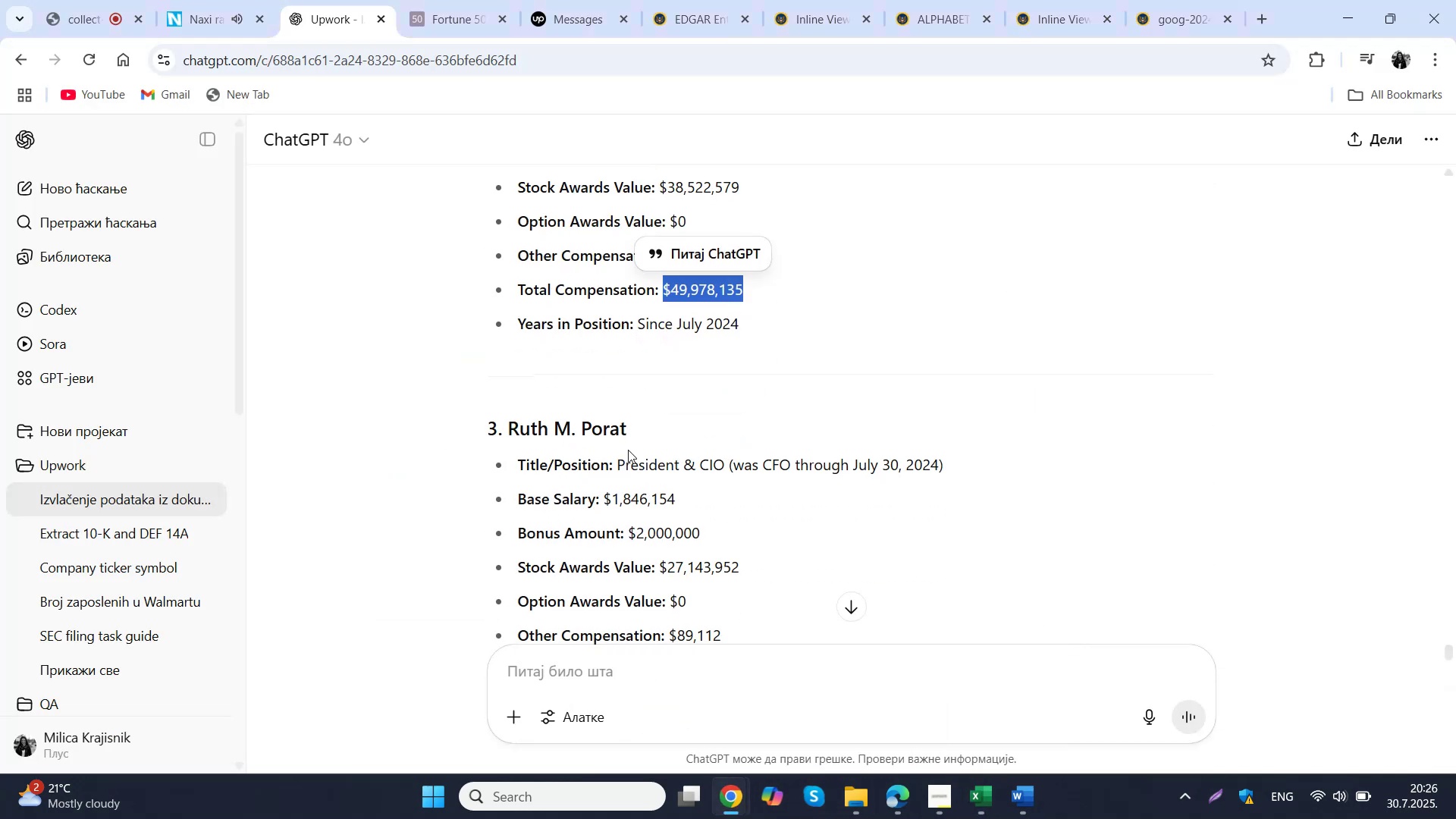 
left_click_drag(start_coordinate=[646, 428], to_coordinate=[509, 431])
 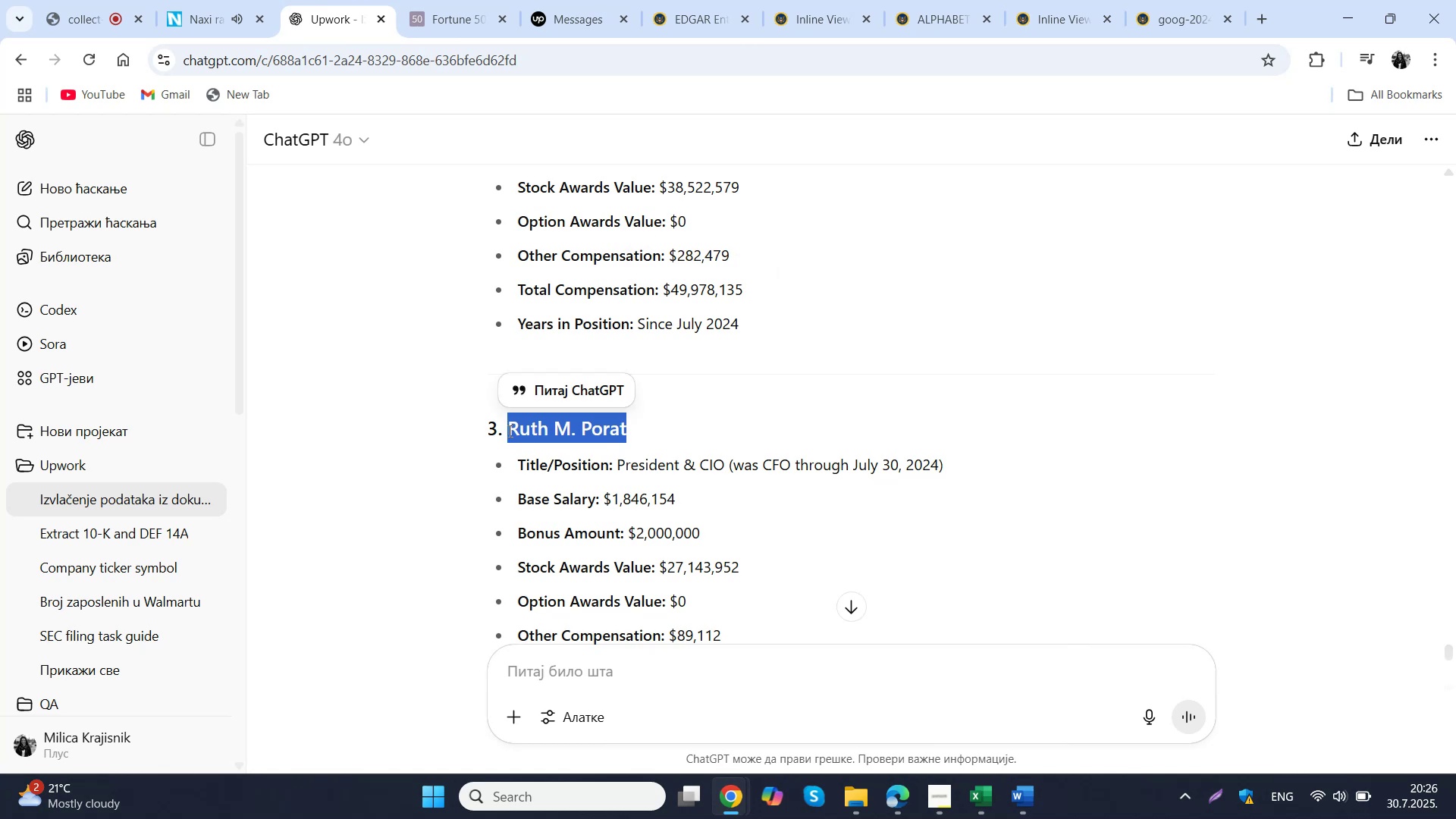 
key(Control+C)
 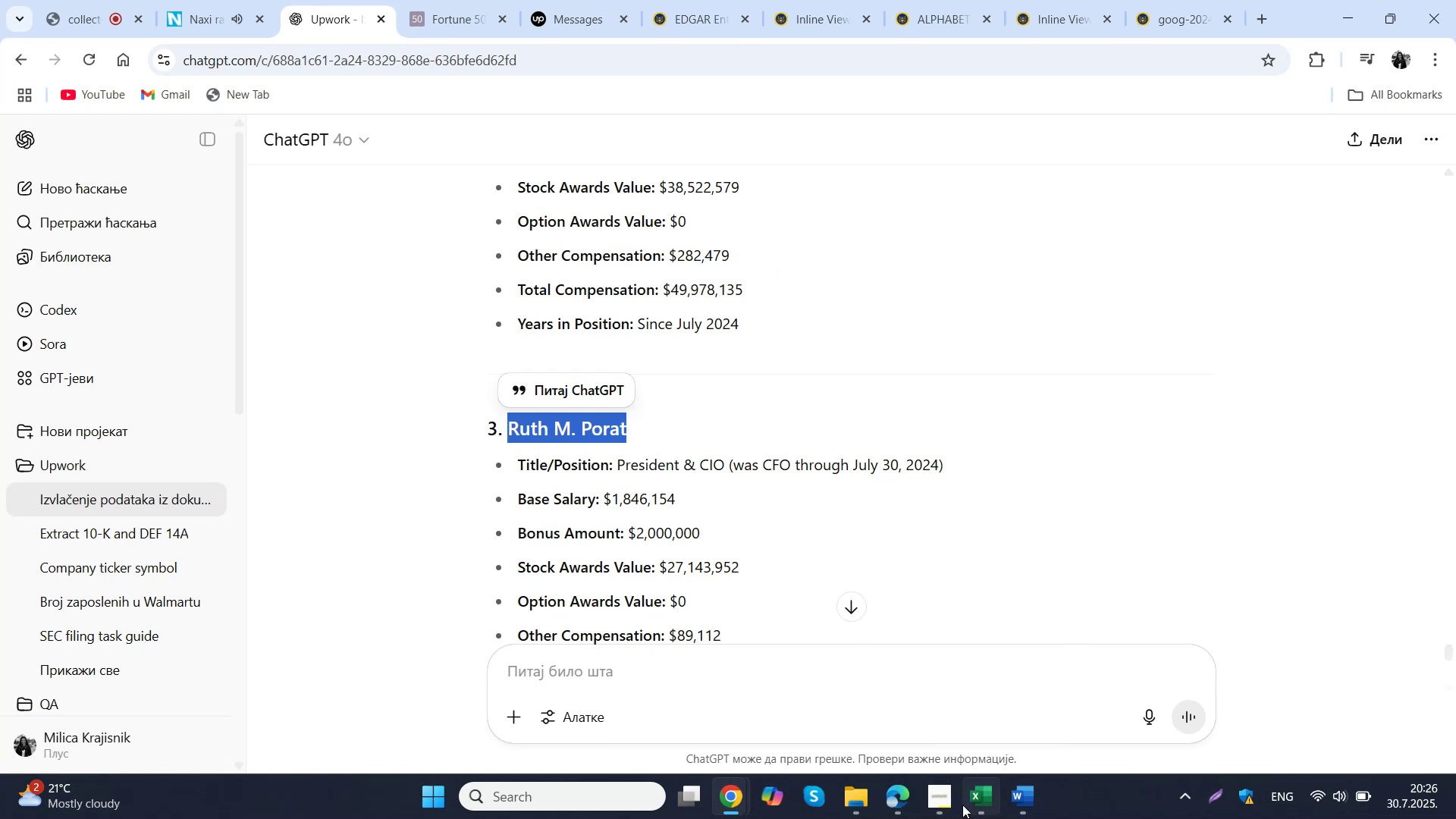 
left_click([974, 801])
 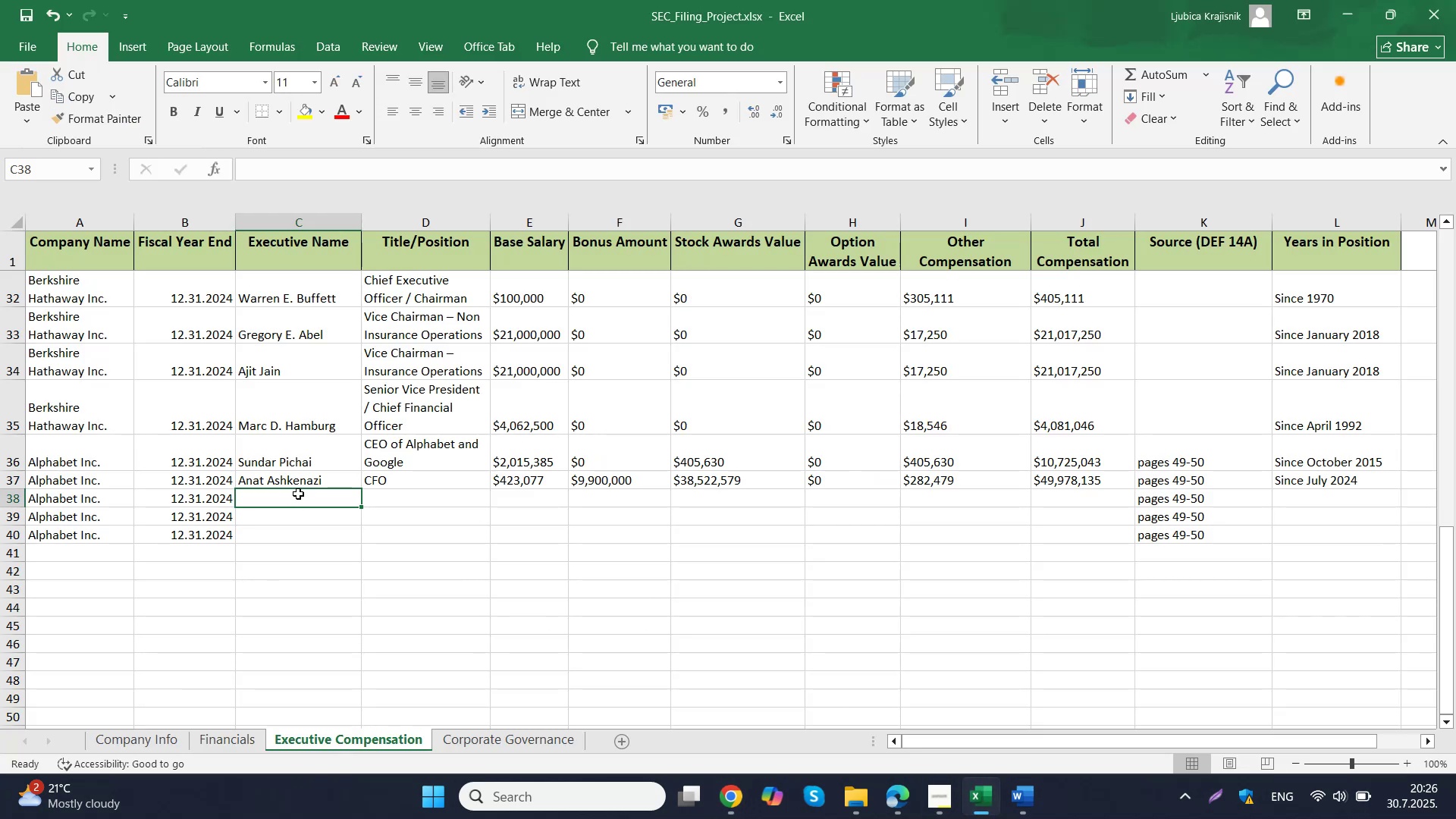 
double_click([298, 494])
 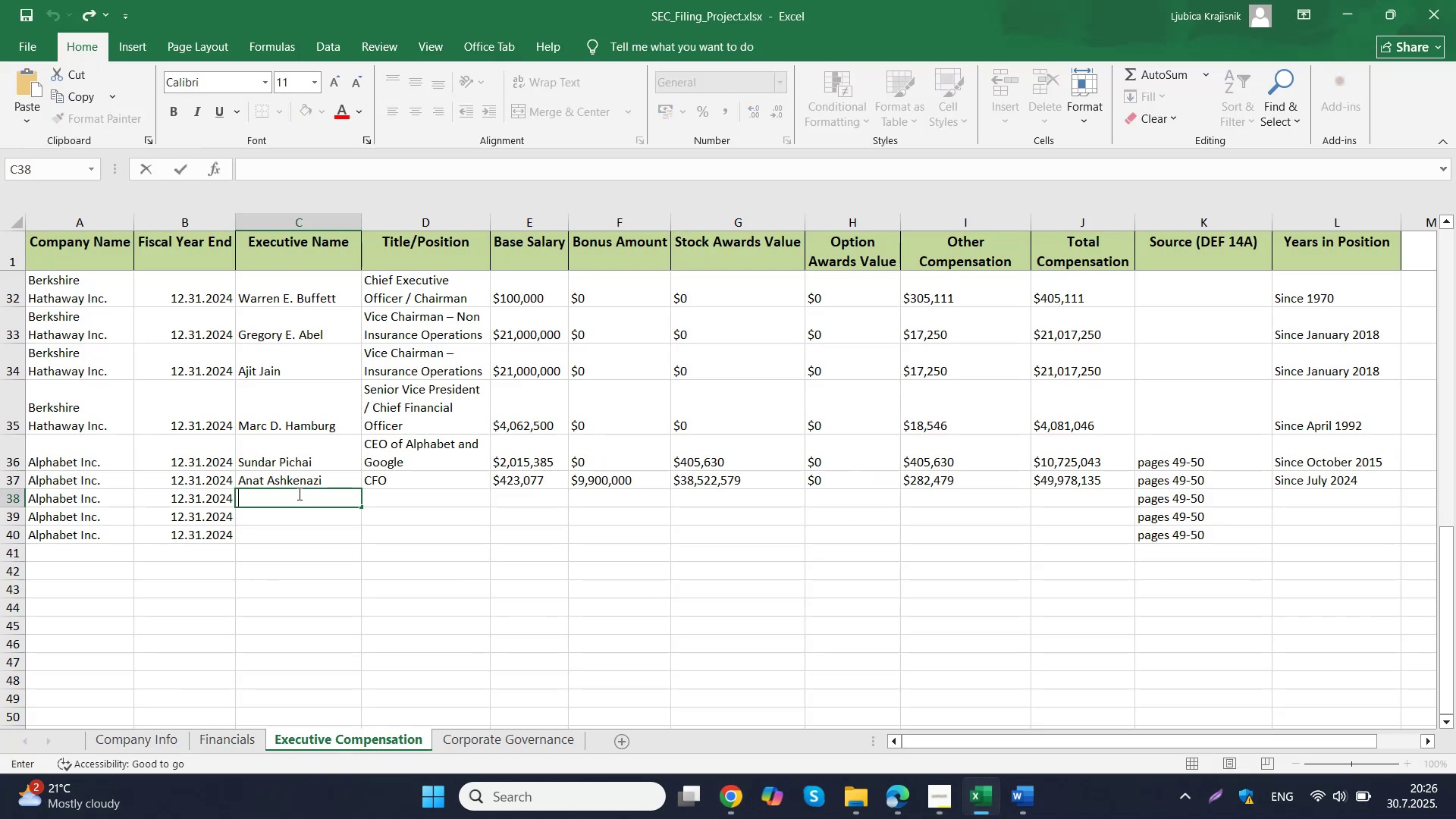 
key(Control+ControlLeft)
 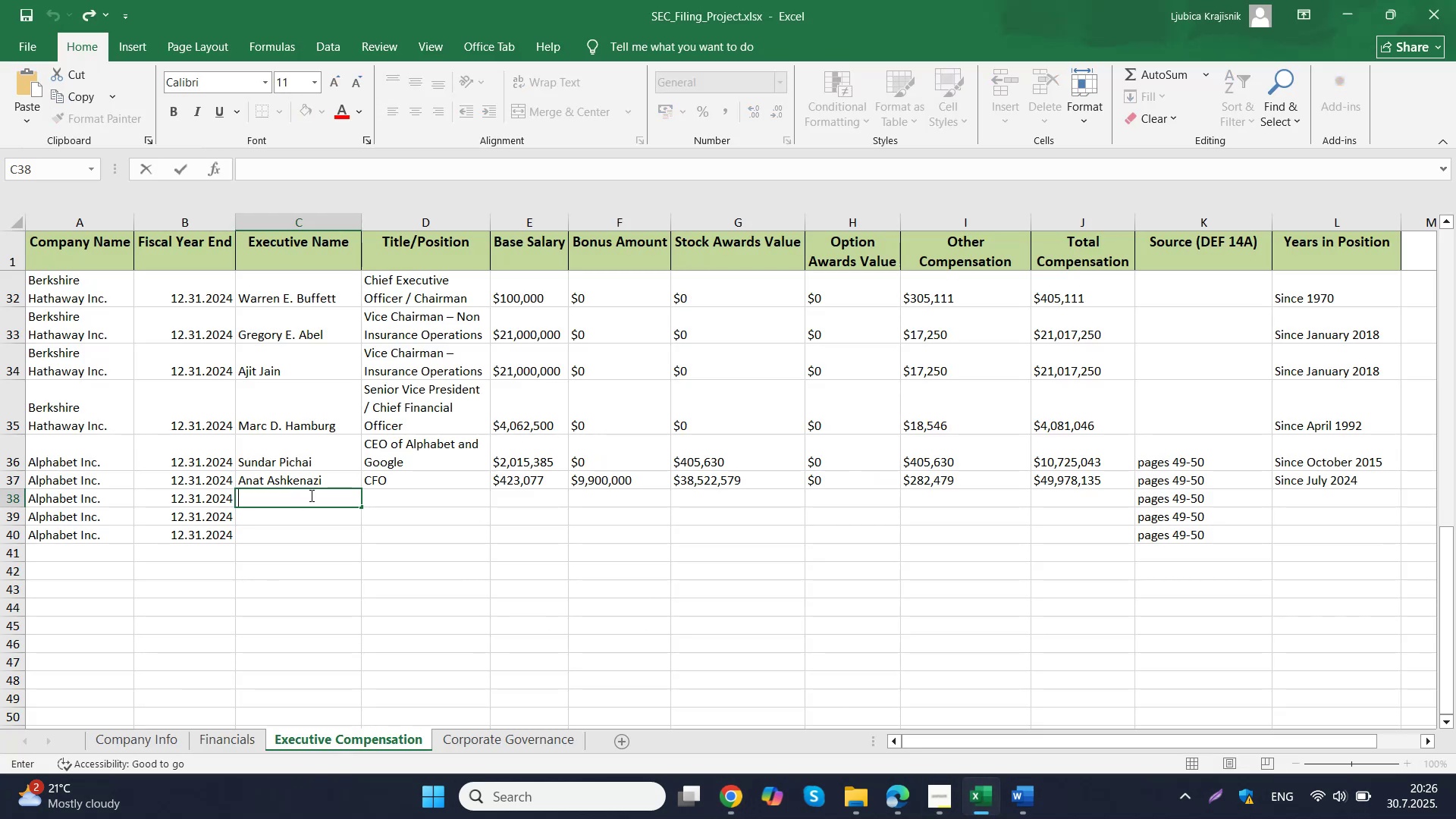 
key(Control+V)
 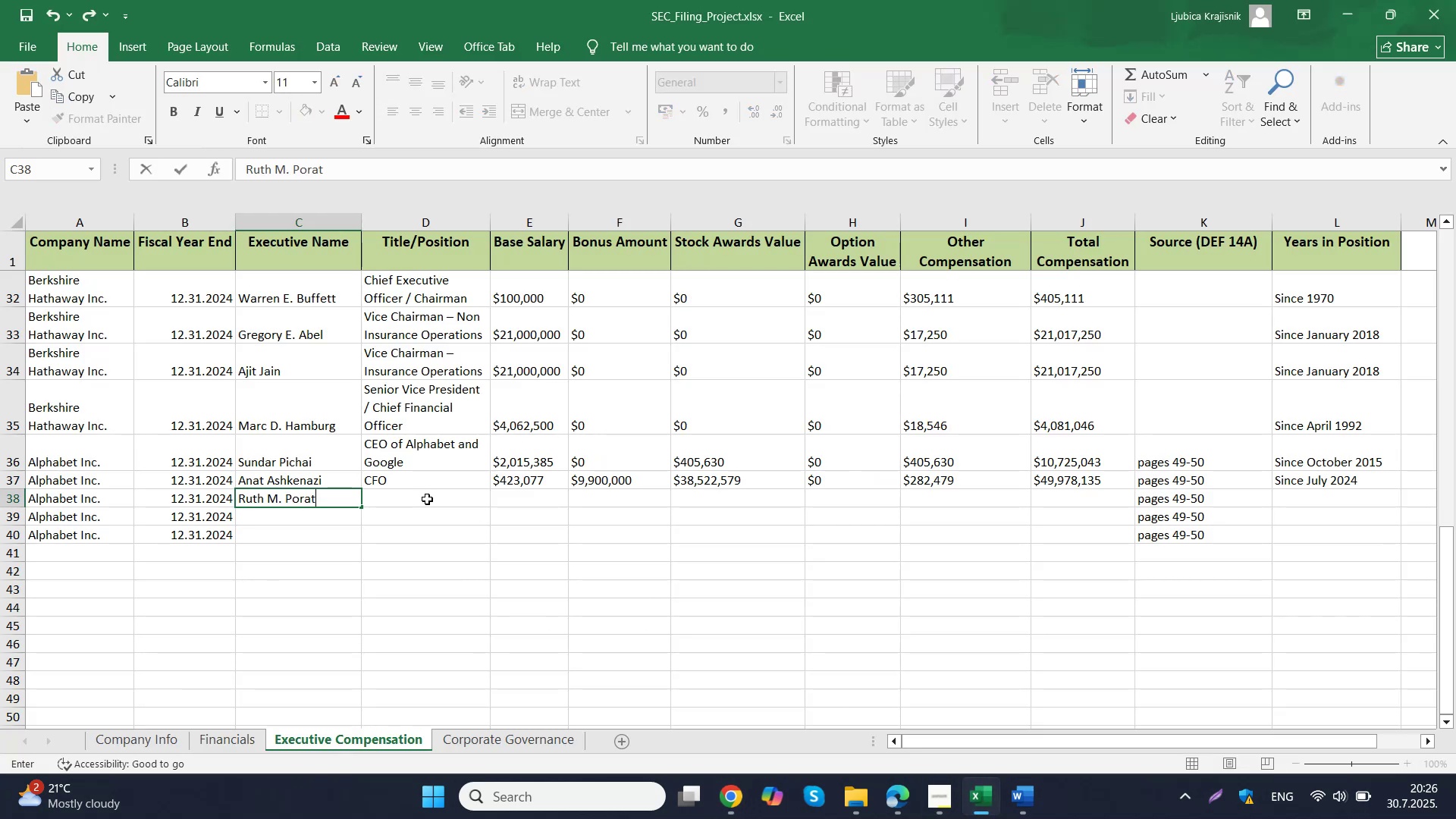 
left_click([427, 499])
 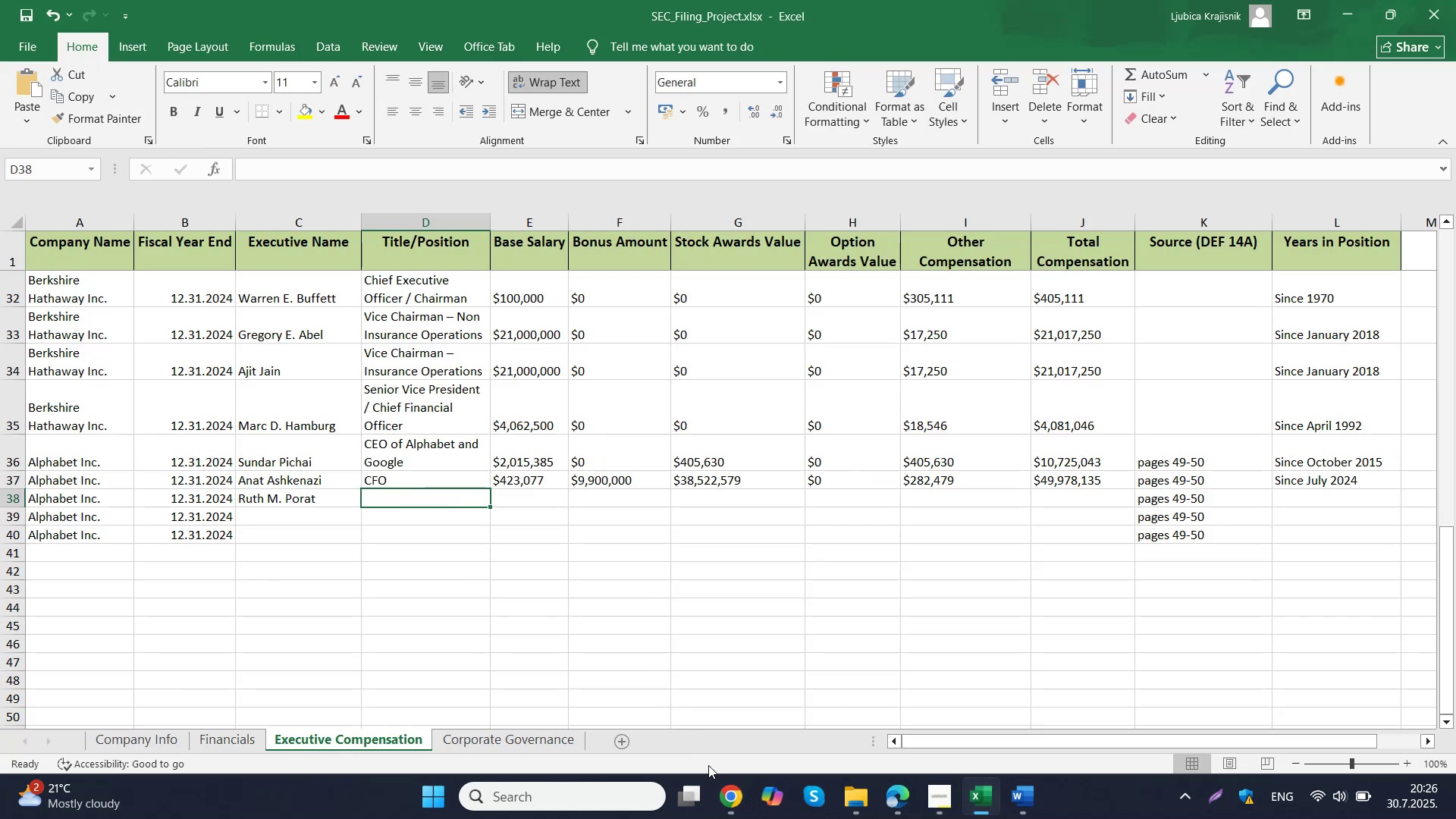 
left_click([720, 797])
 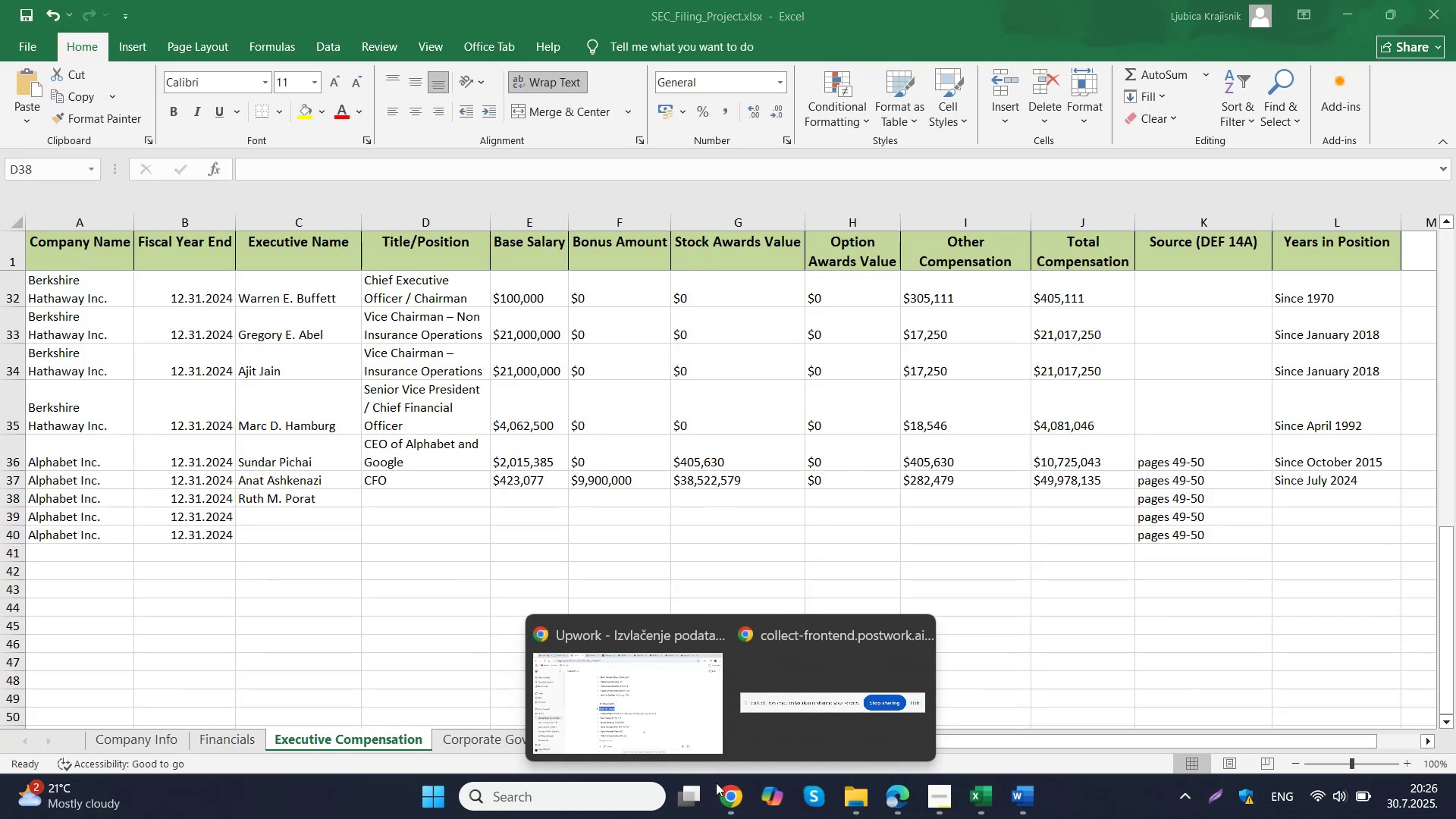 
left_click([683, 702])
 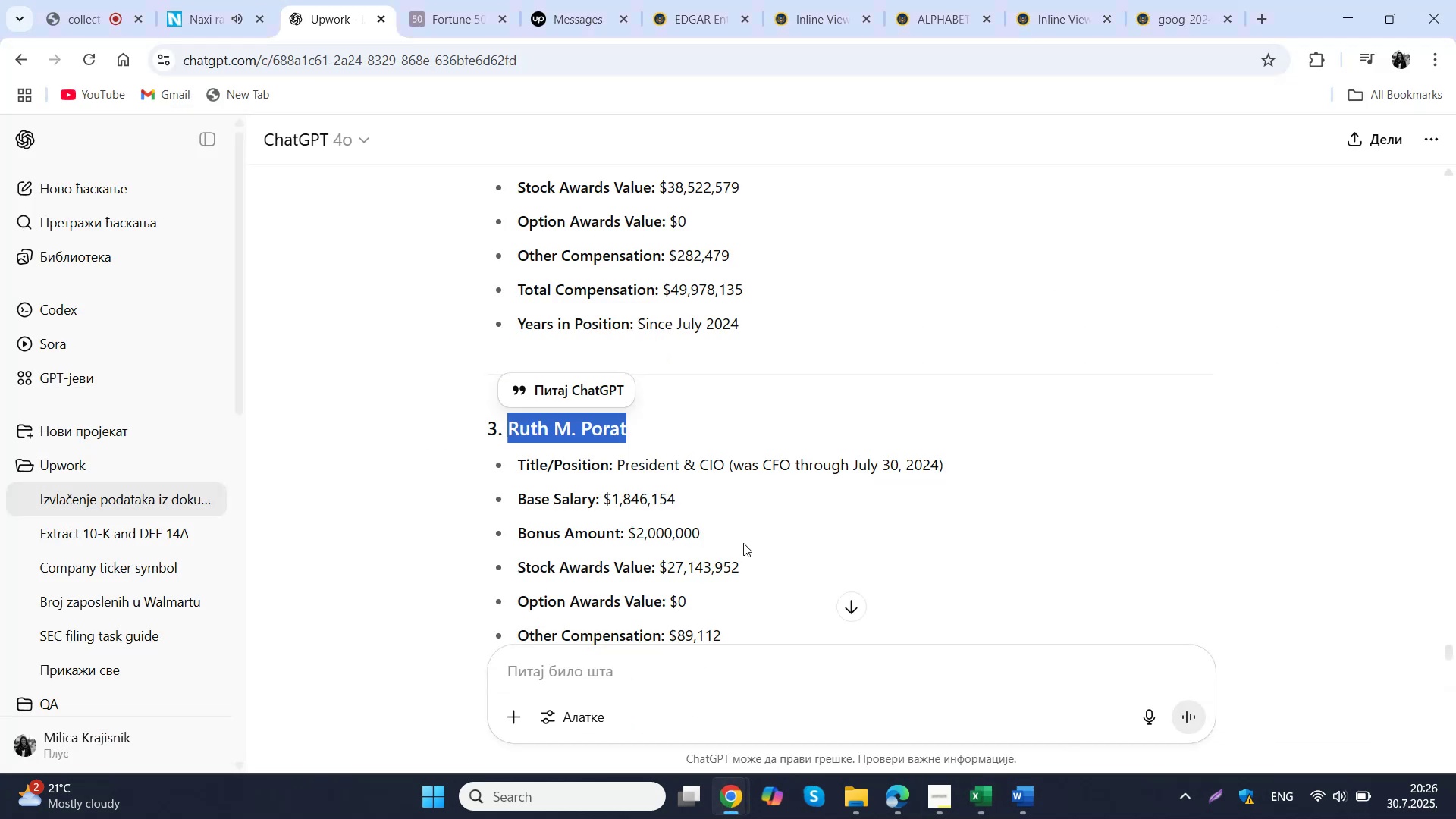 
scroll: coordinate [734, 539], scroll_direction: down, amount: 1.0
 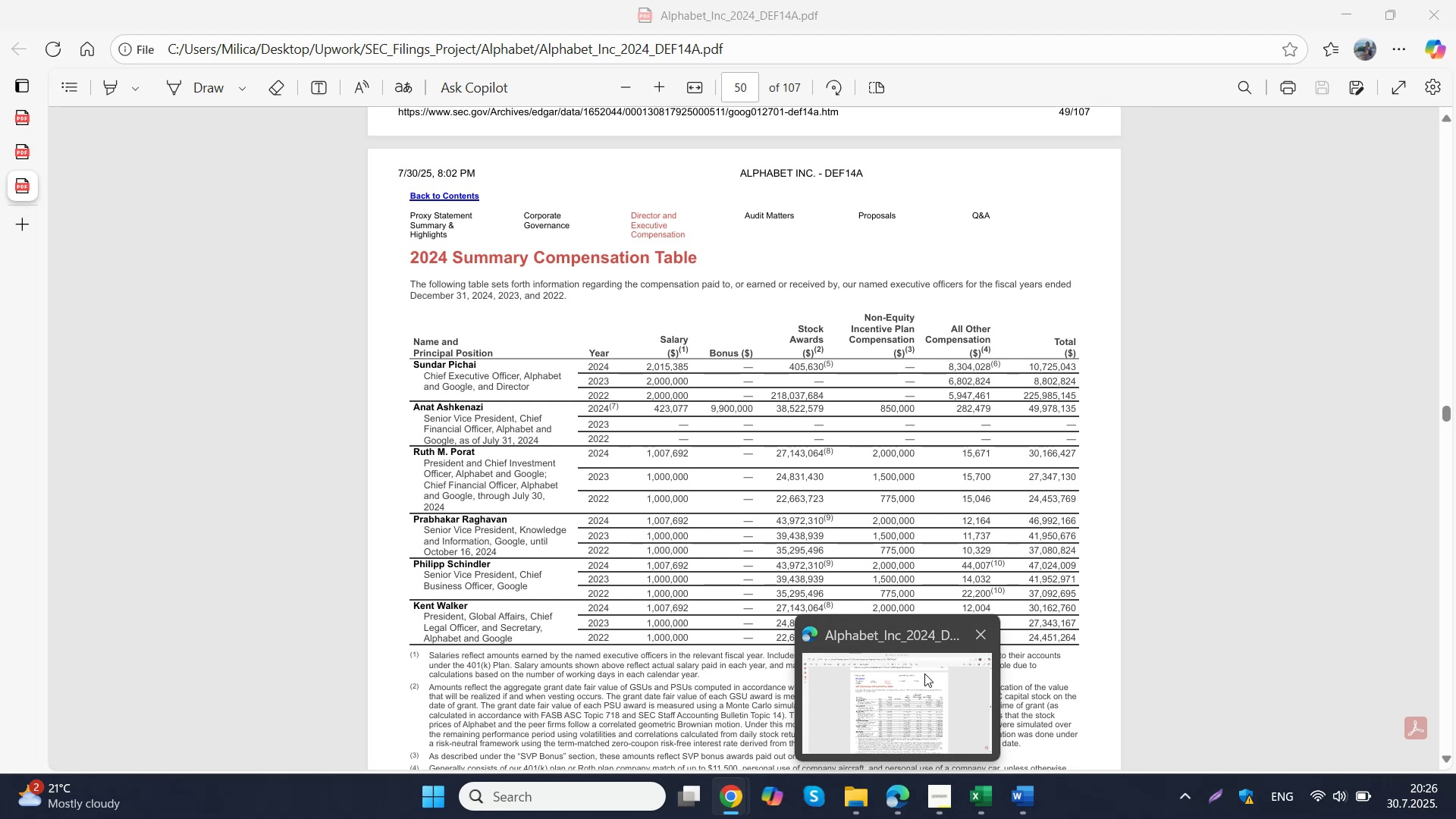 
wait(17.04)
 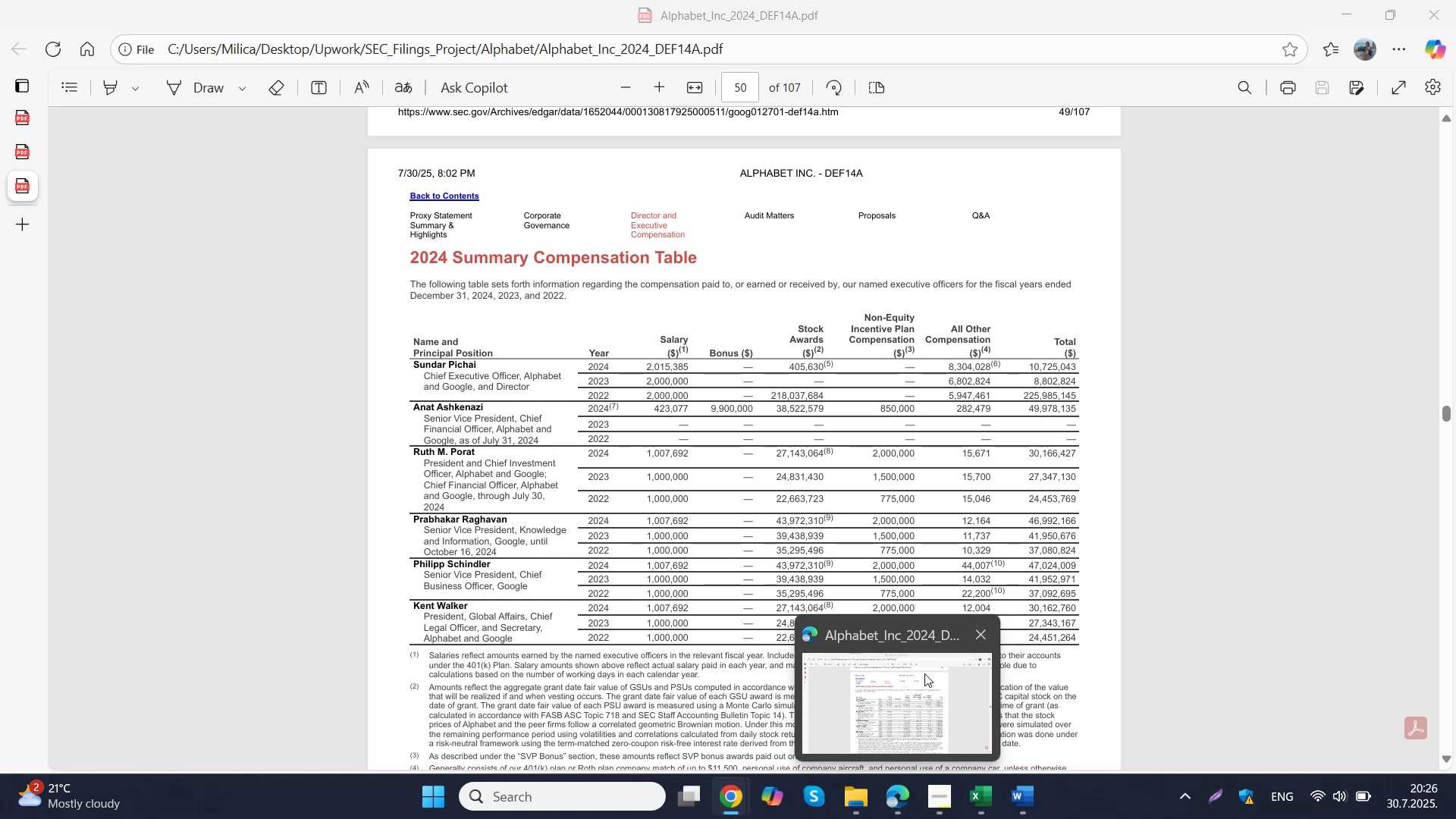 
left_click([924, 673])
 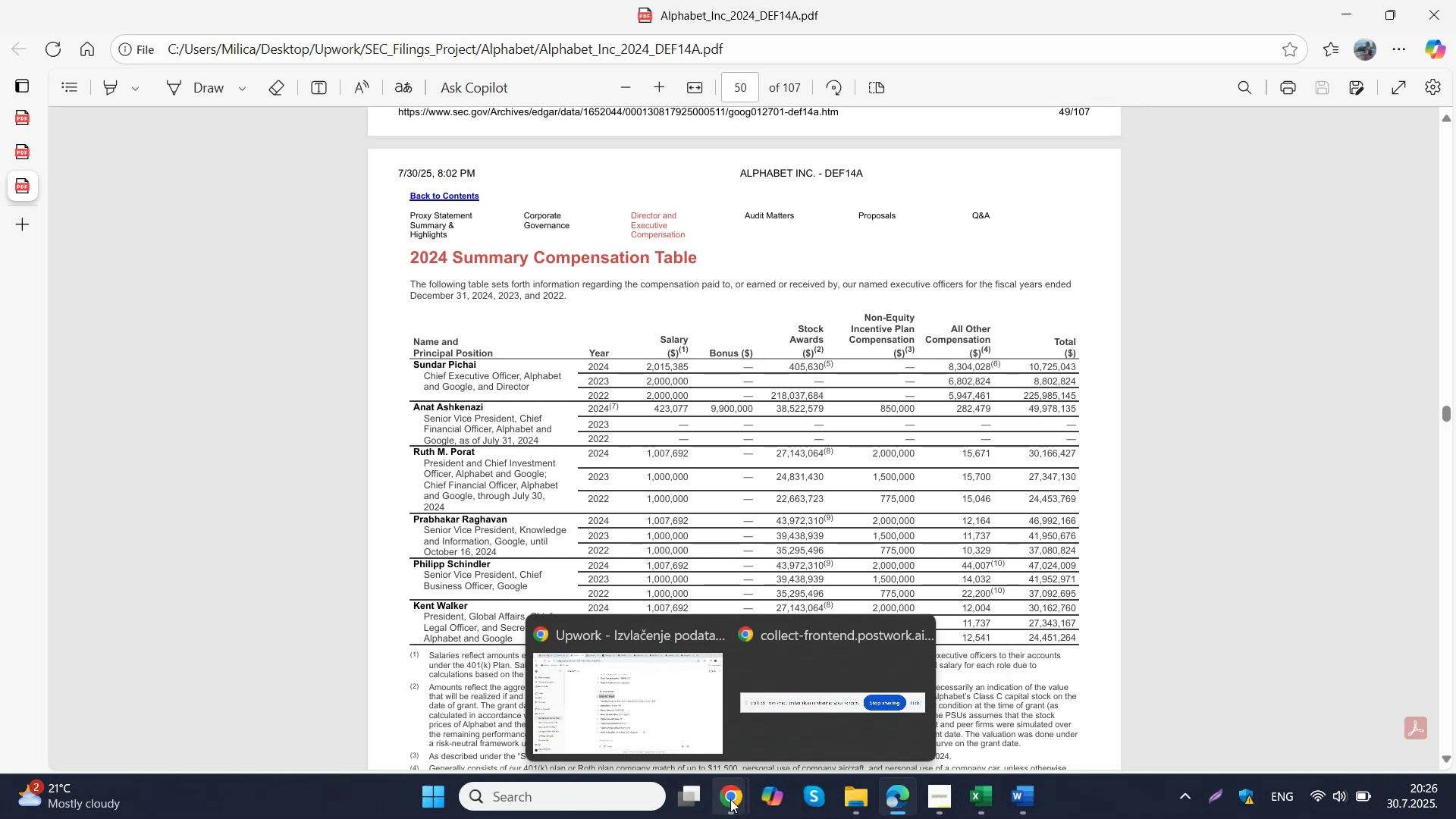 
left_click([703, 710])
 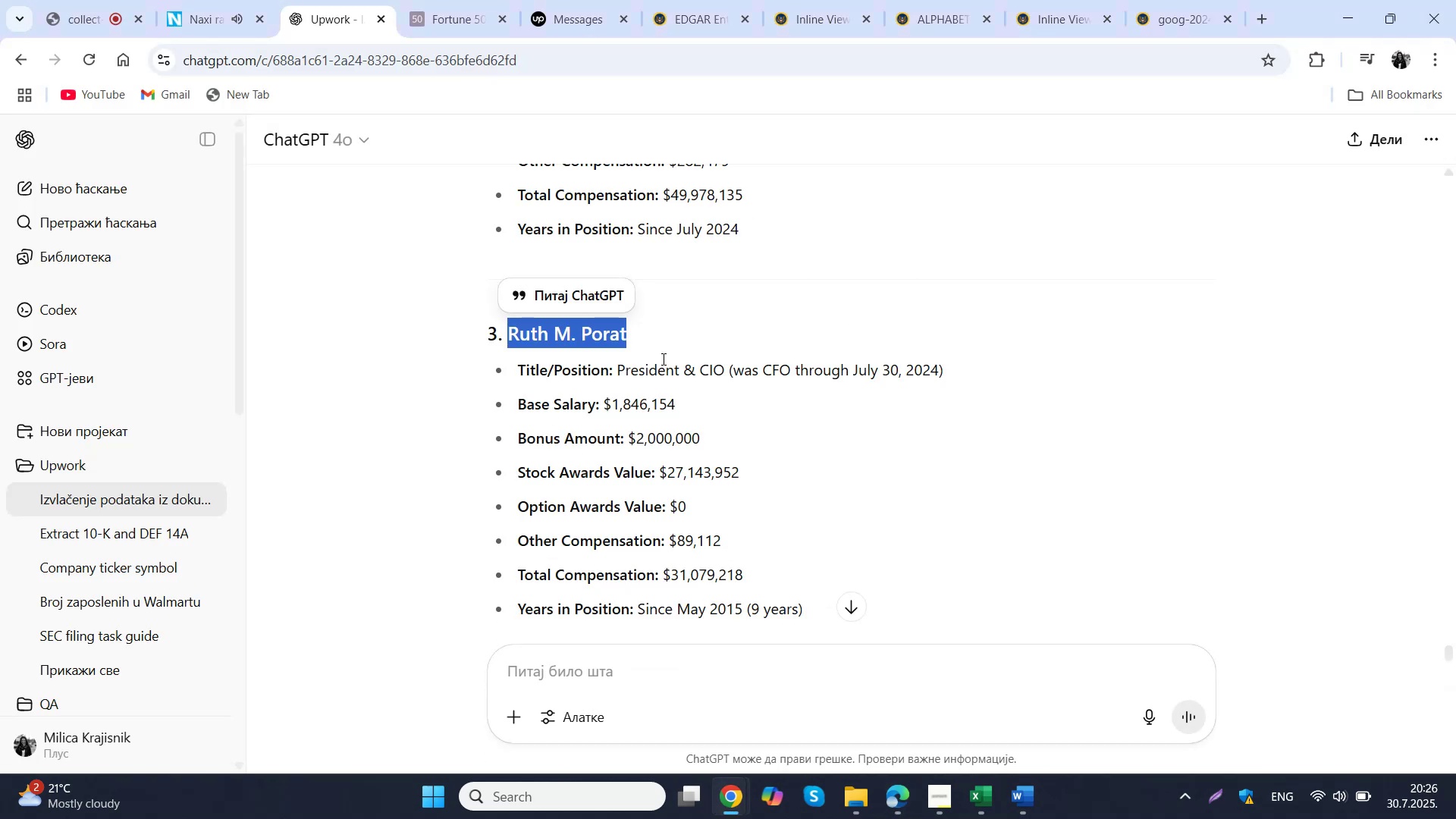 
left_click_drag(start_coordinate=[617, 373], to_coordinate=[721, 368])
 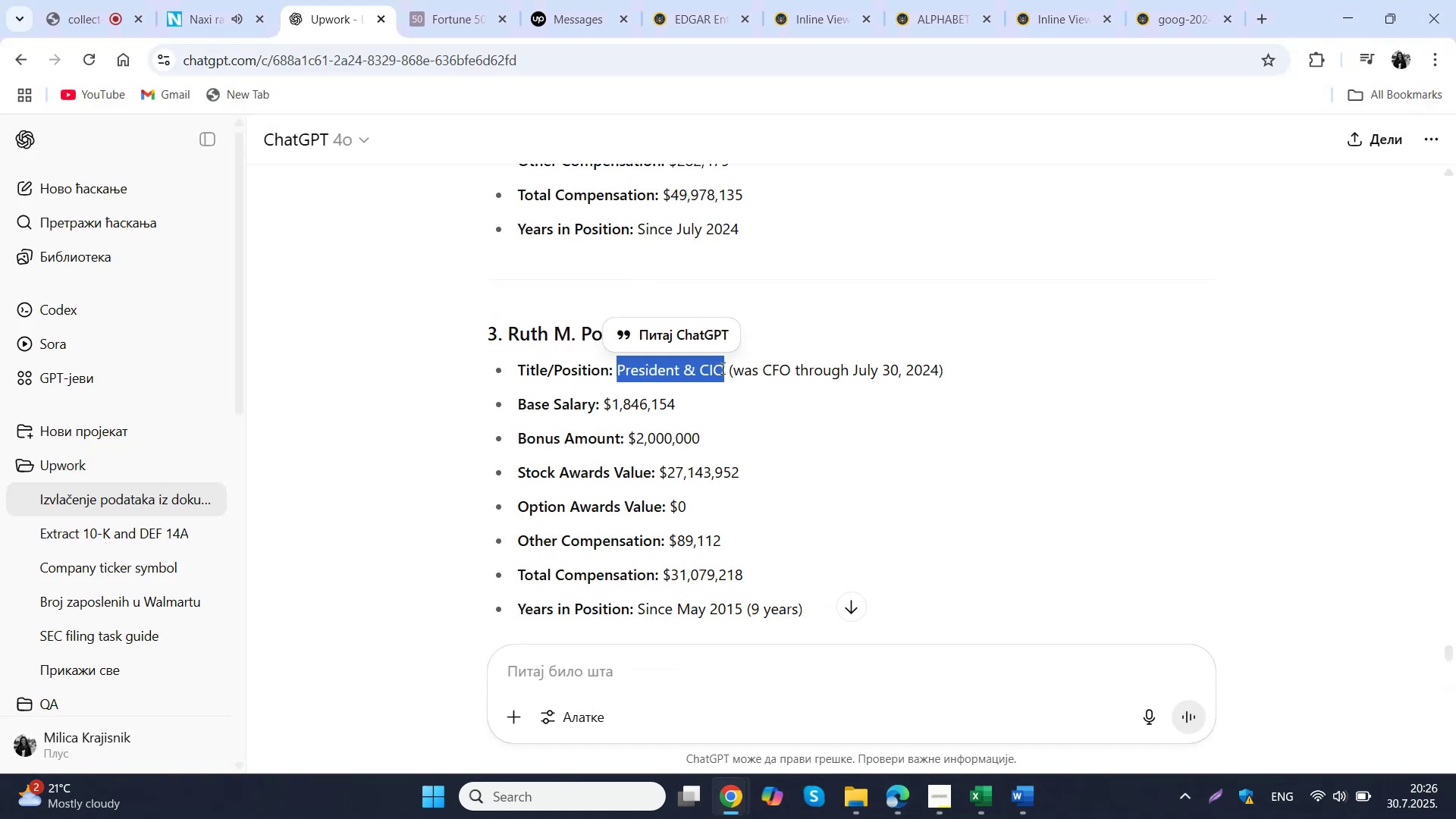 
key(Control+C)
 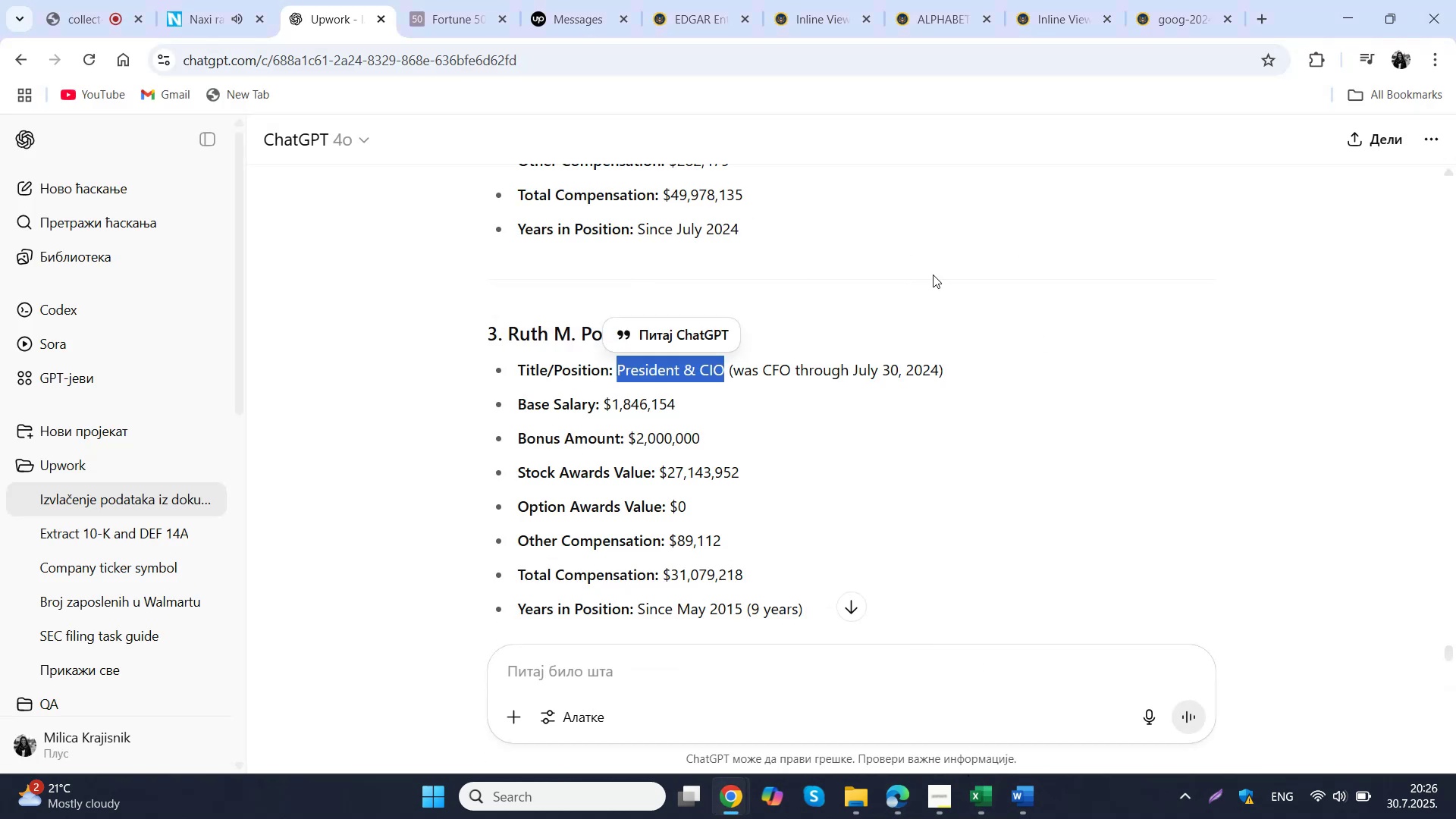 
left_click([941, 353])
 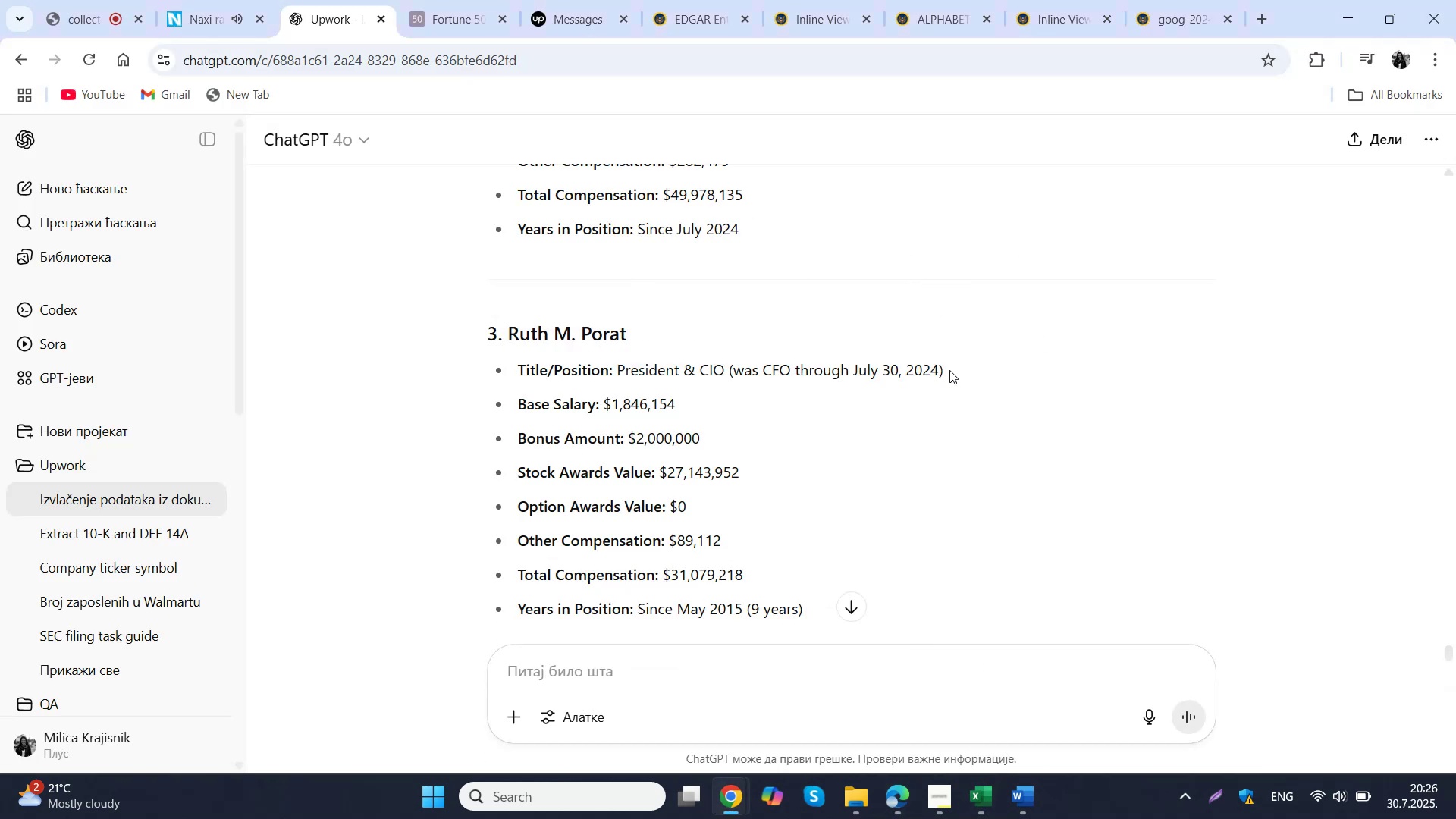 
left_click_drag(start_coordinate=[951, 366], to_coordinate=[618, 356])
 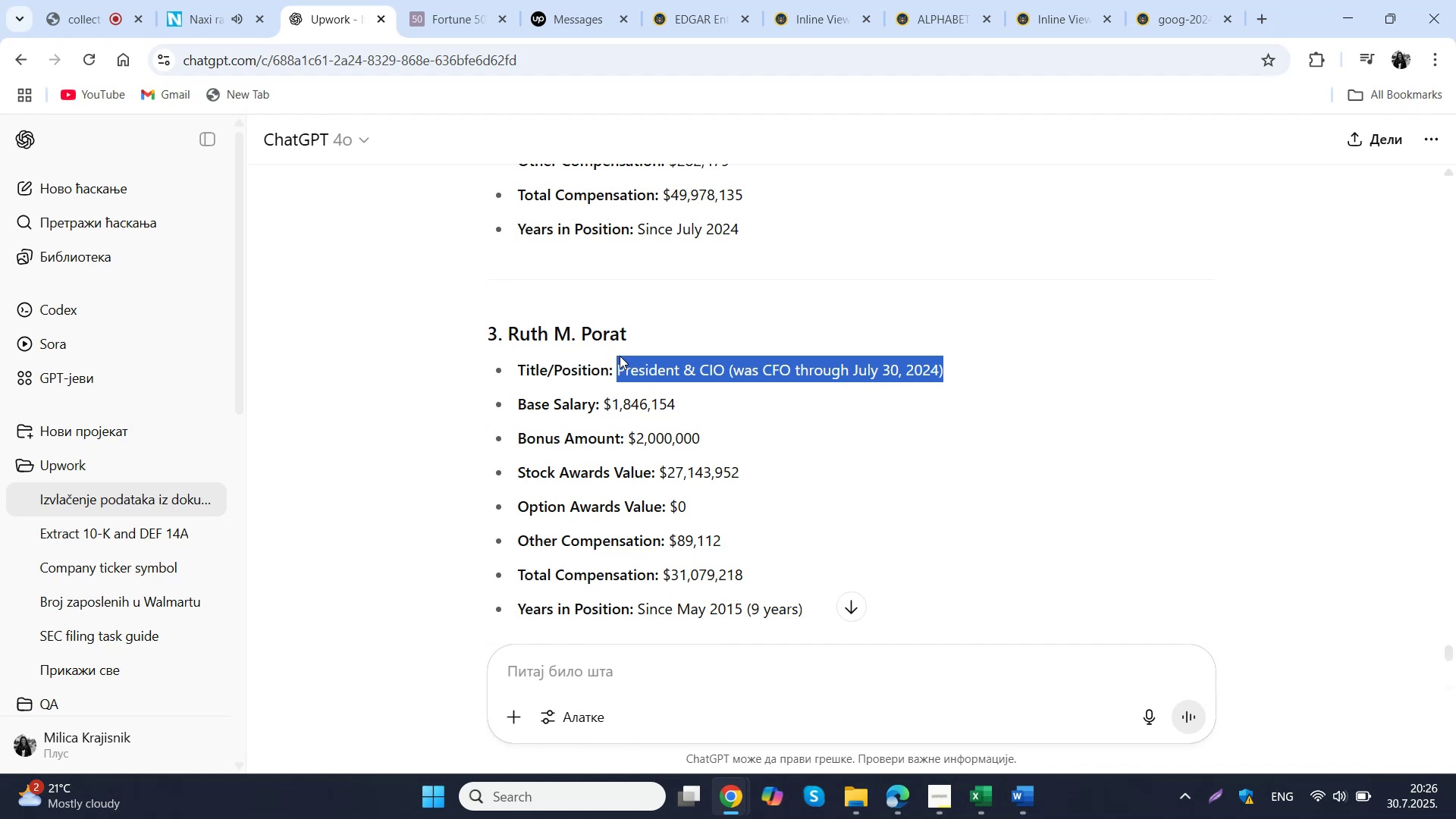 
key(Control+ControlLeft)
 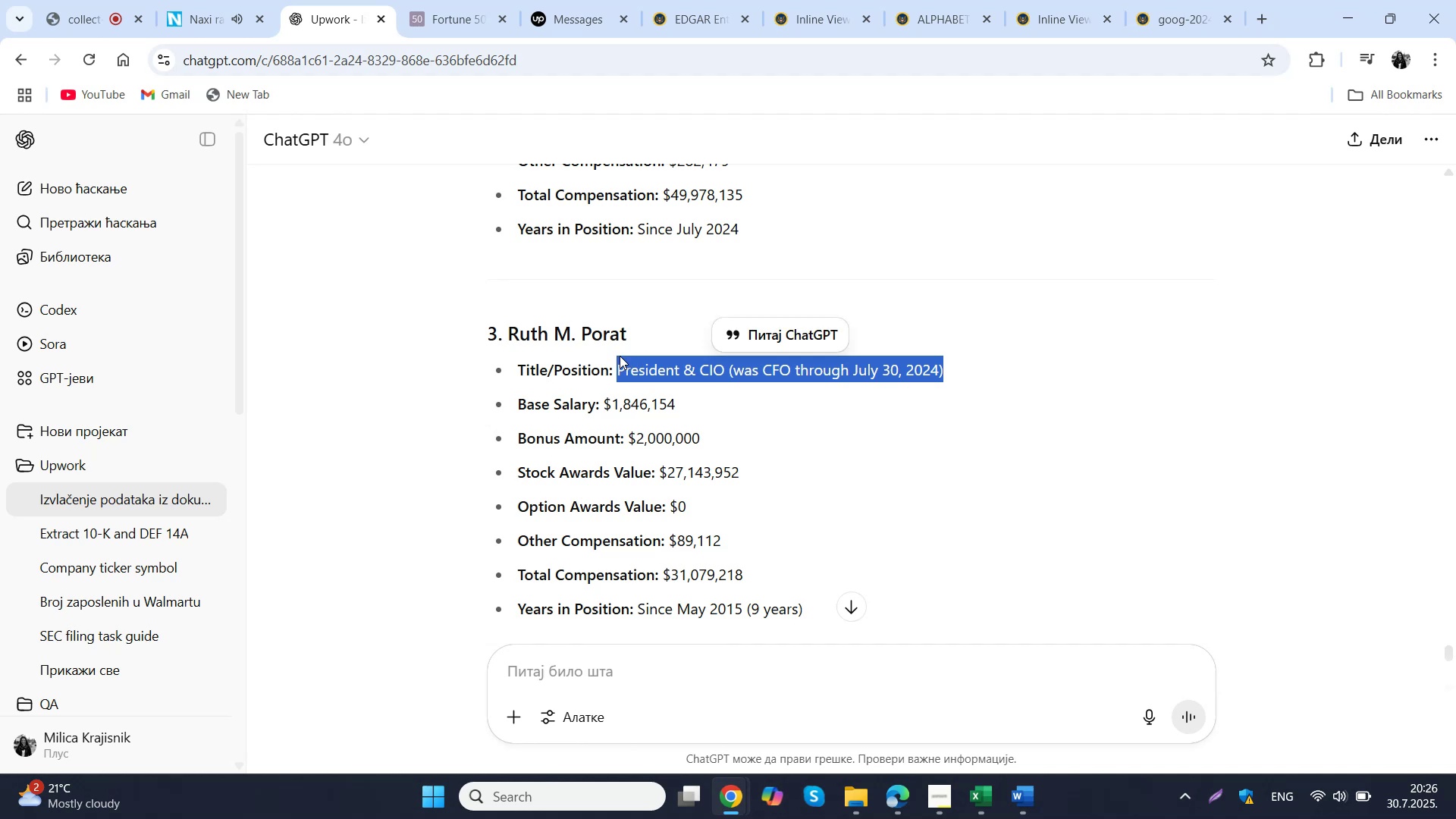 
key(Control+C)
 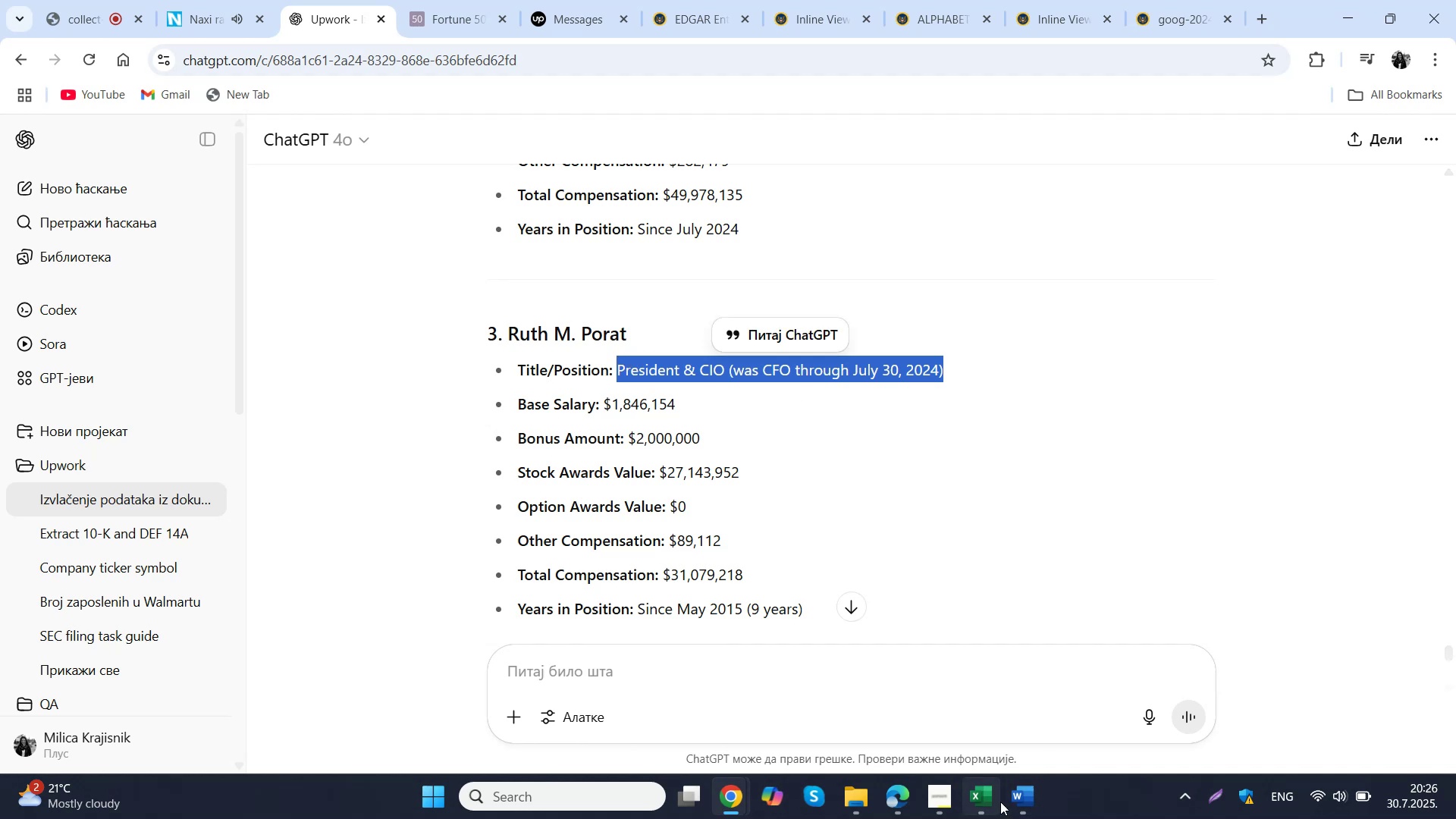 
left_click([995, 802])
 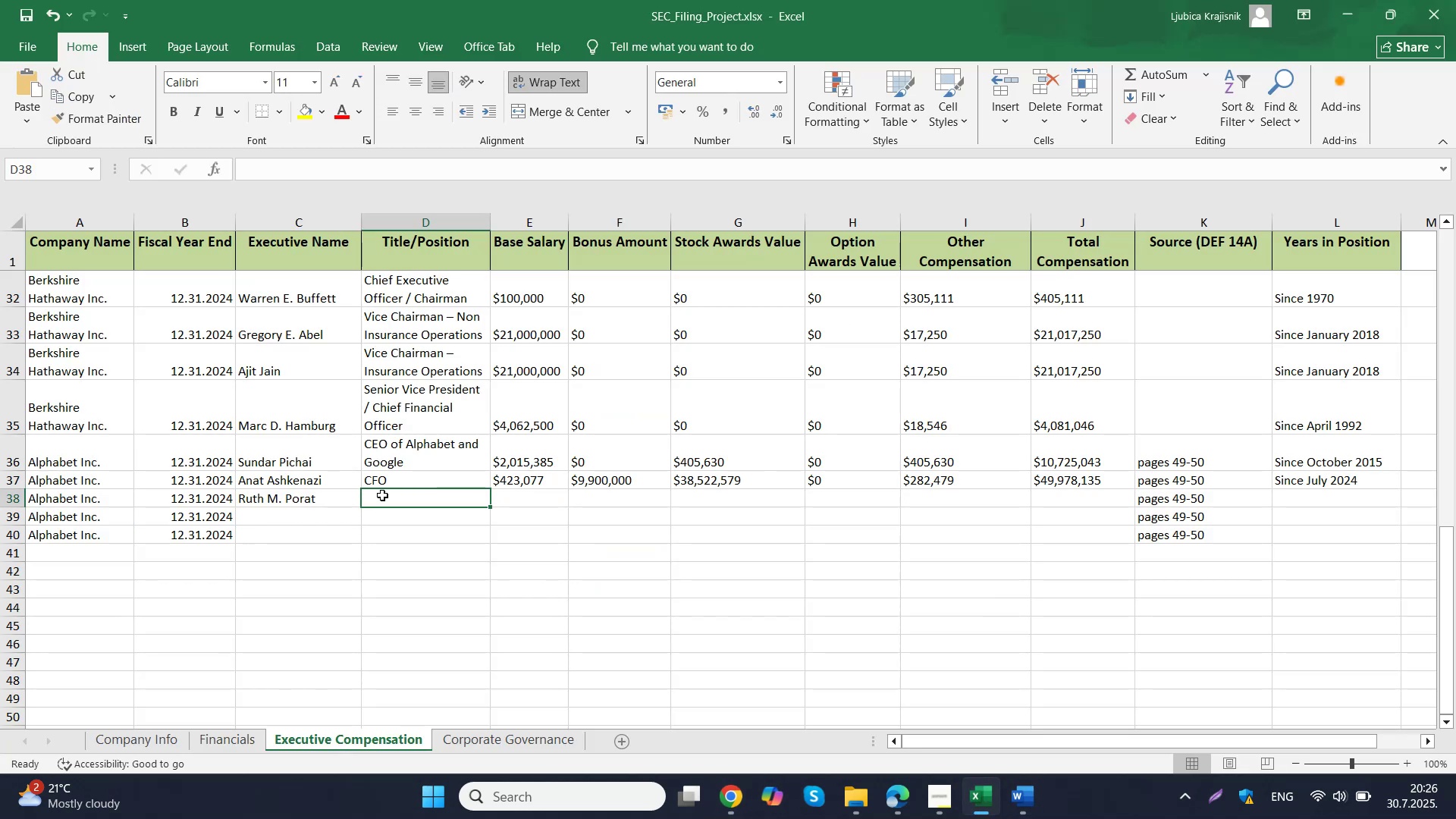 
double_click([387, 495])
 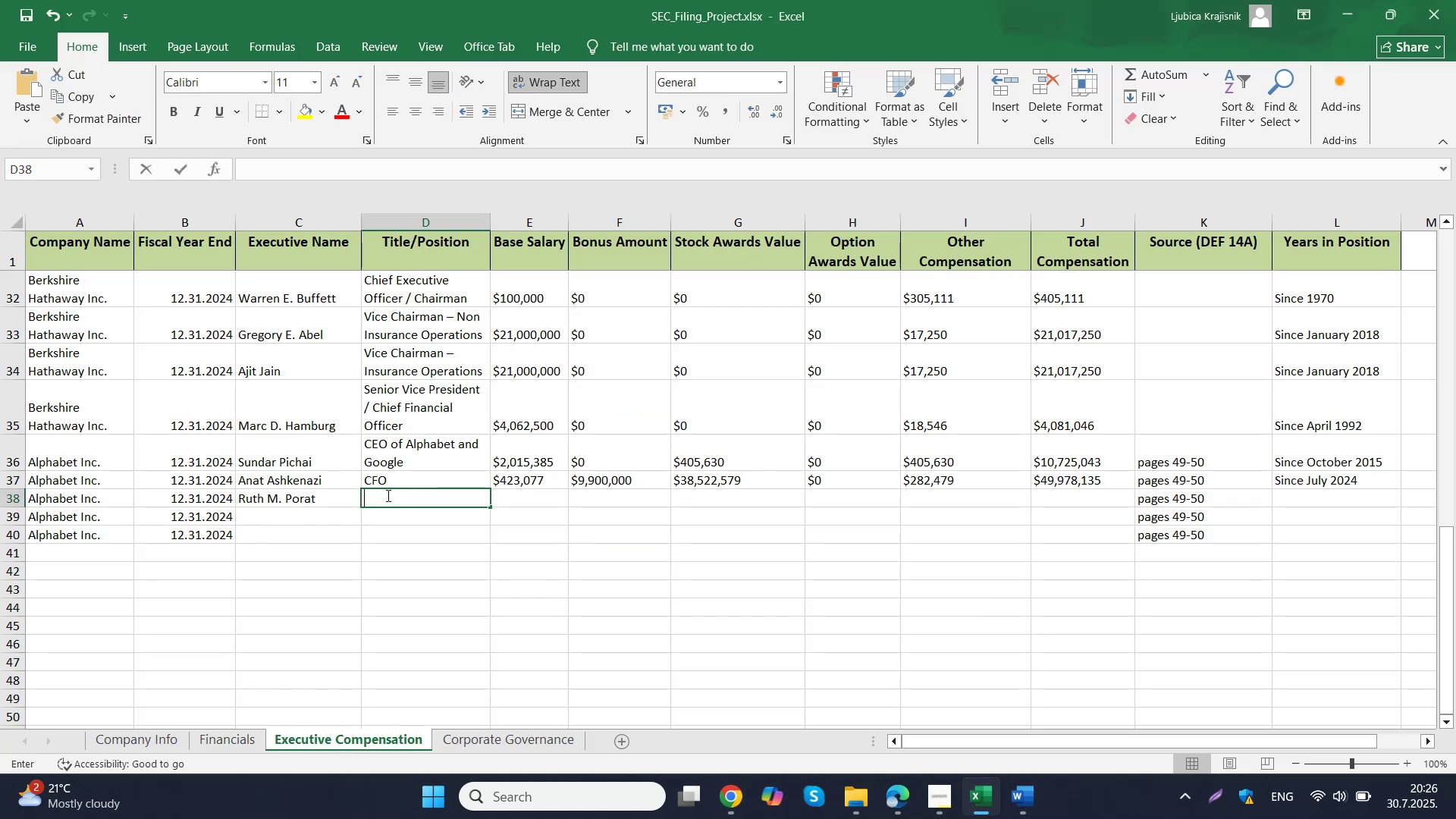 
key(Control+ControlLeft)
 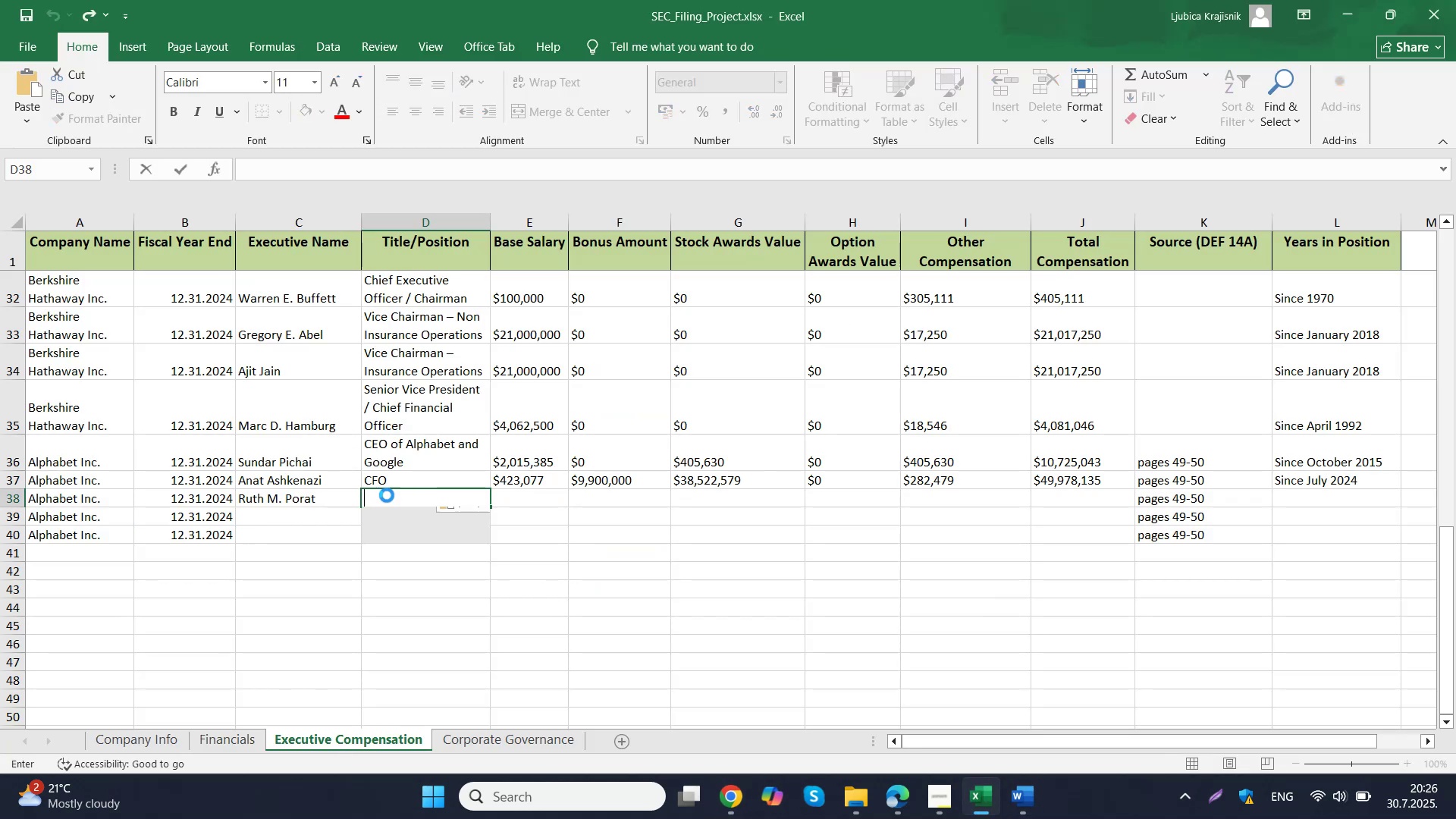 
key(Control+V)
 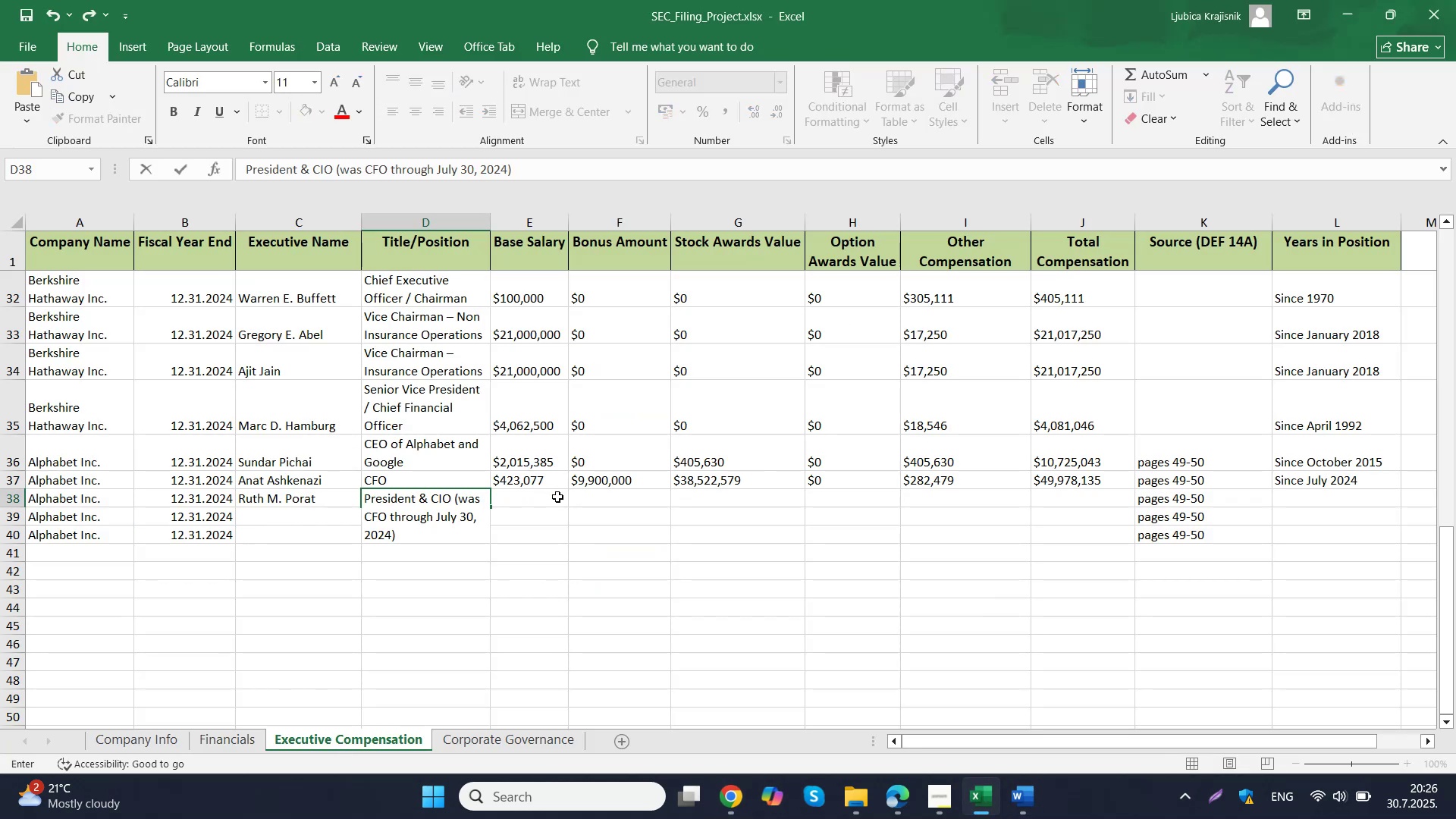 
left_click([557, 497])
 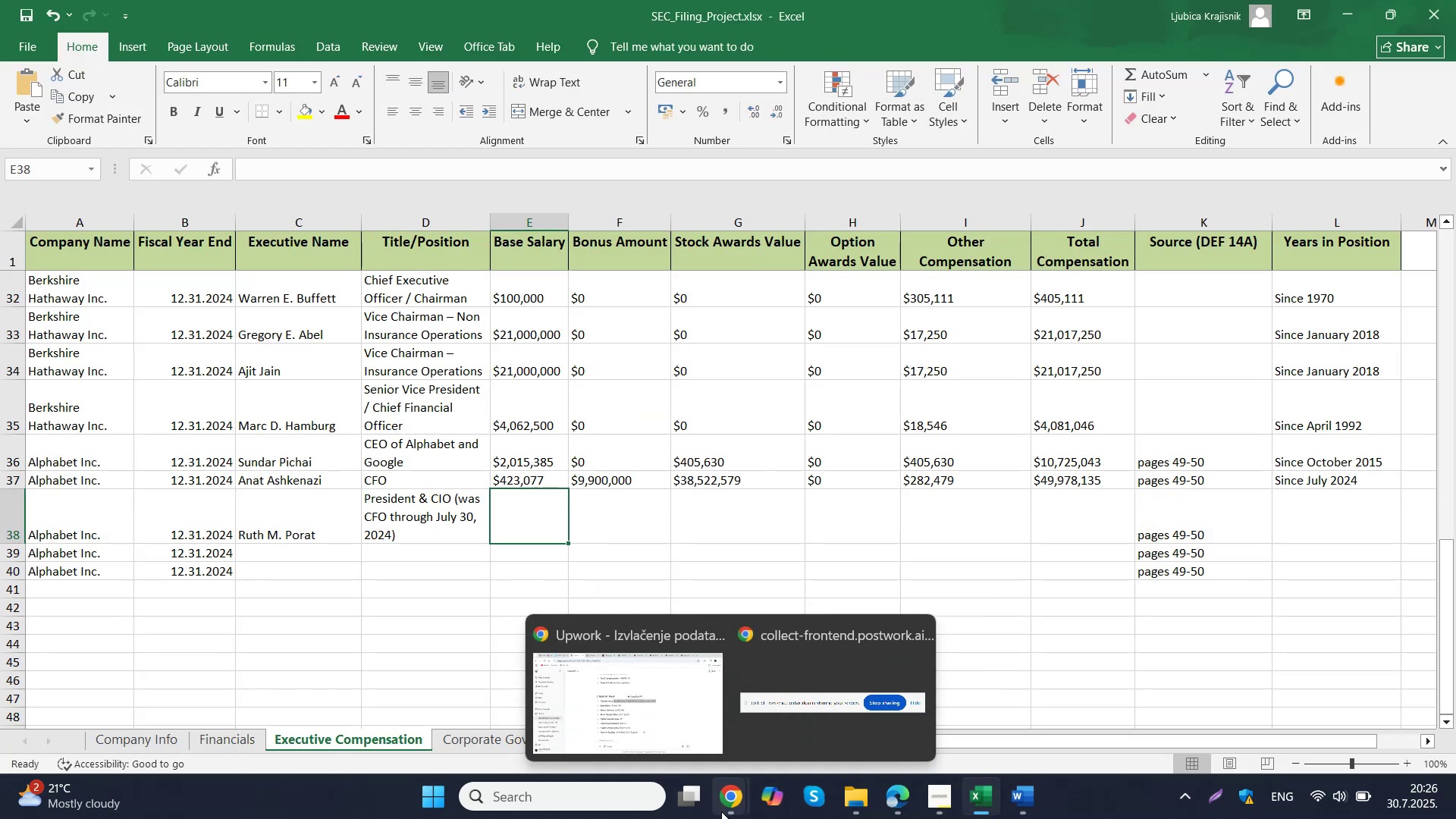 
left_click([681, 719])
 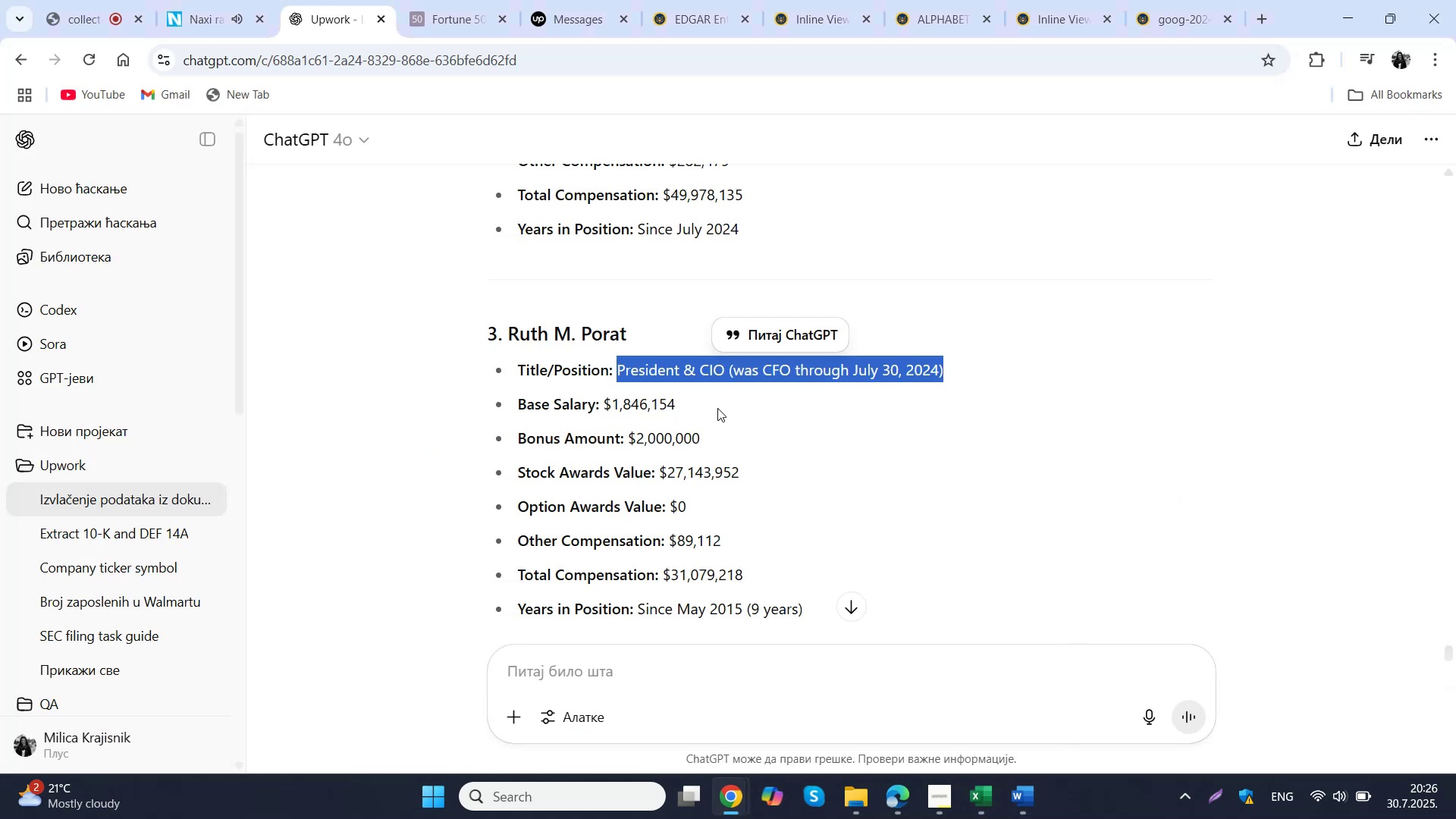 
left_click_drag(start_coordinate=[716, 408], to_coordinate=[605, 403])
 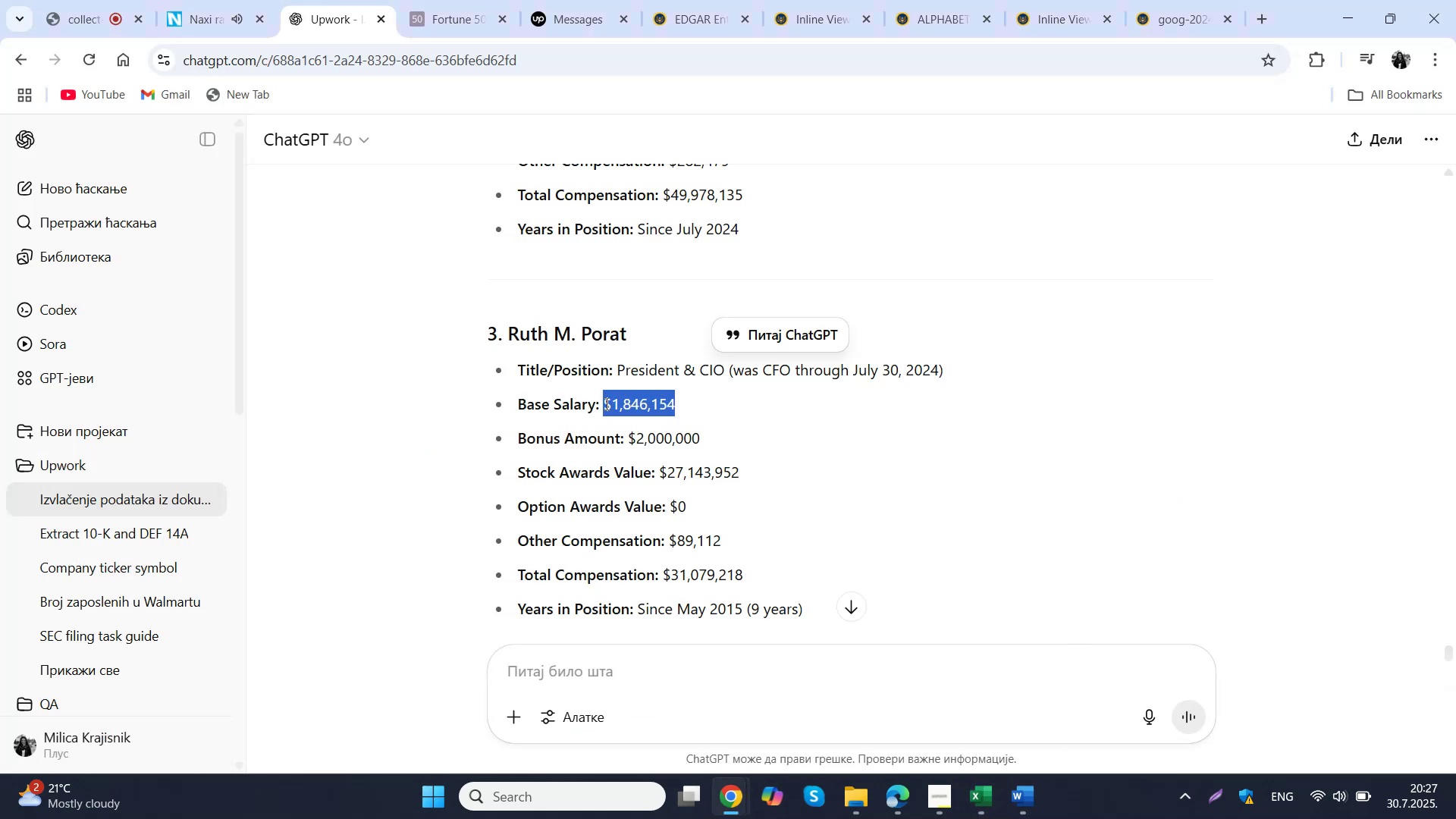 
key(Control+ControlLeft)
 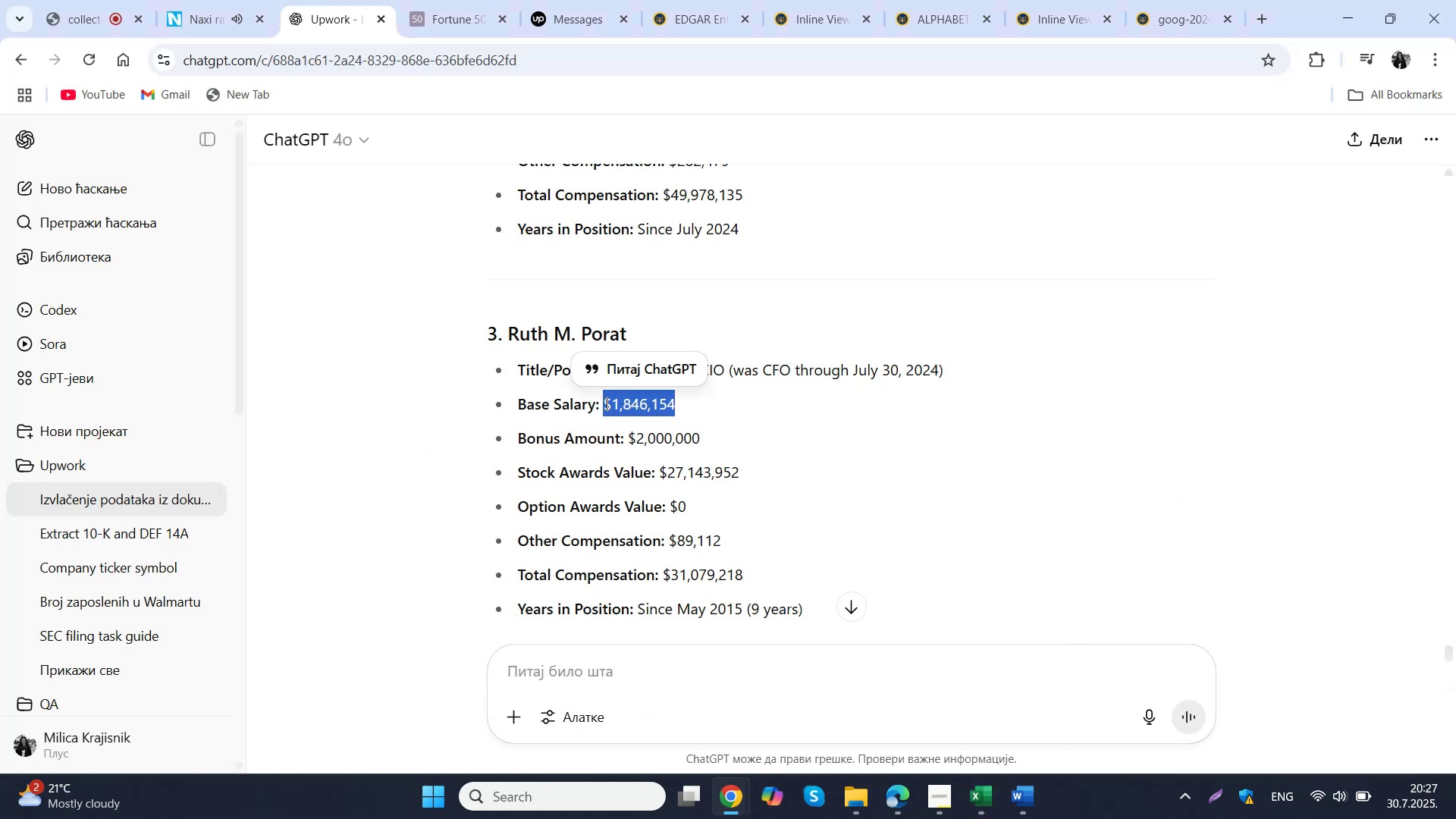 
key(Control+C)
 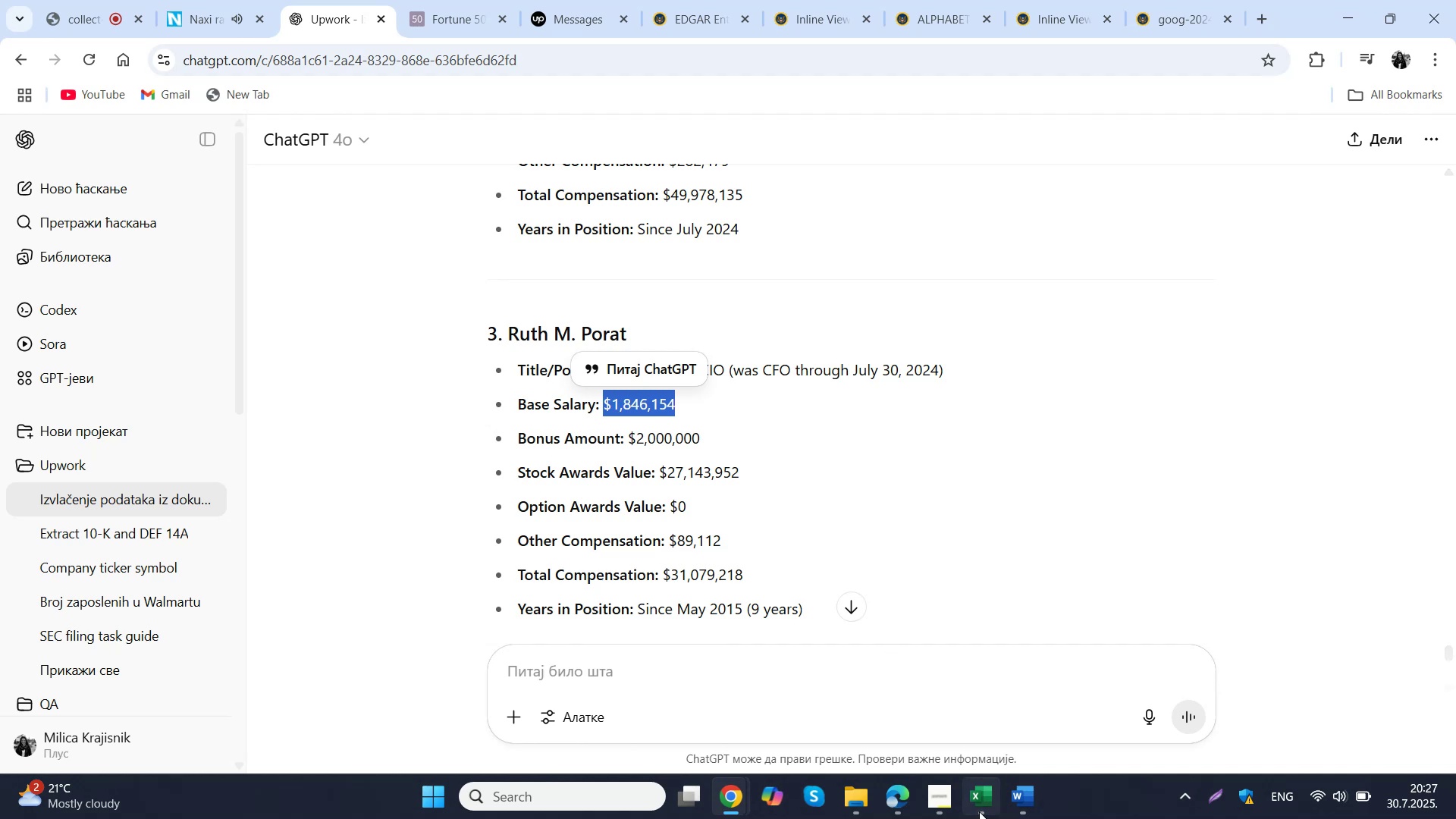 
left_click([979, 811])
 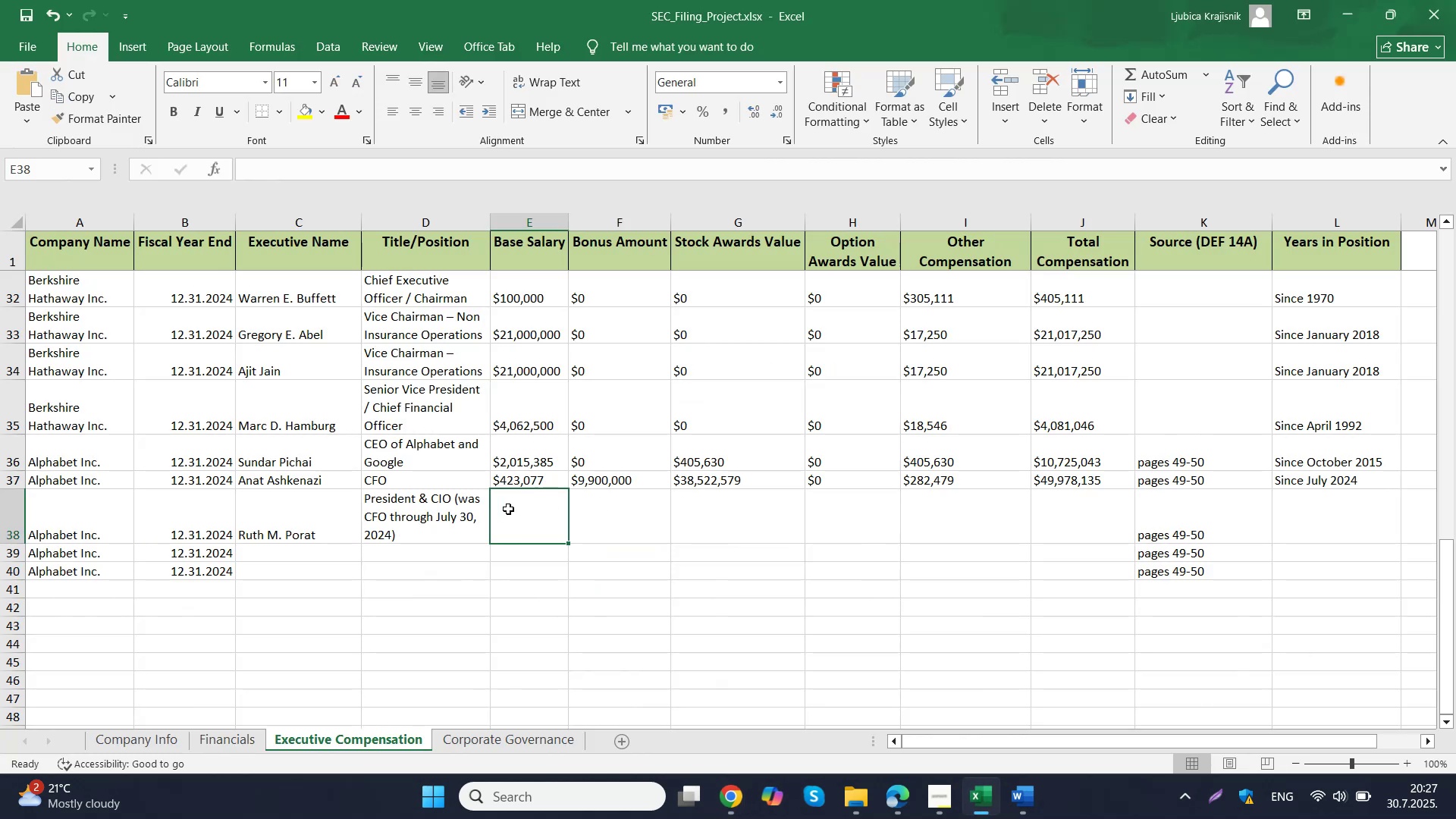 
double_click([508, 509])
 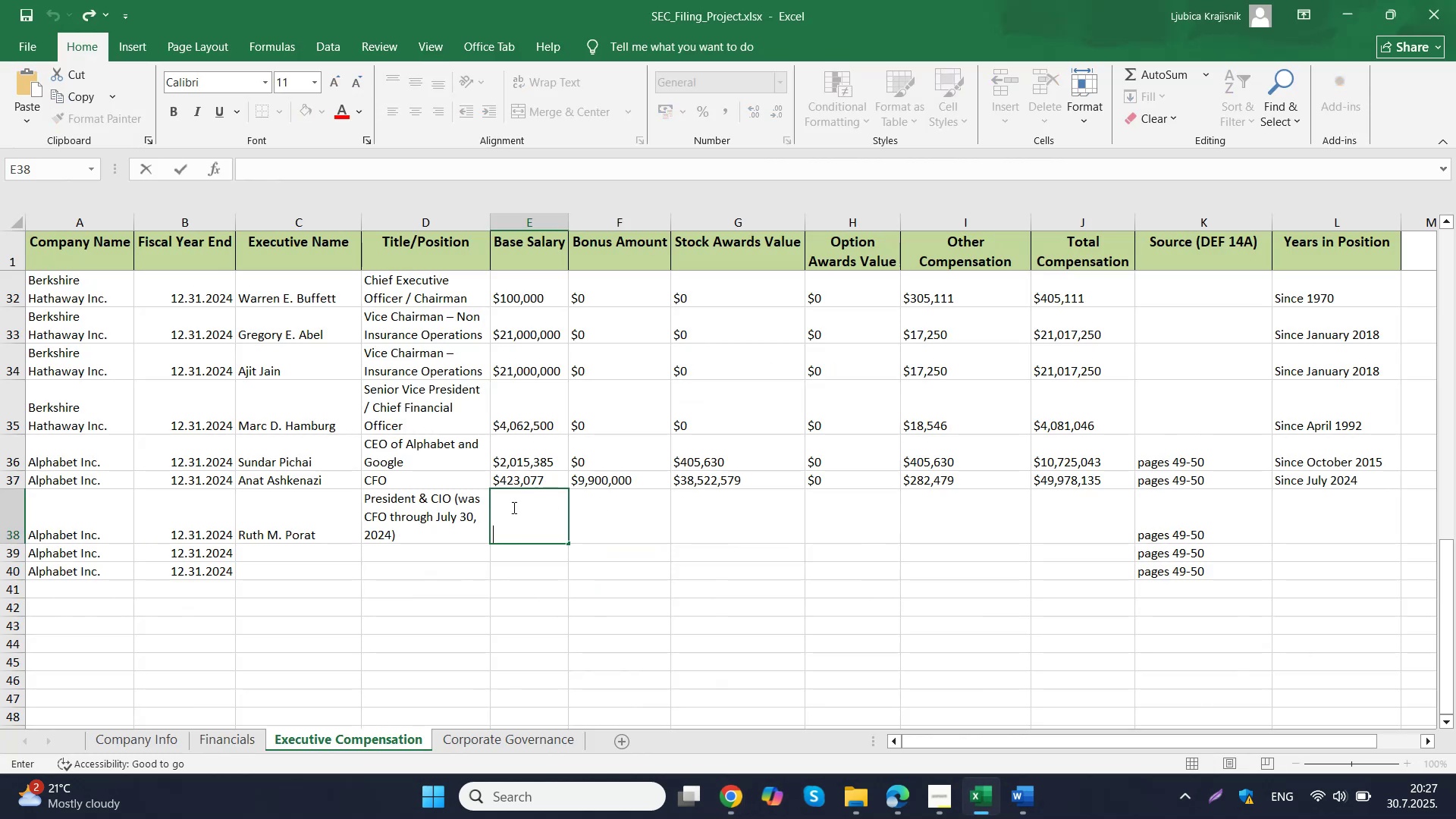 
key(Control+ControlLeft)
 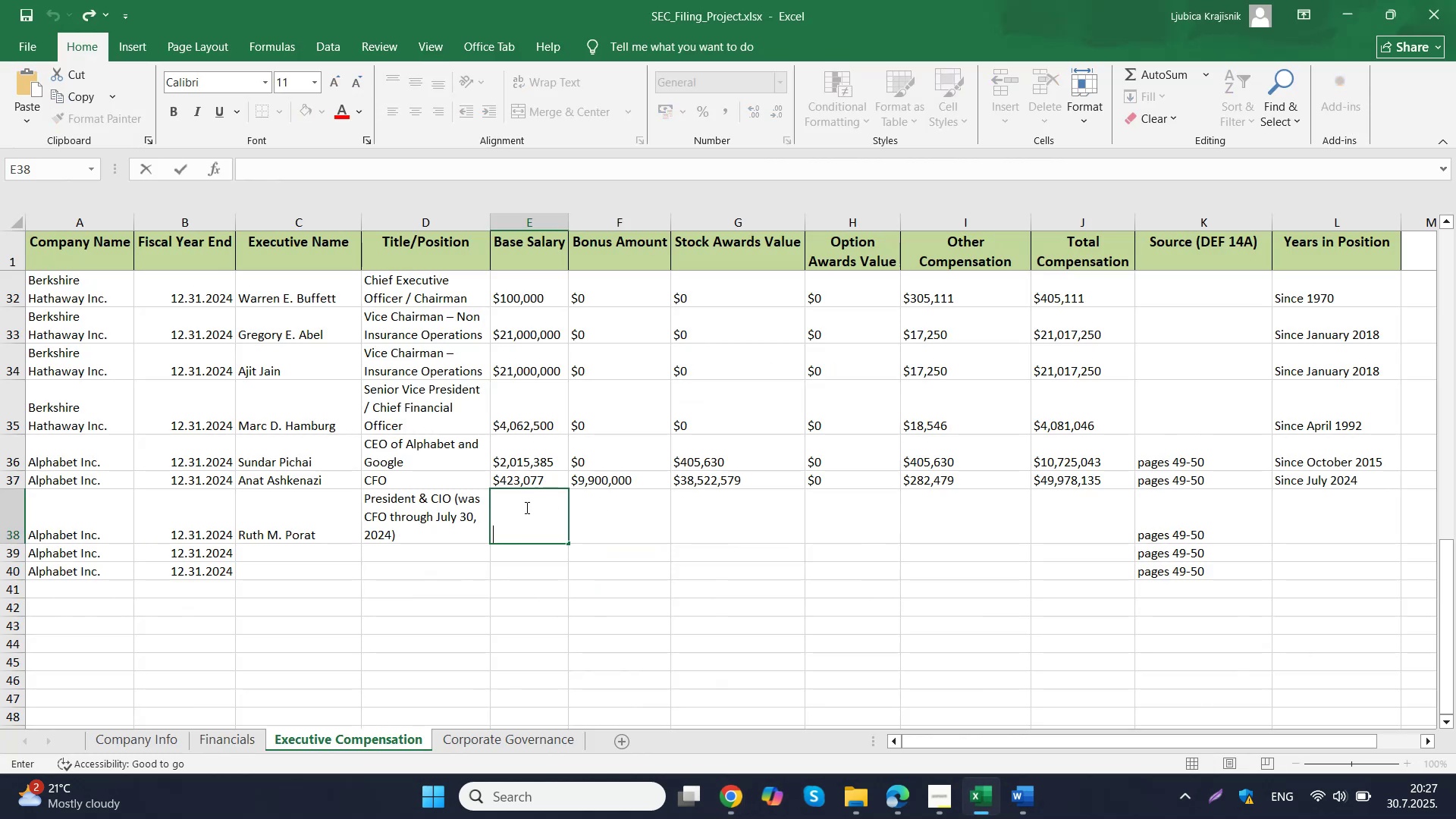 
key(Control+V)
 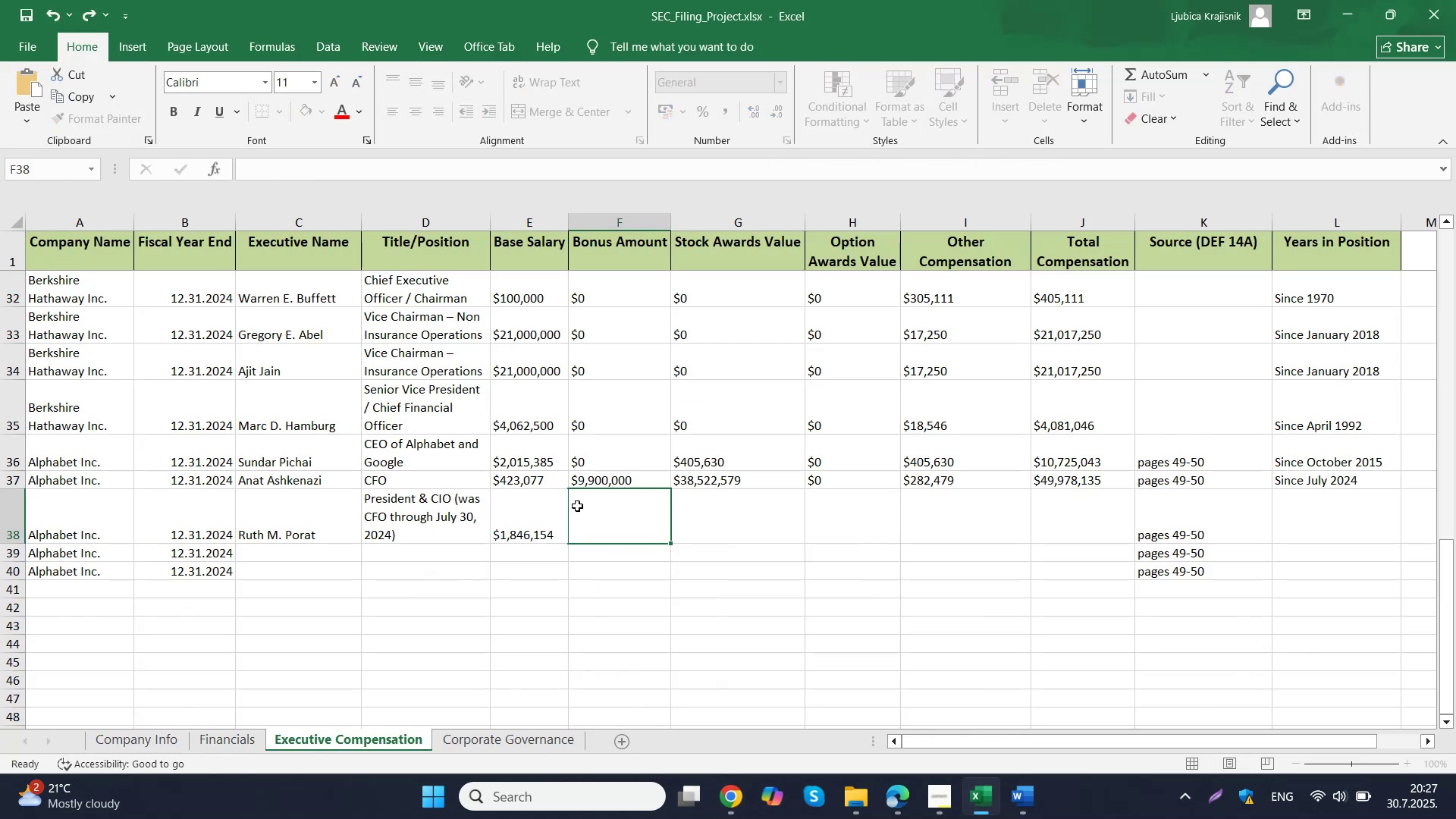 
triple_click([577, 506])
 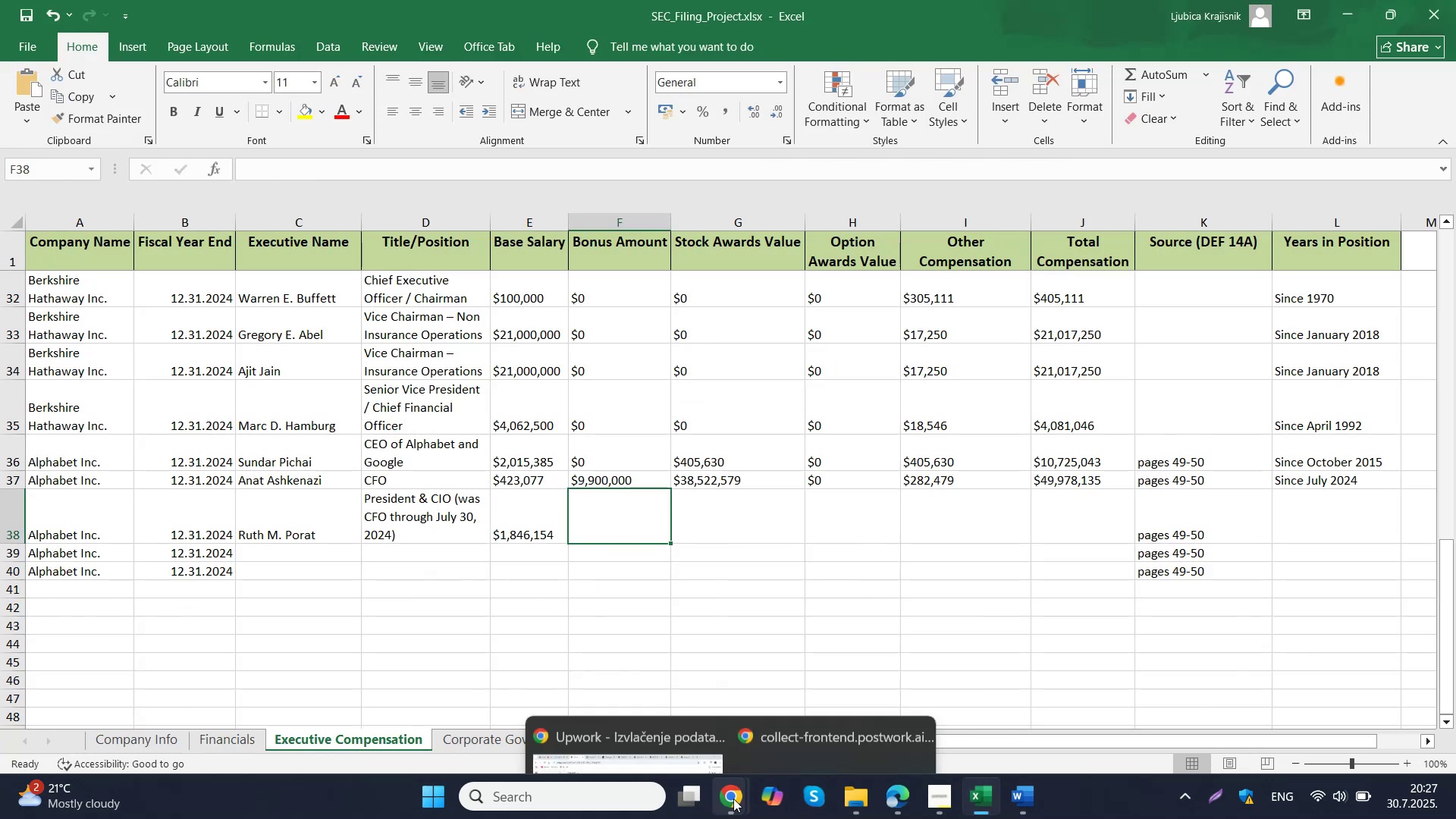 
left_click([678, 720])
 